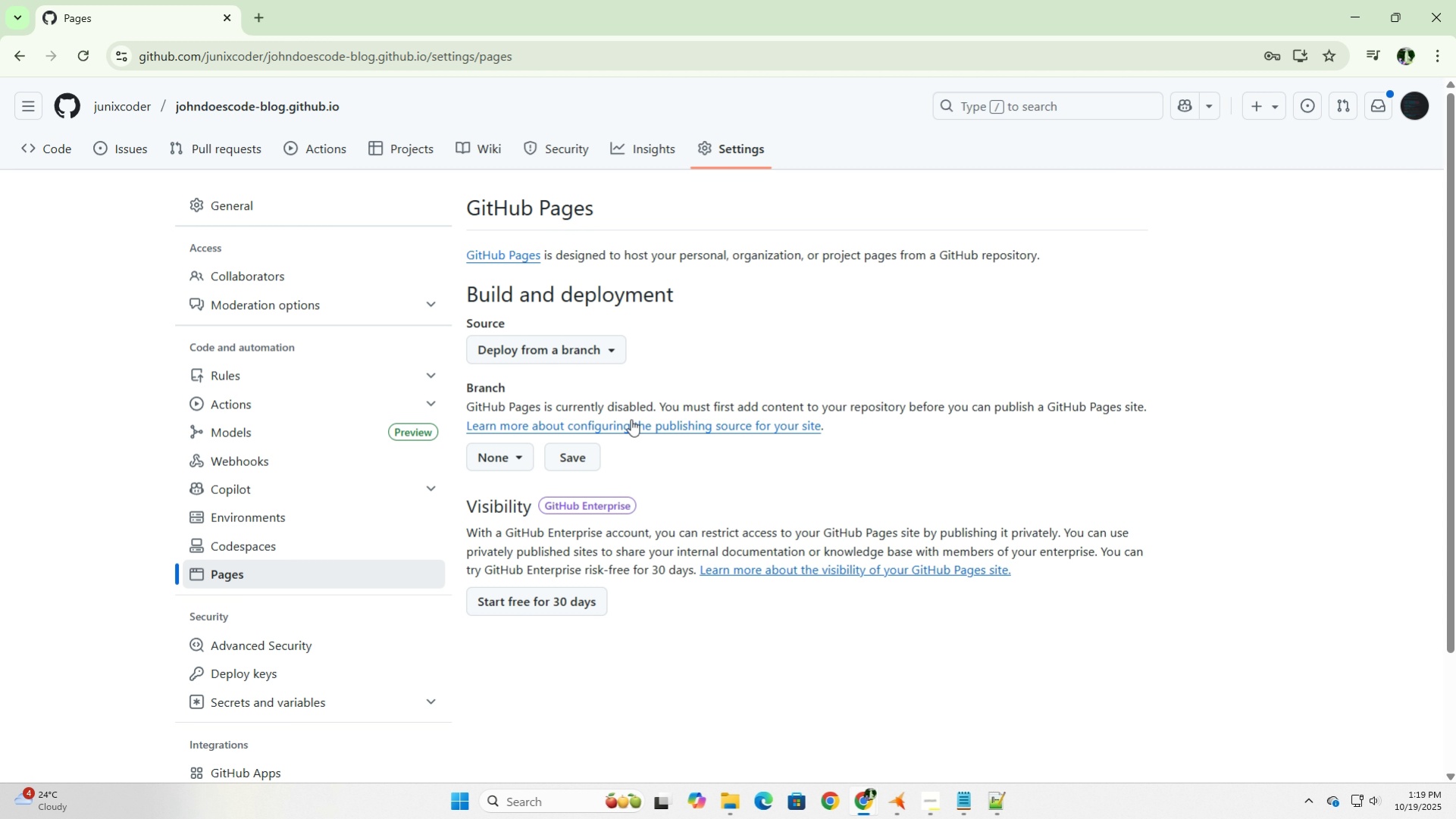 
left_click([513, 457])
 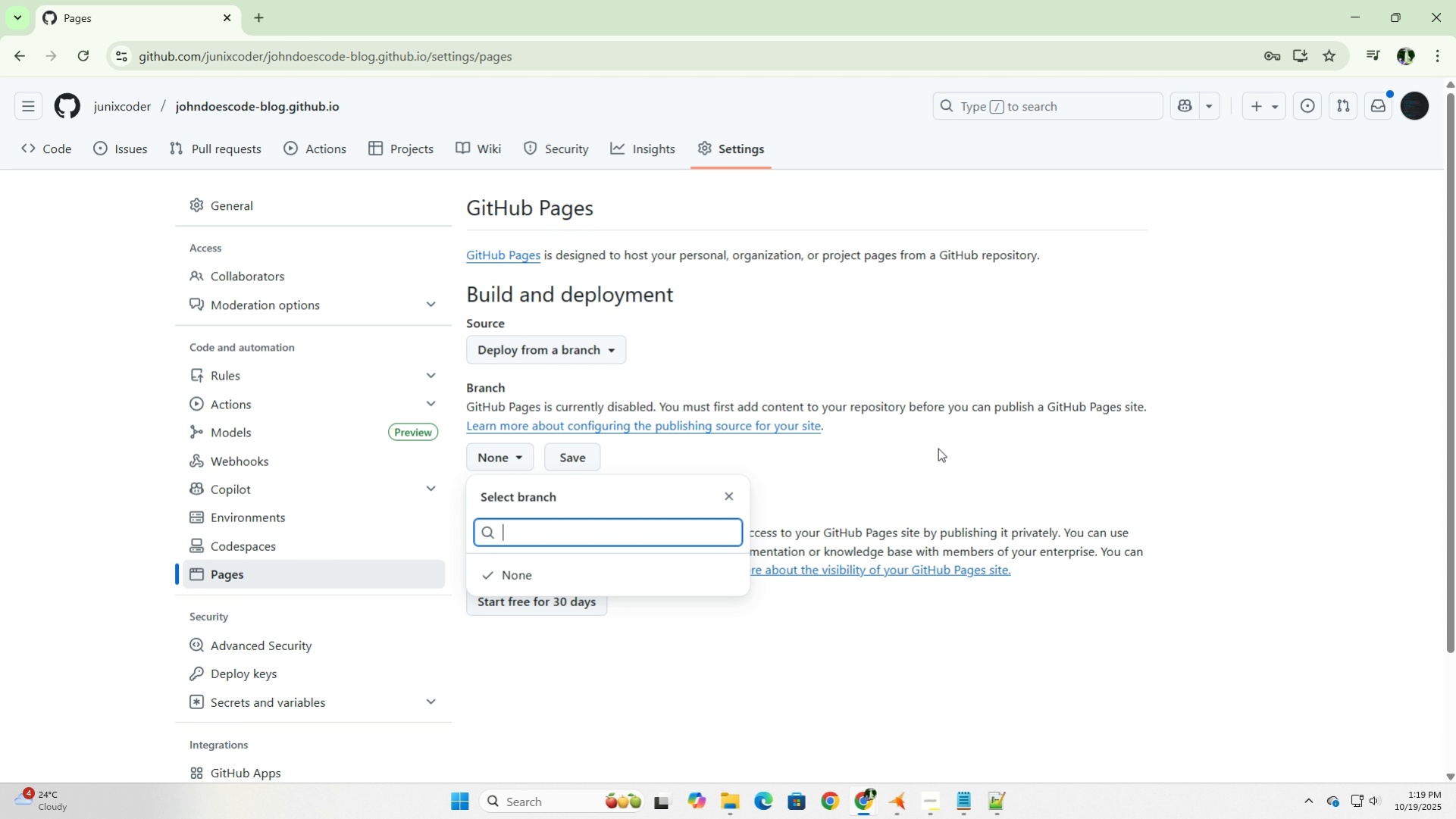 
left_click([938, 448])
 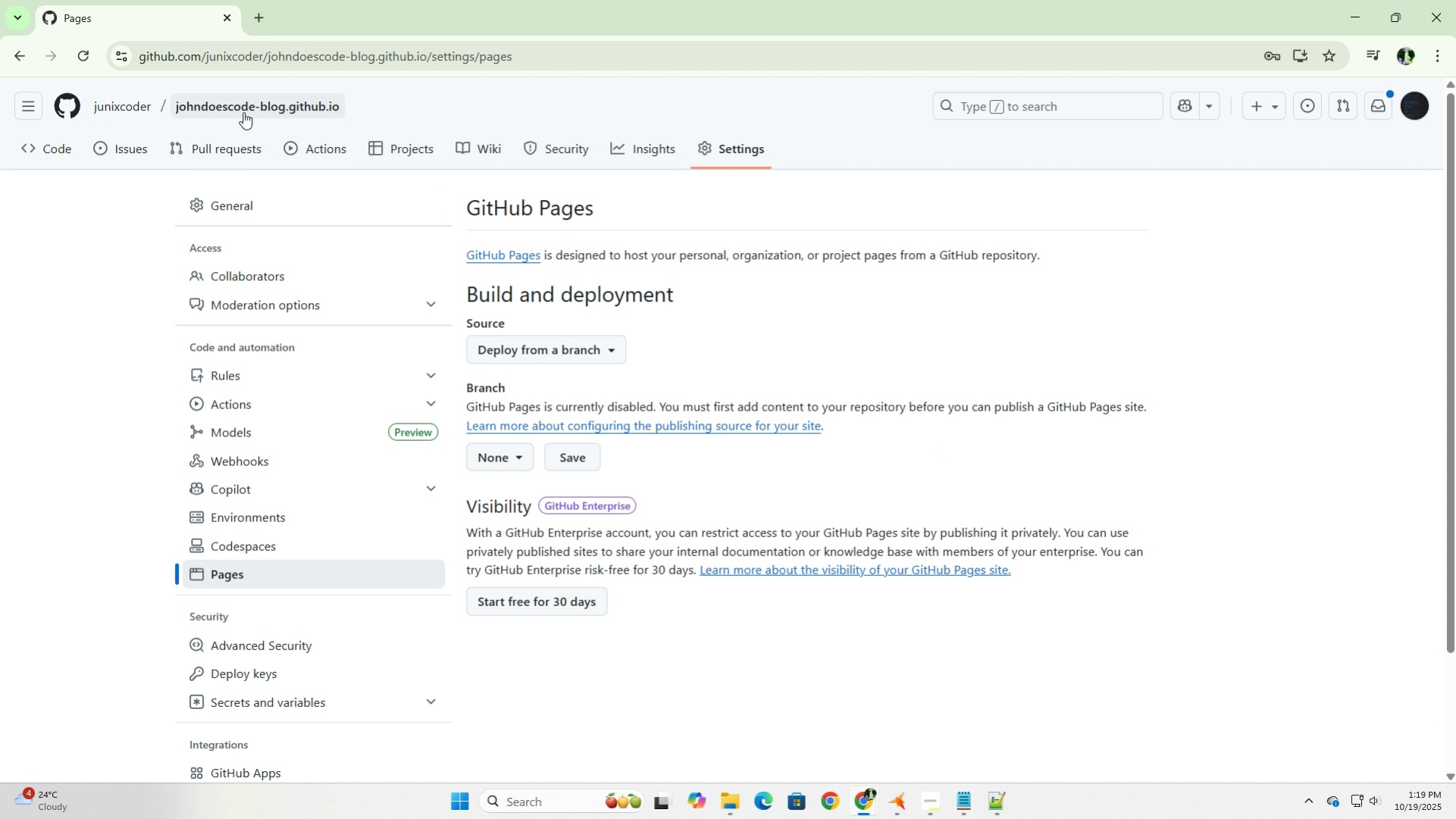 
left_click([253, 111])
 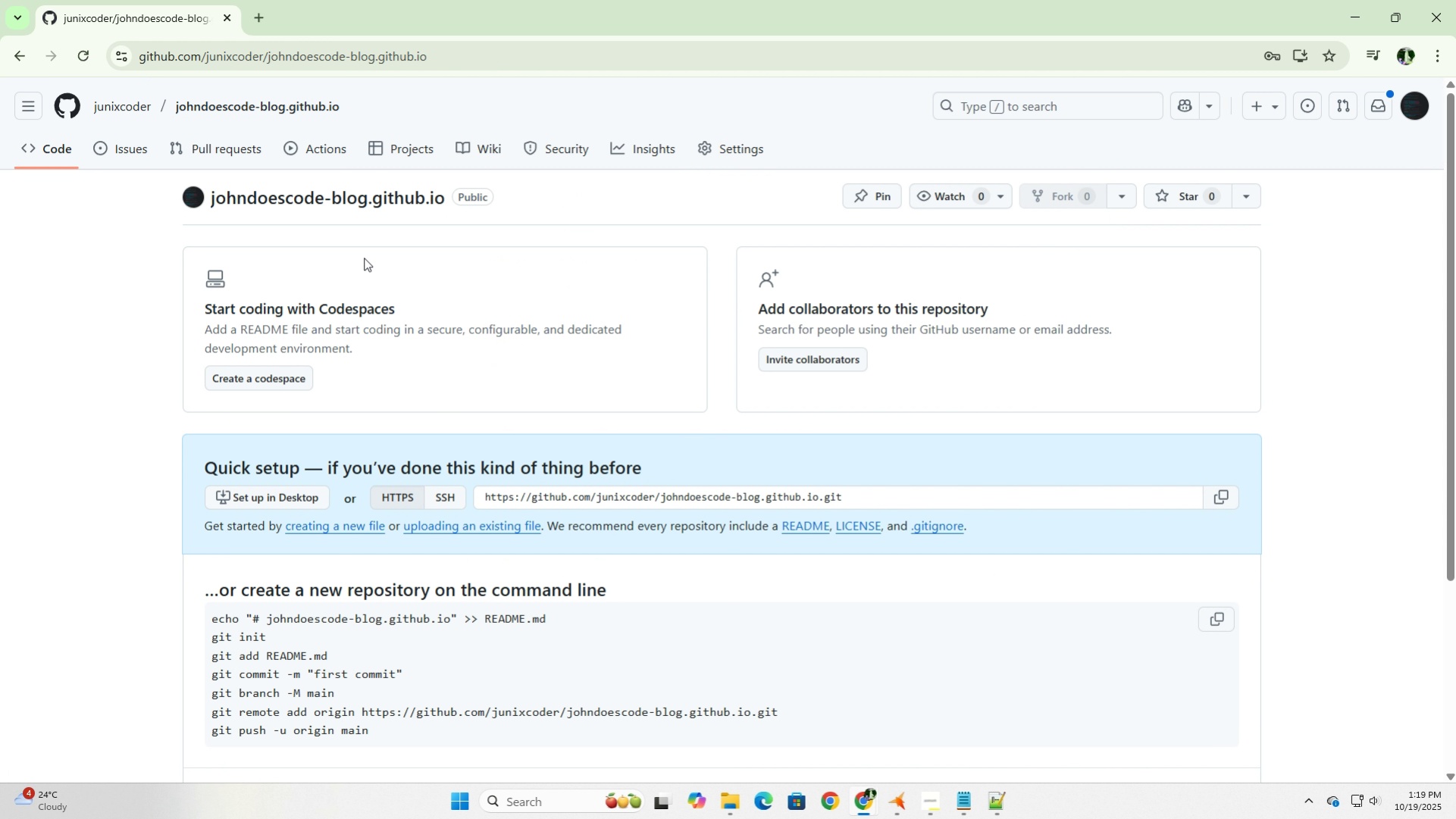 
left_click([394, 200])
 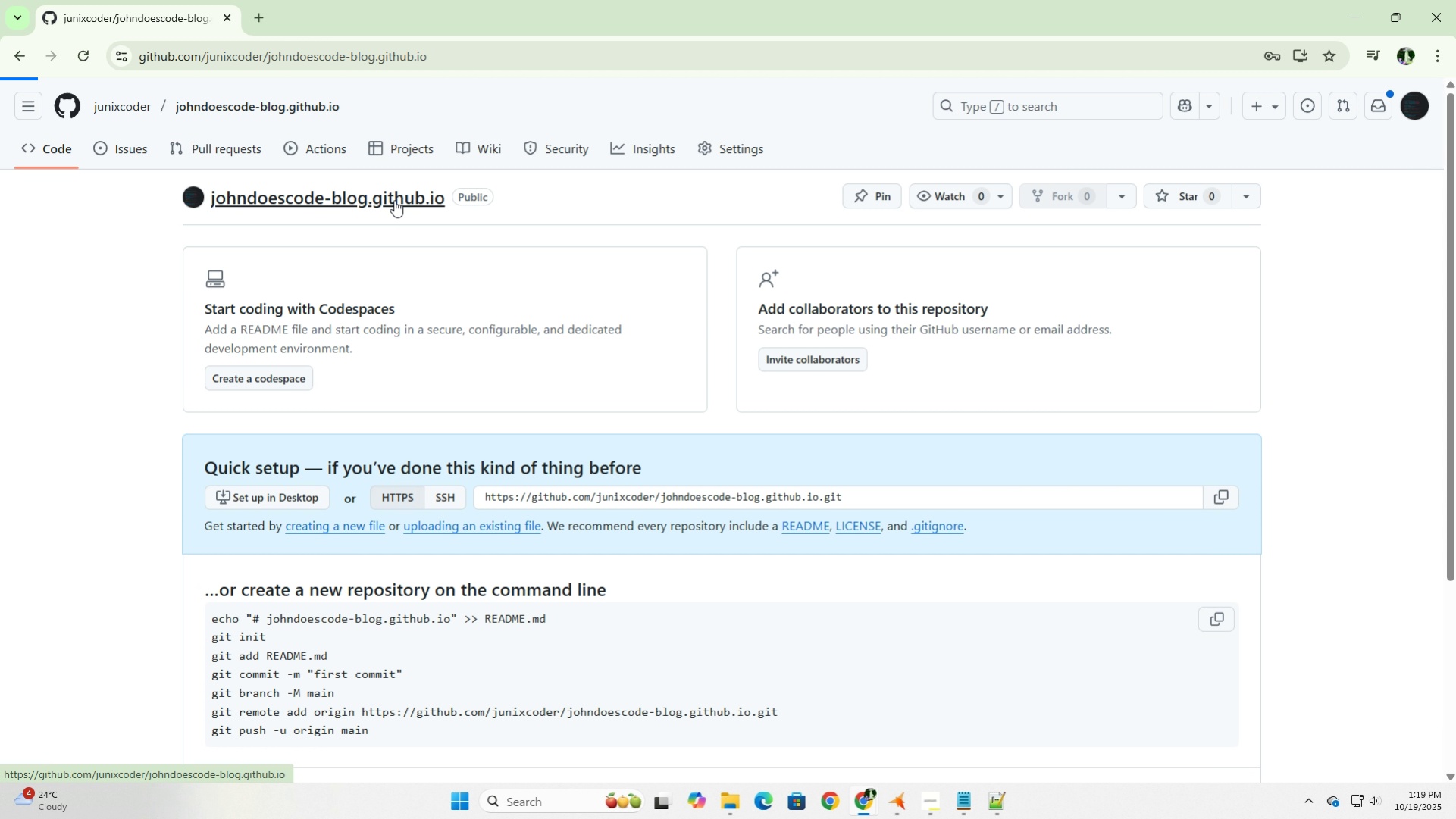 
left_click([394, 200])
 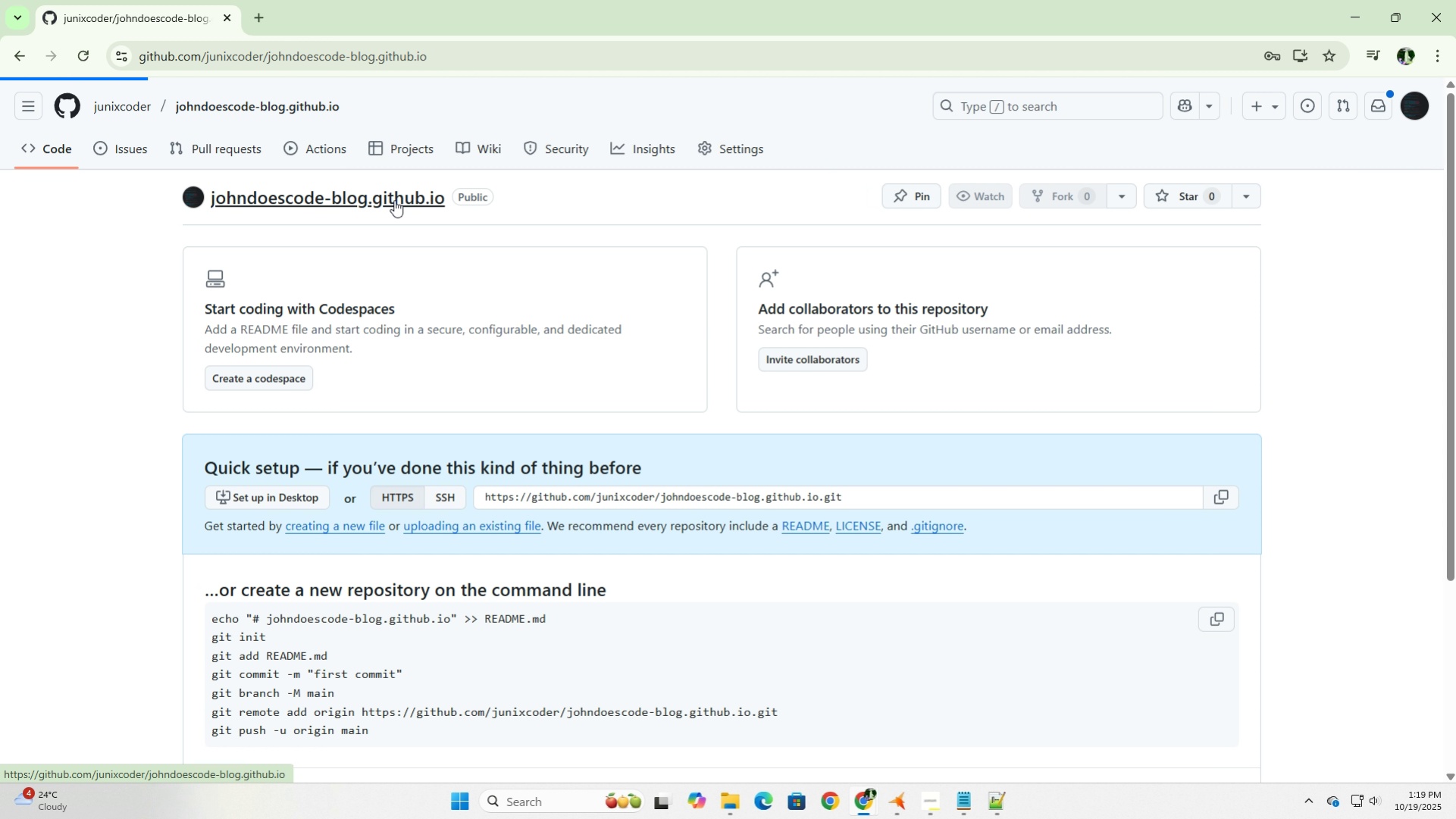 
left_click([394, 200])
 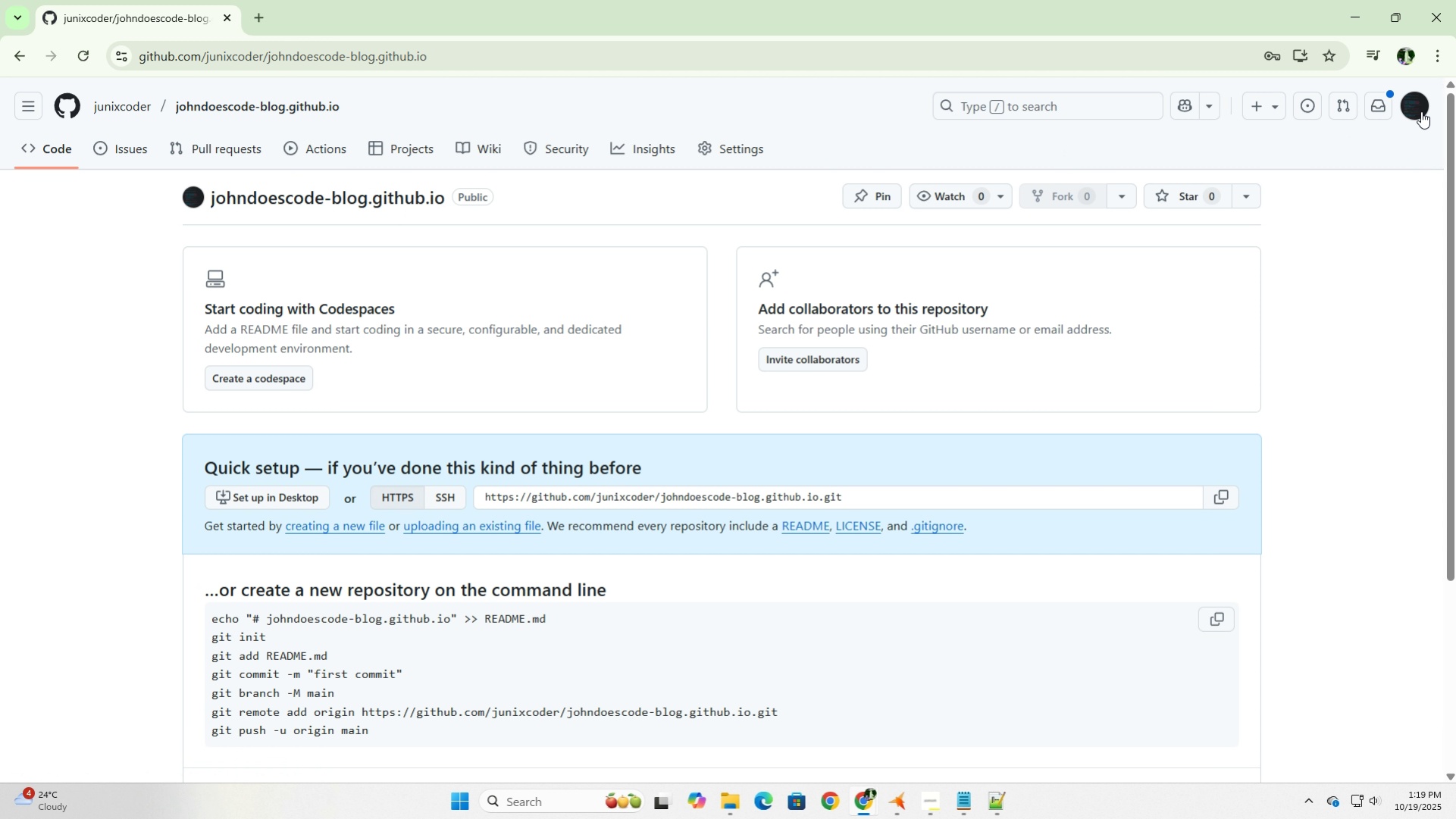 
wait(6.73)
 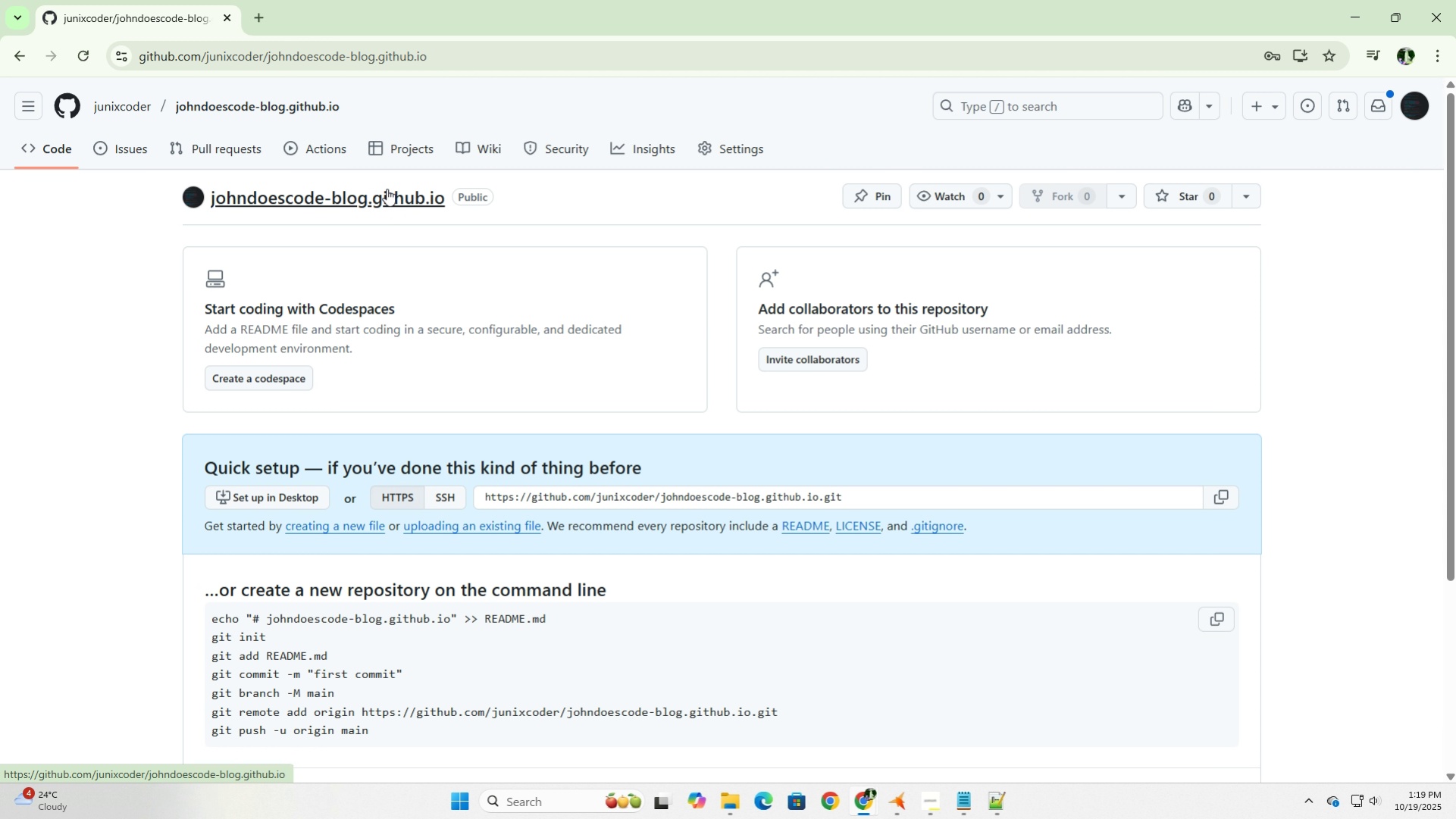 
left_click([1380, 105])
 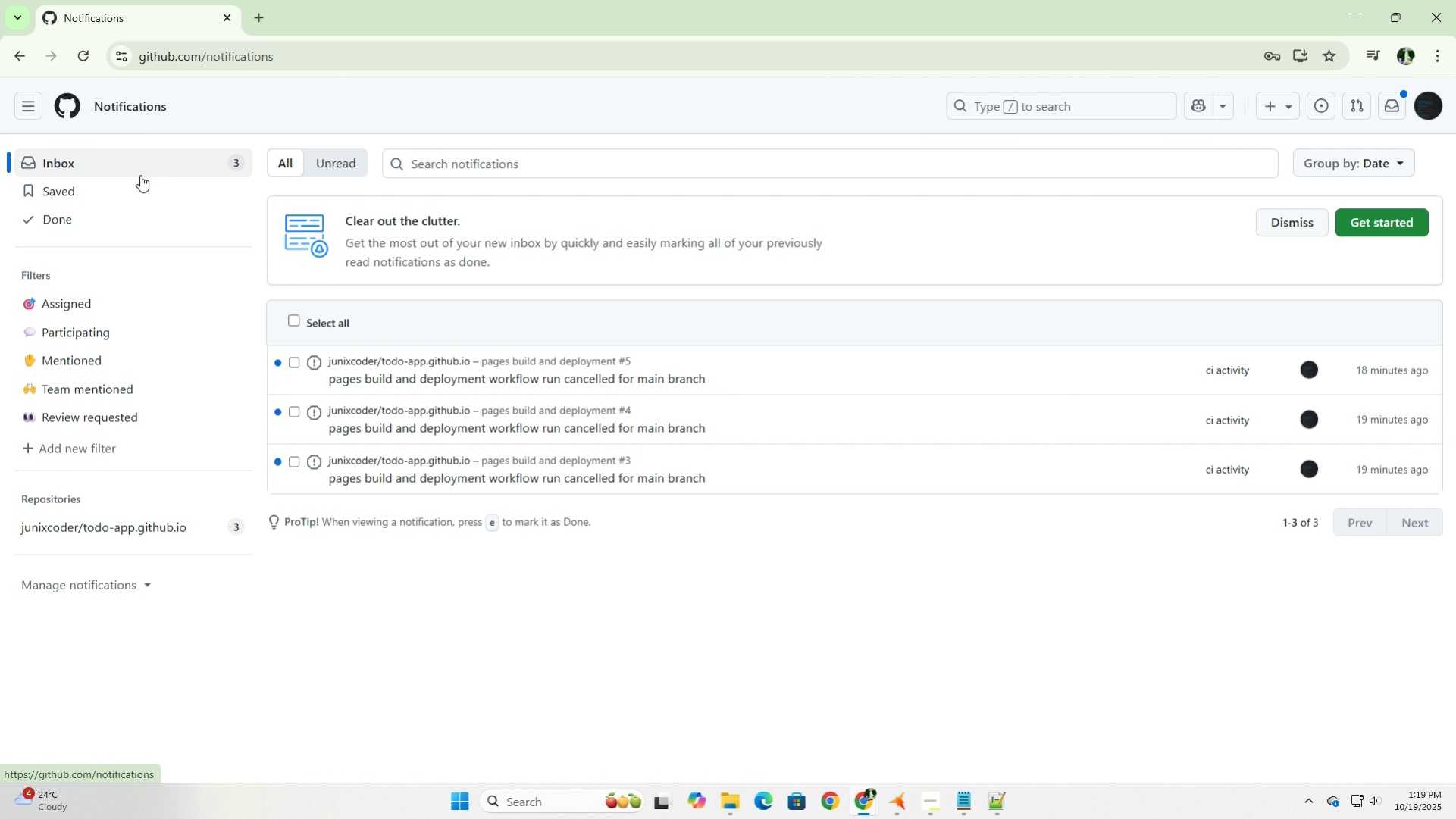 
wait(12.65)
 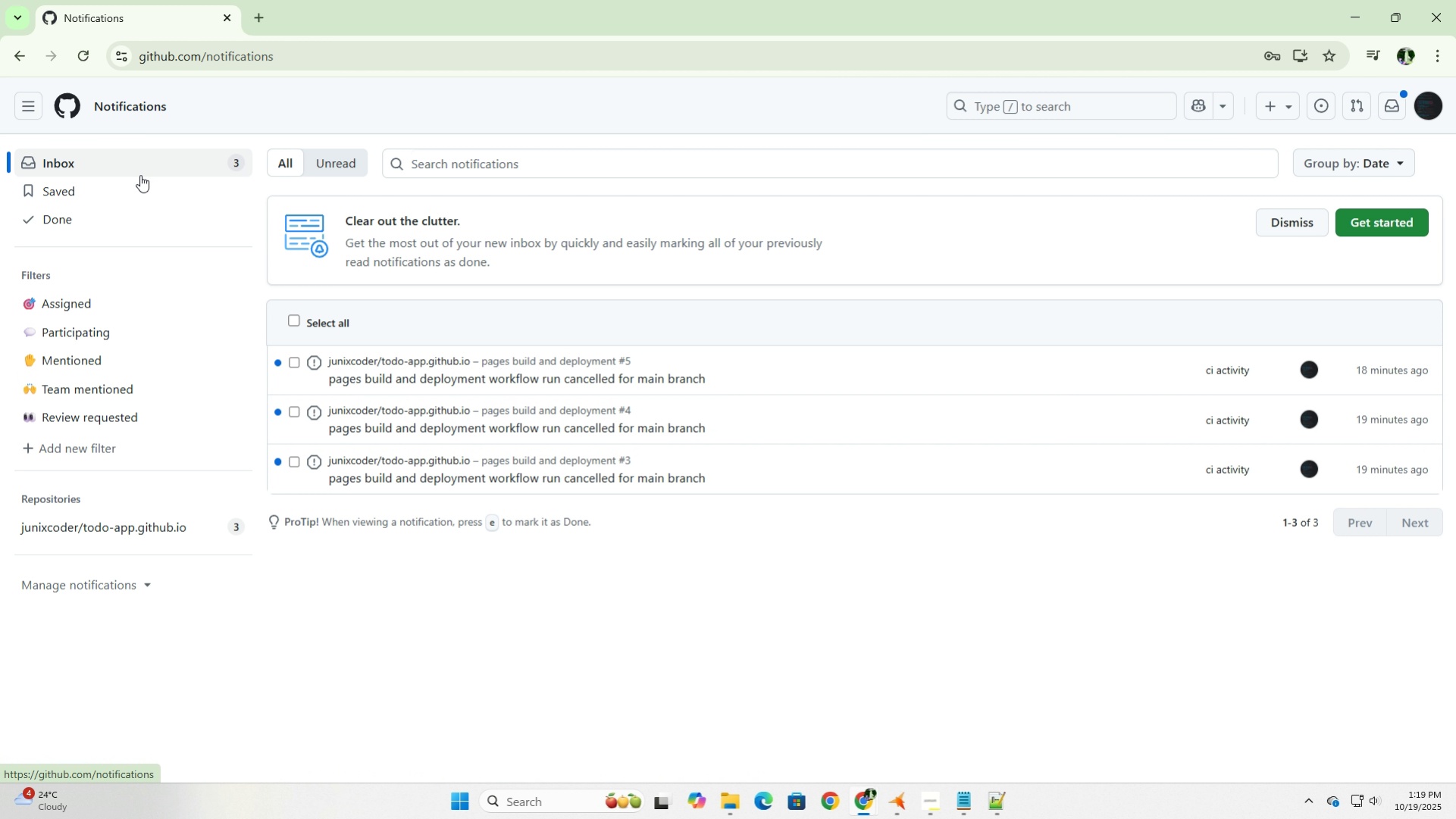 
left_click([1427, 109])
 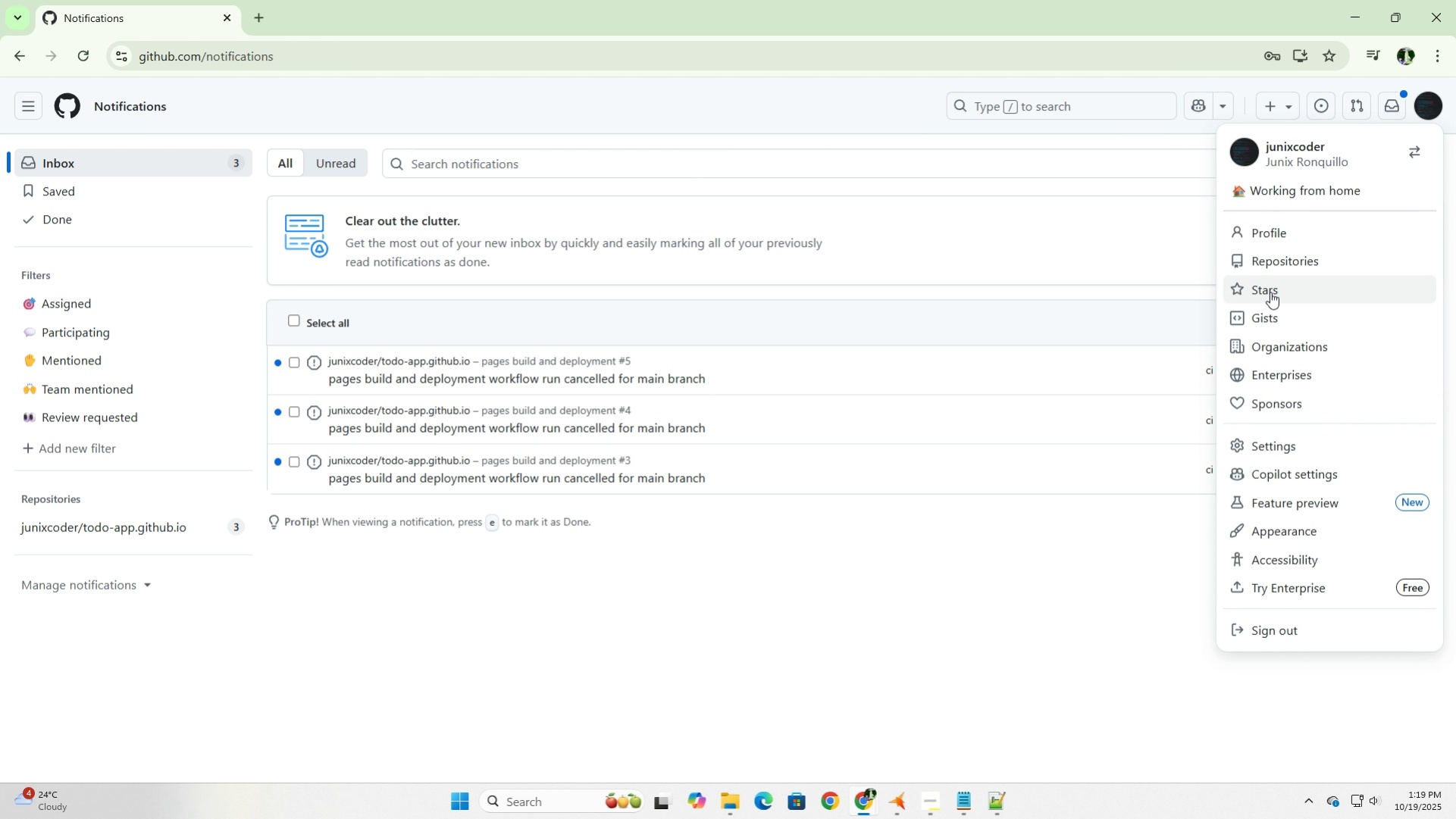 
left_click([1307, 255])
 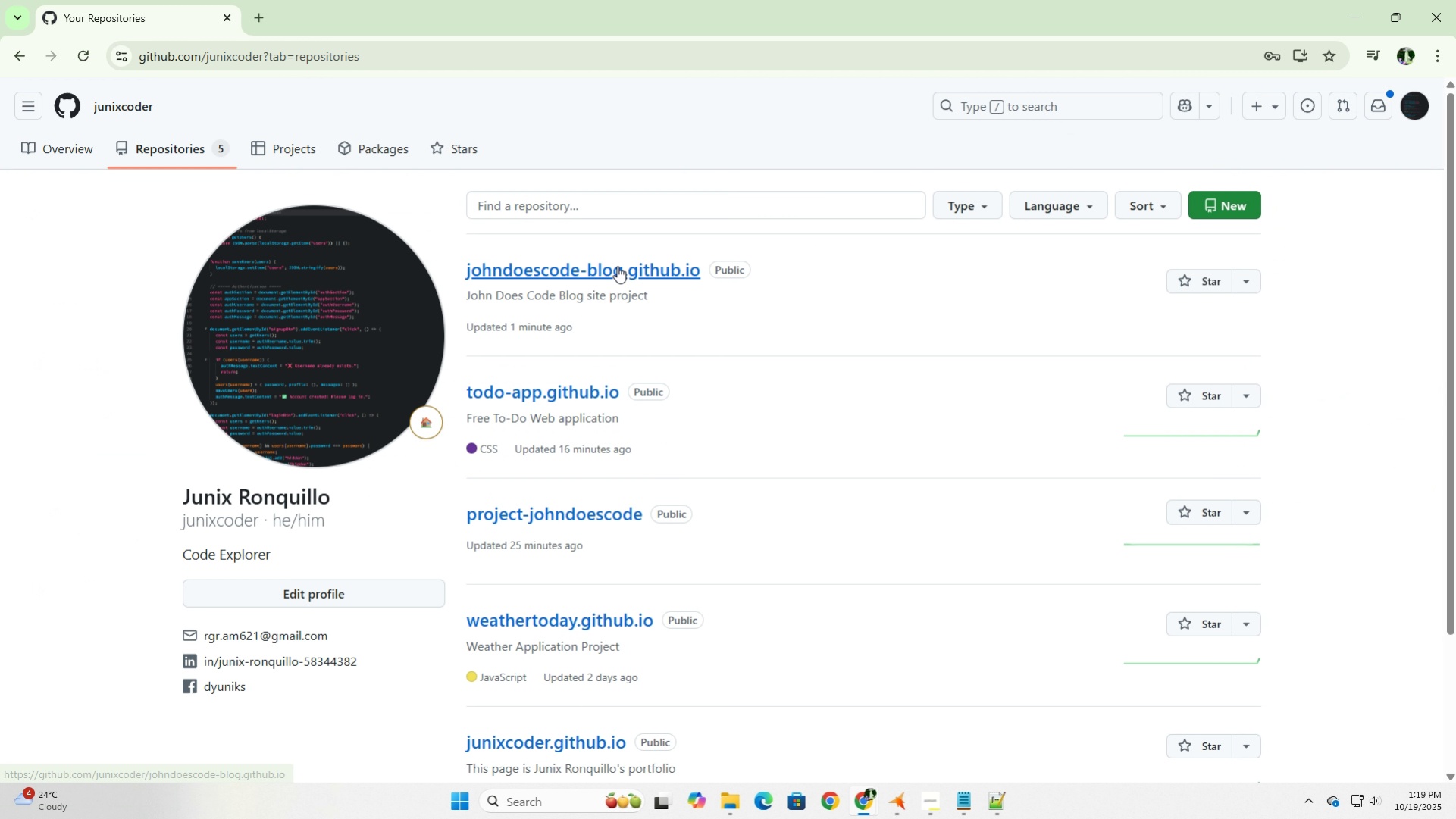 
left_click([616, 269])
 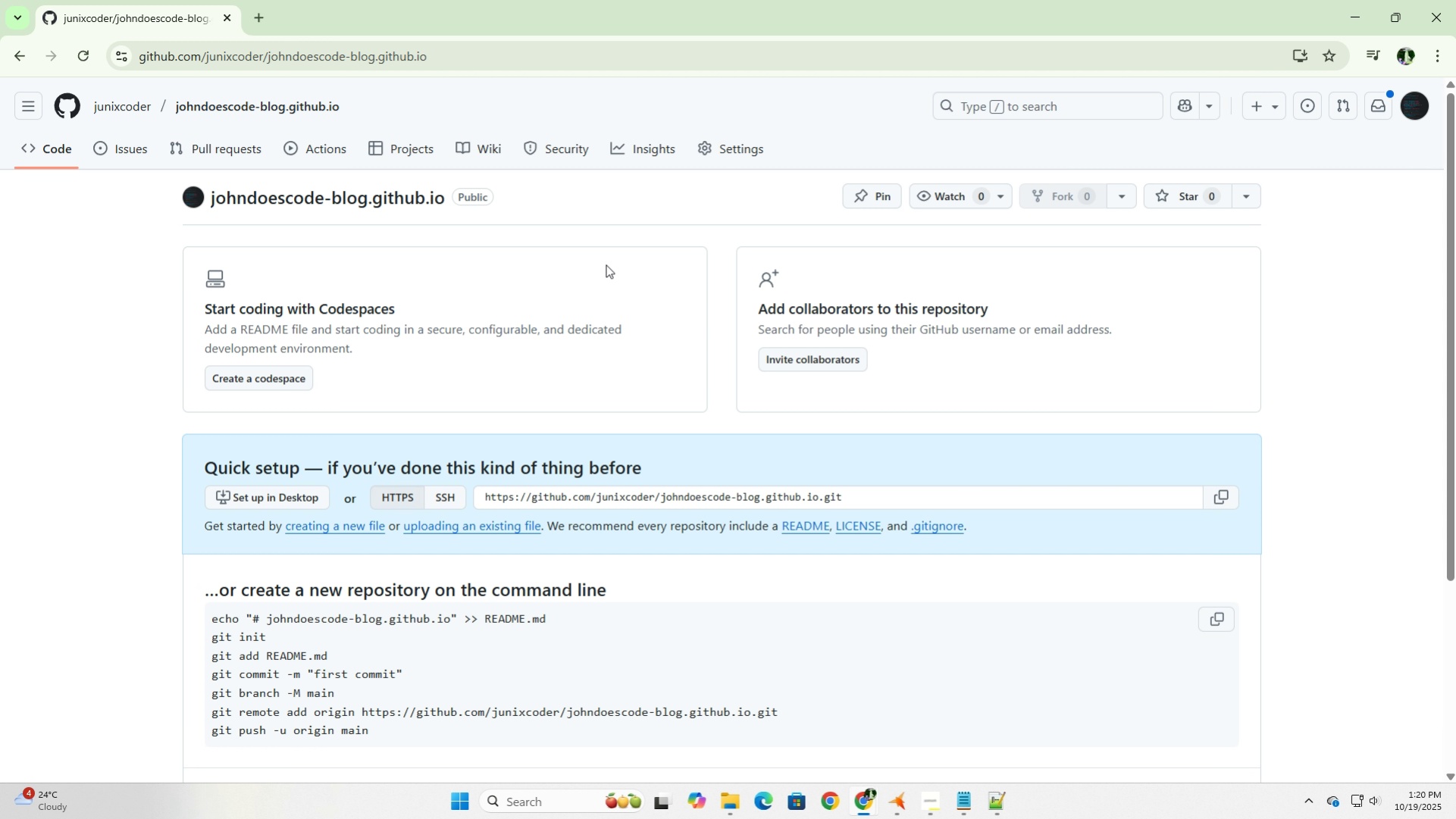 
wait(12.46)
 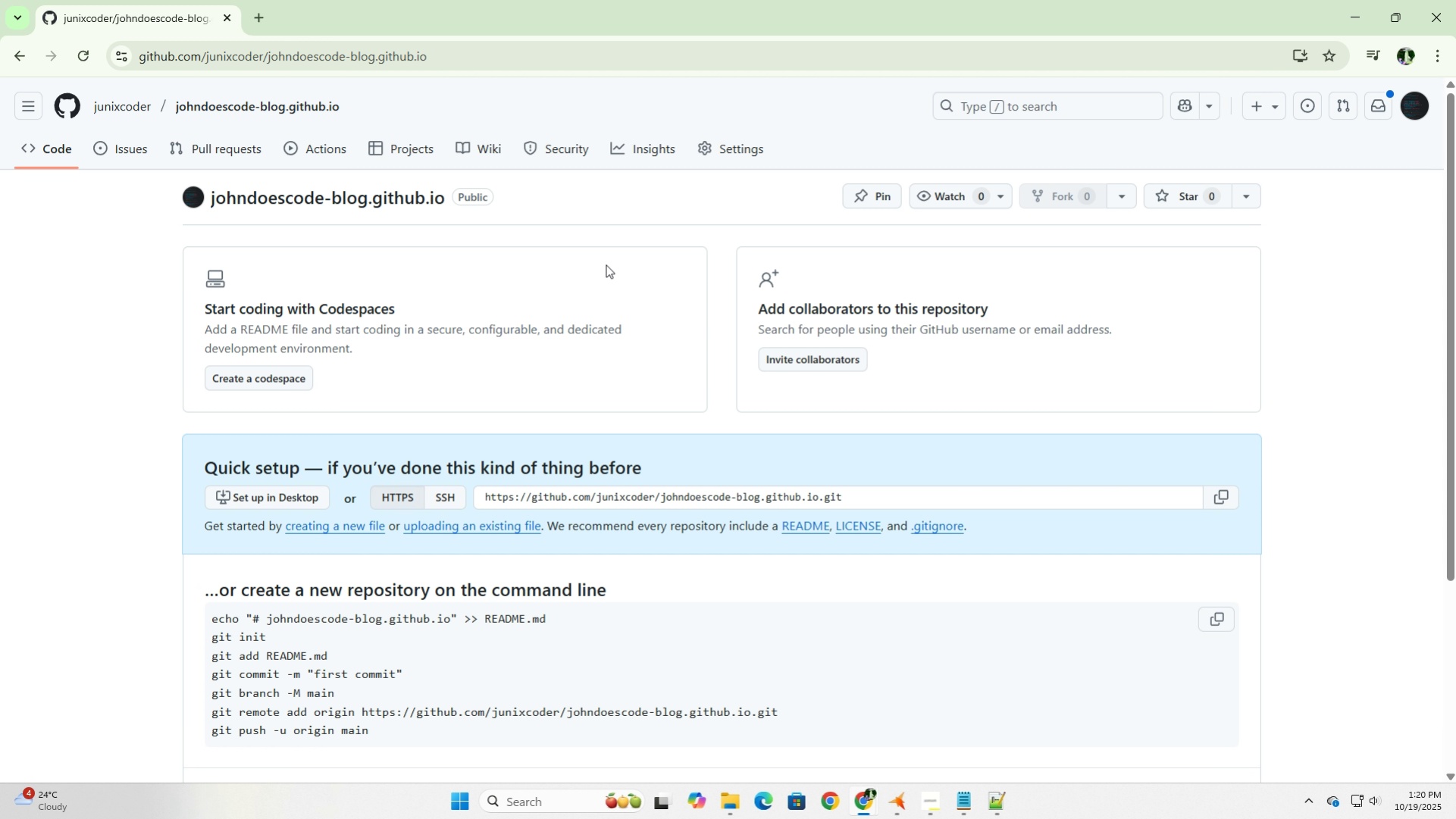 
left_click([756, 155])
 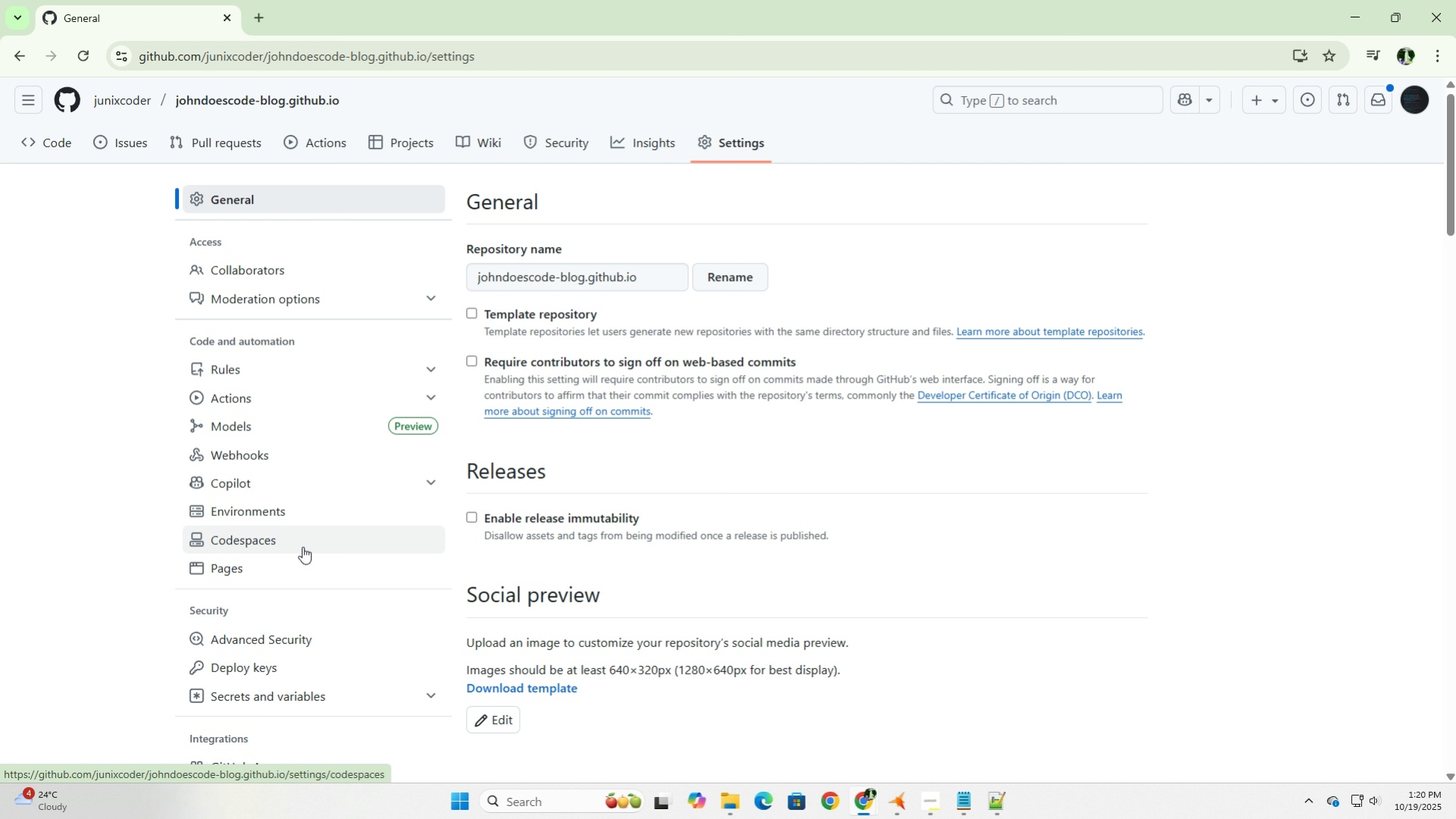 
wait(5.48)
 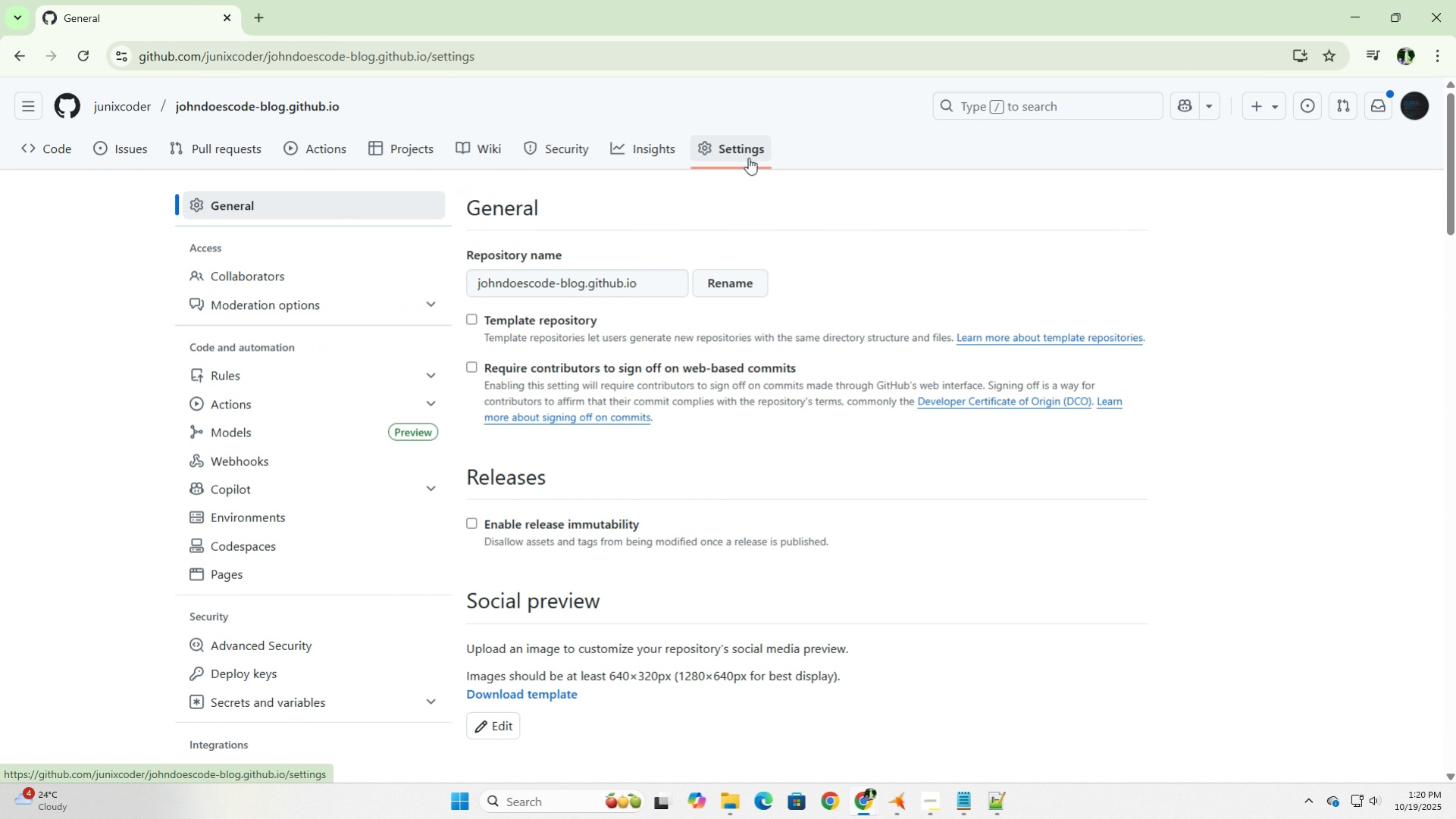 
scroll: coordinate [302, 546], scroll_direction: down, amount: 31.0
 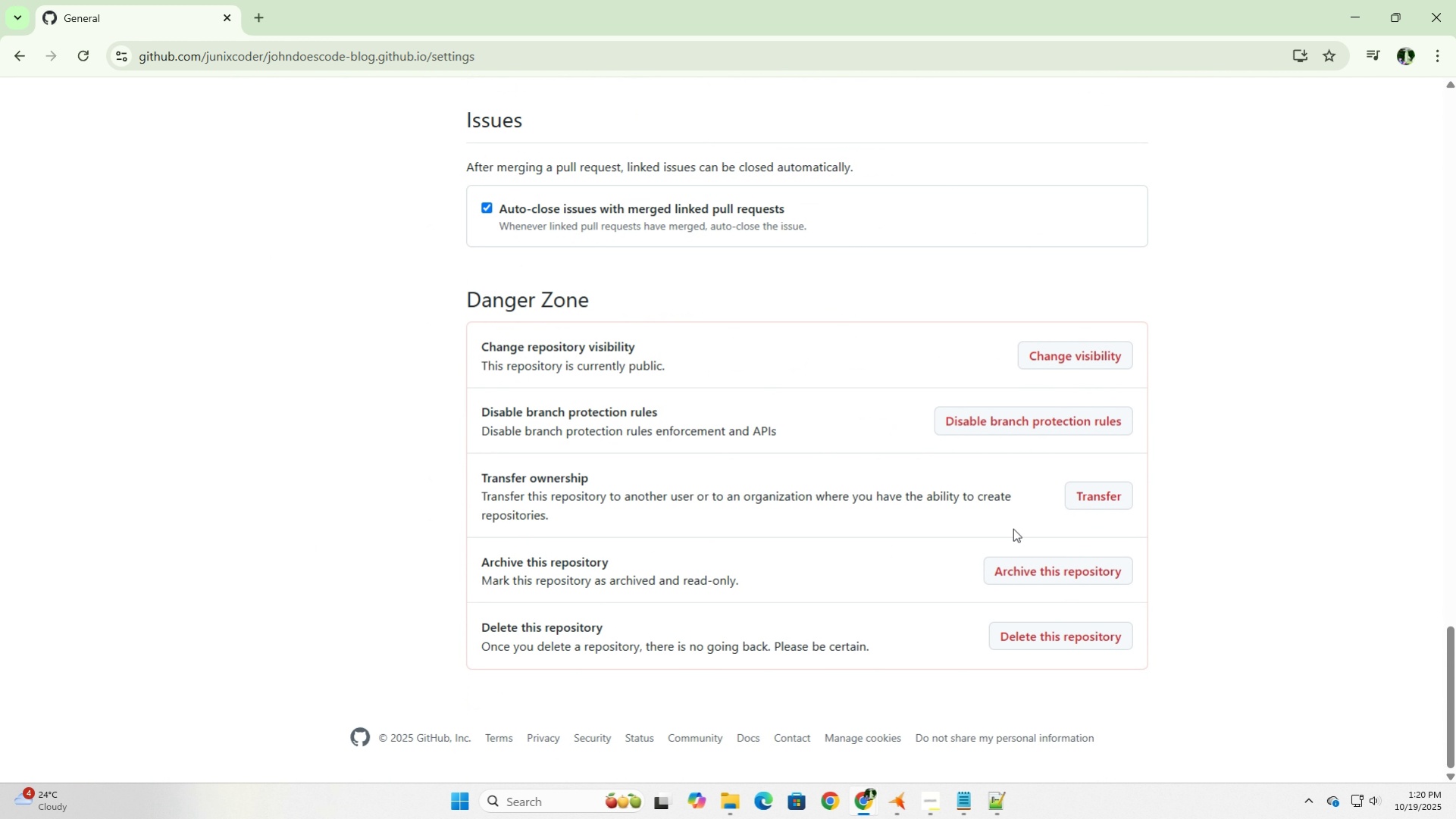 
wait(6.83)
 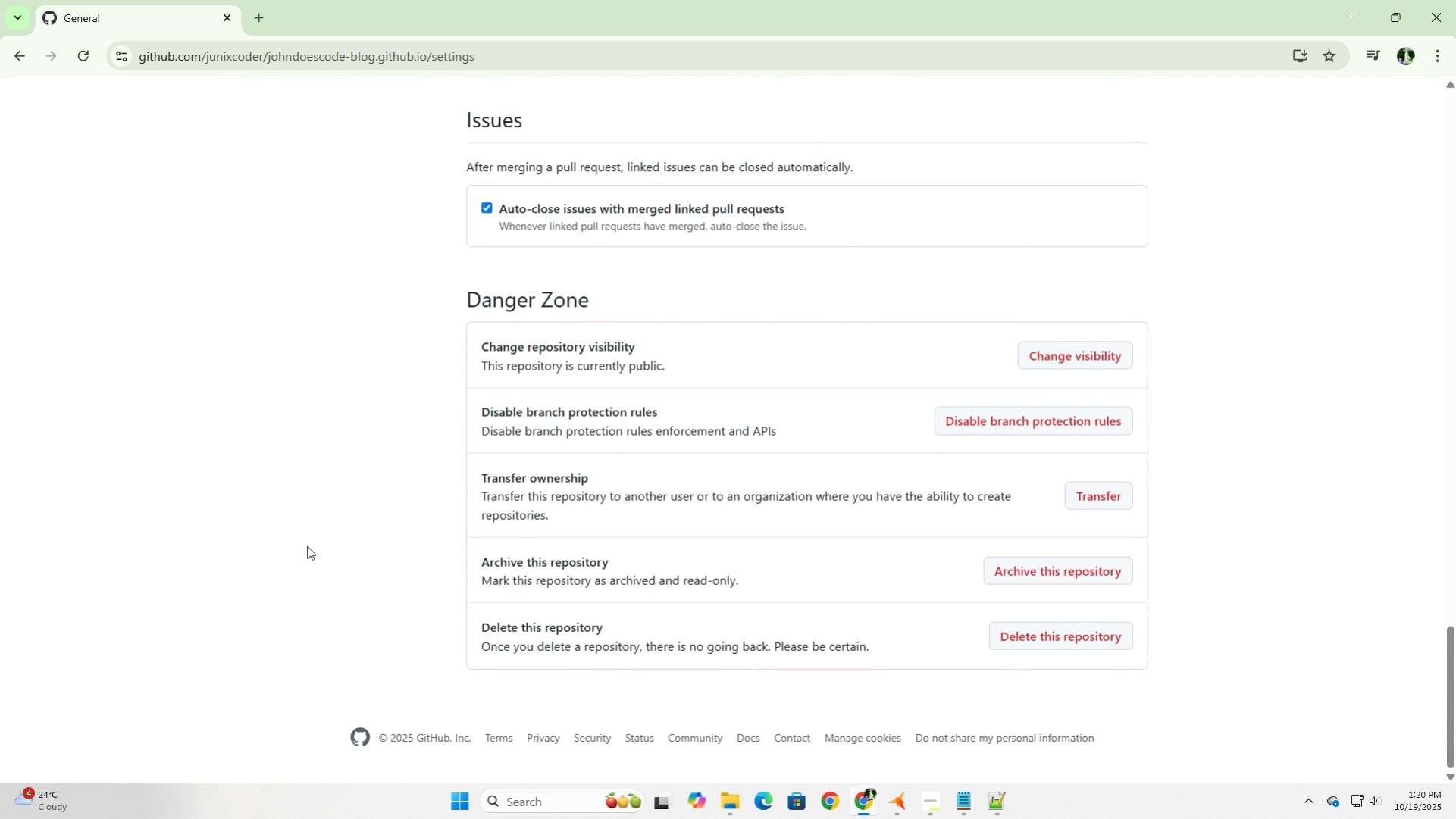 
scroll: coordinate [805, 641], scroll_direction: up, amount: 30.0
 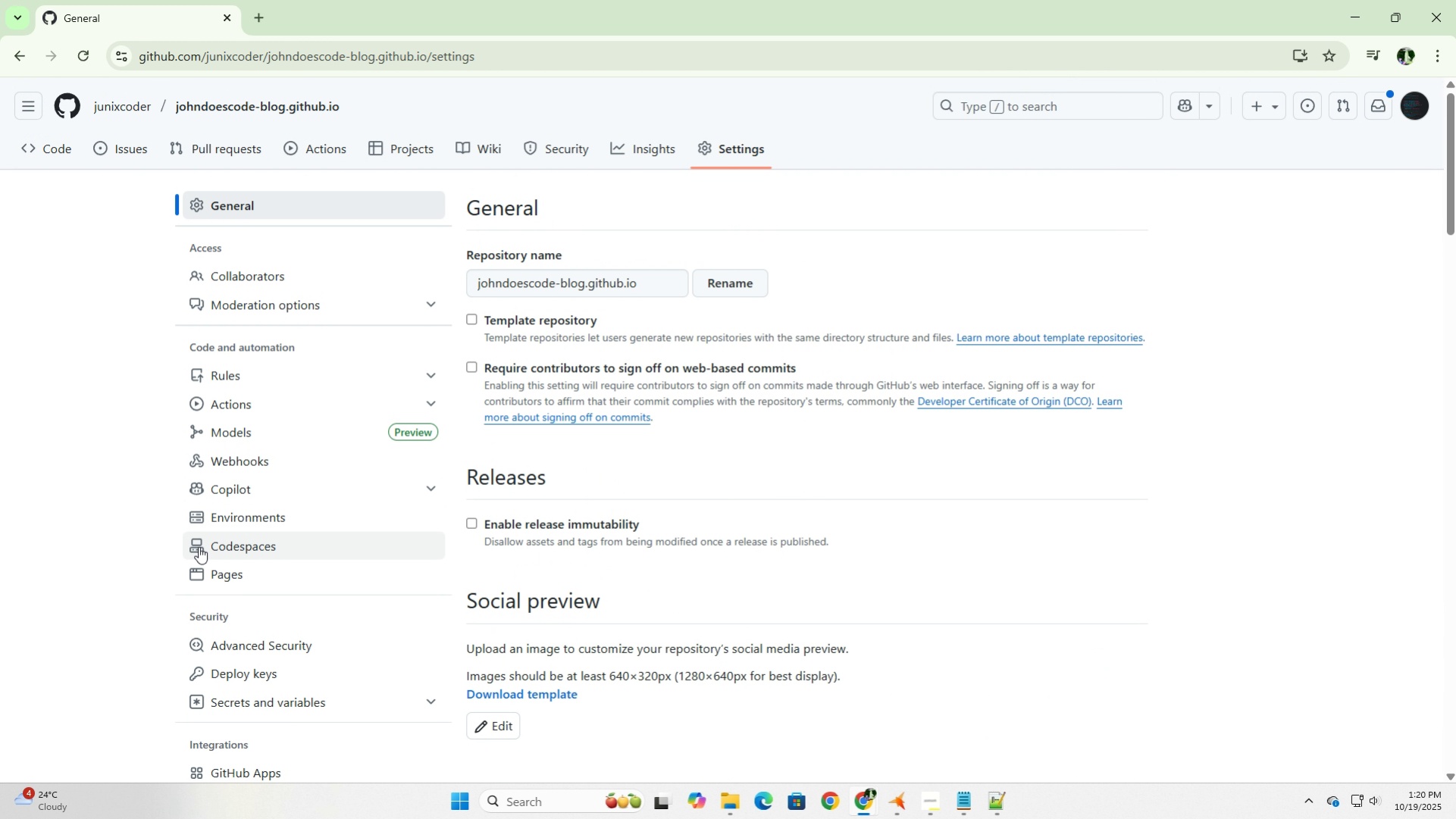 
mouse_move([212, 551])
 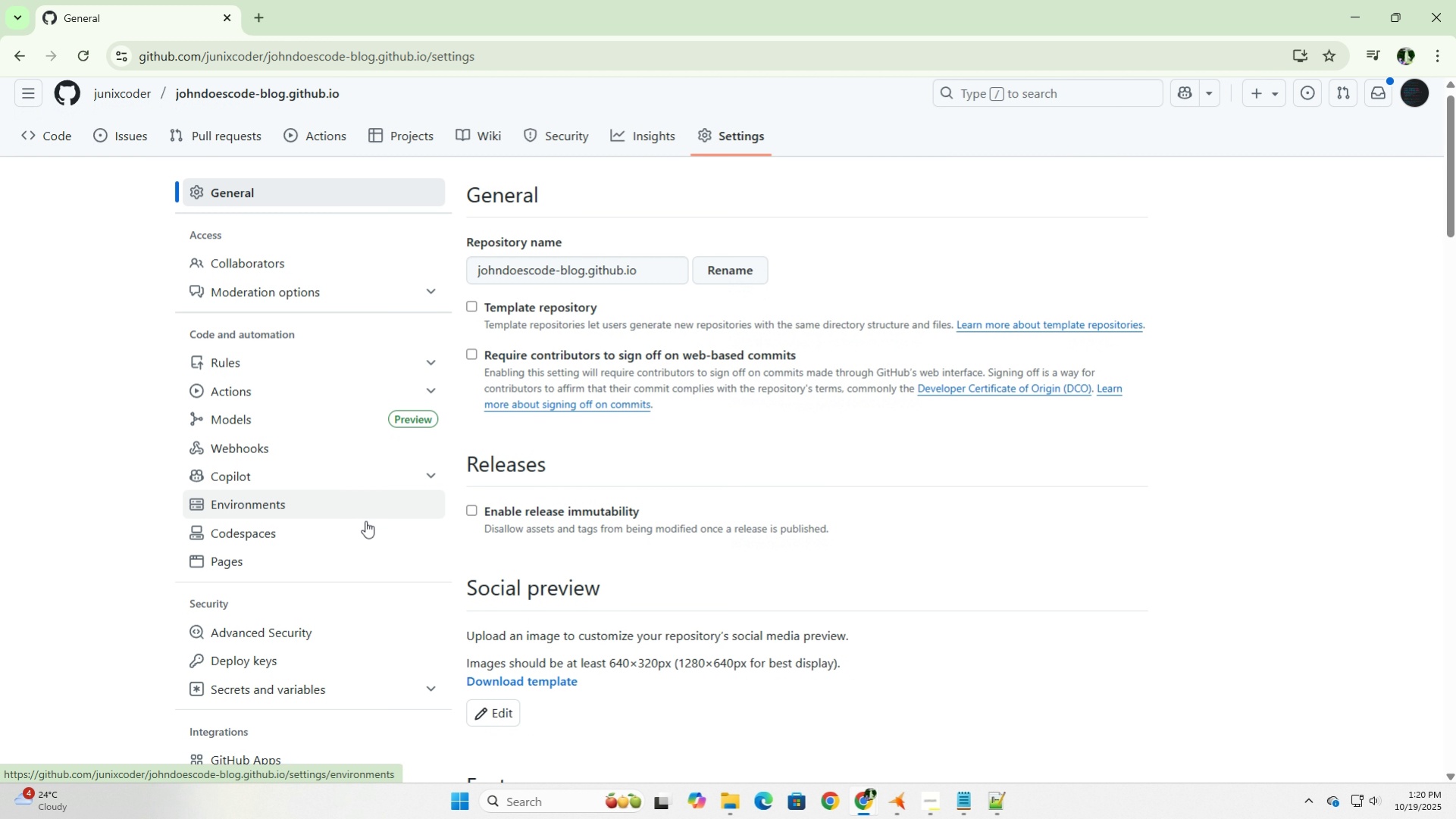 
scroll: coordinate [365, 520], scroll_direction: down, amount: 2.0
 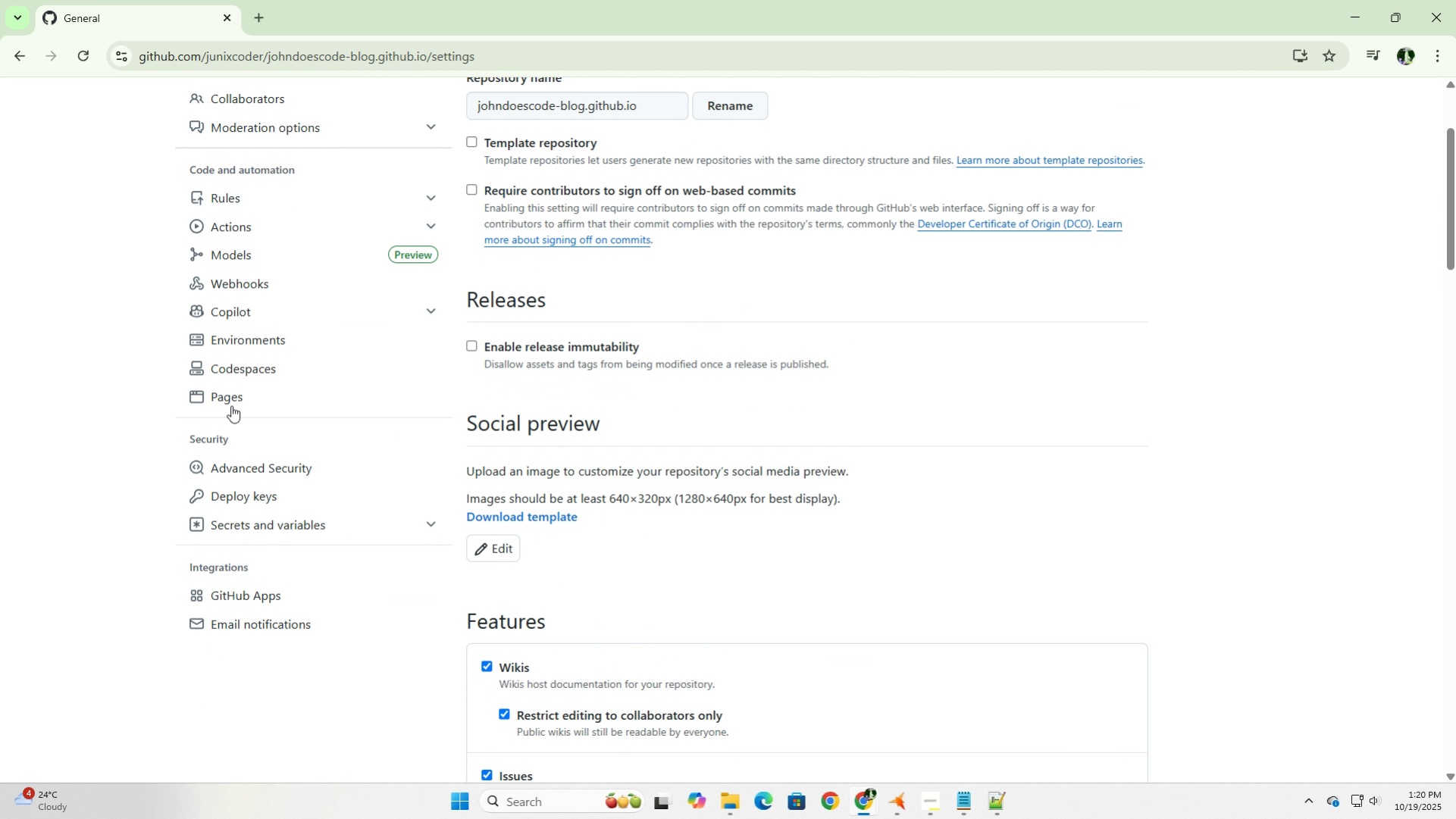 
left_click([236, 402])
 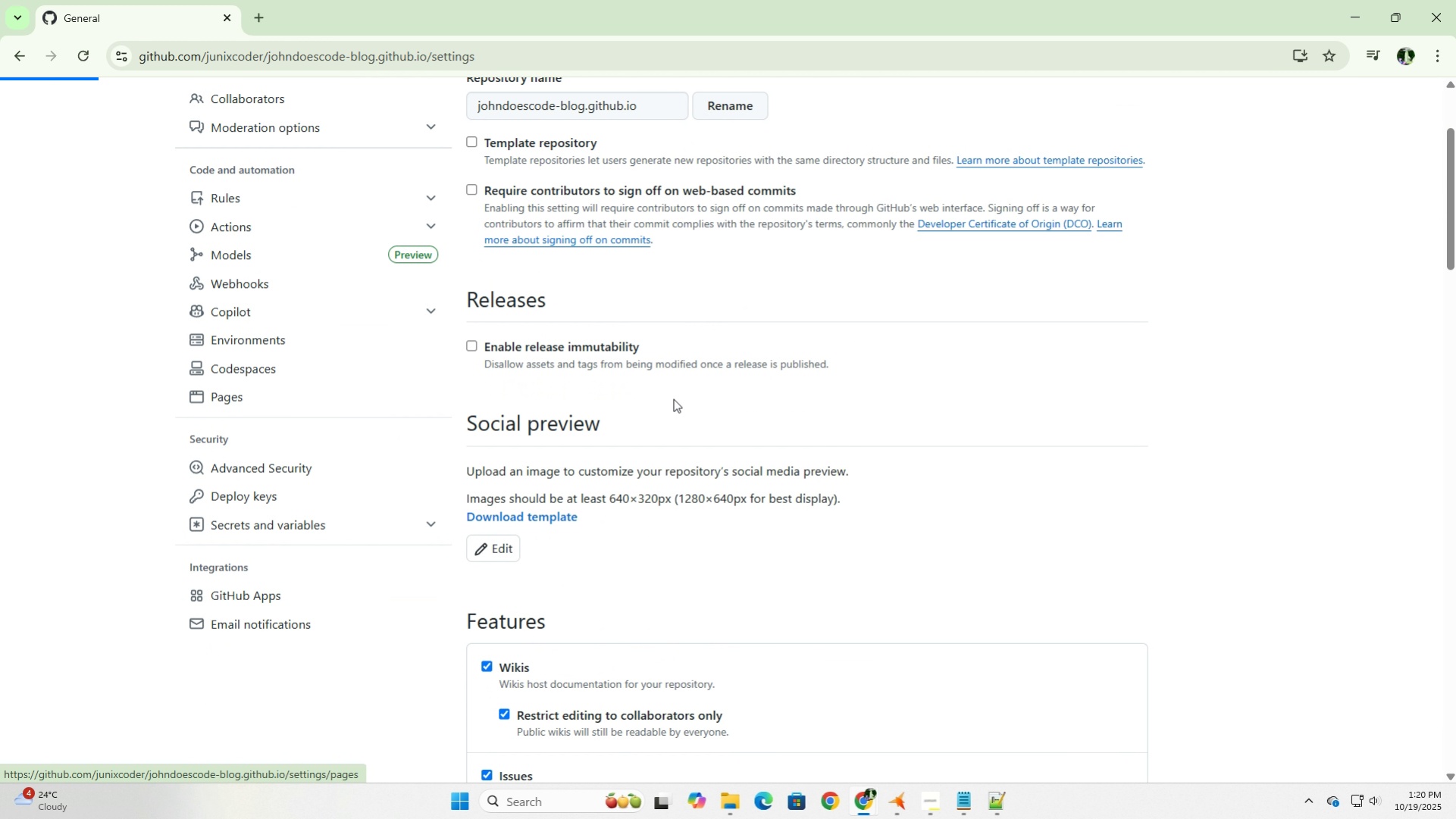 
mouse_move([731, 389])
 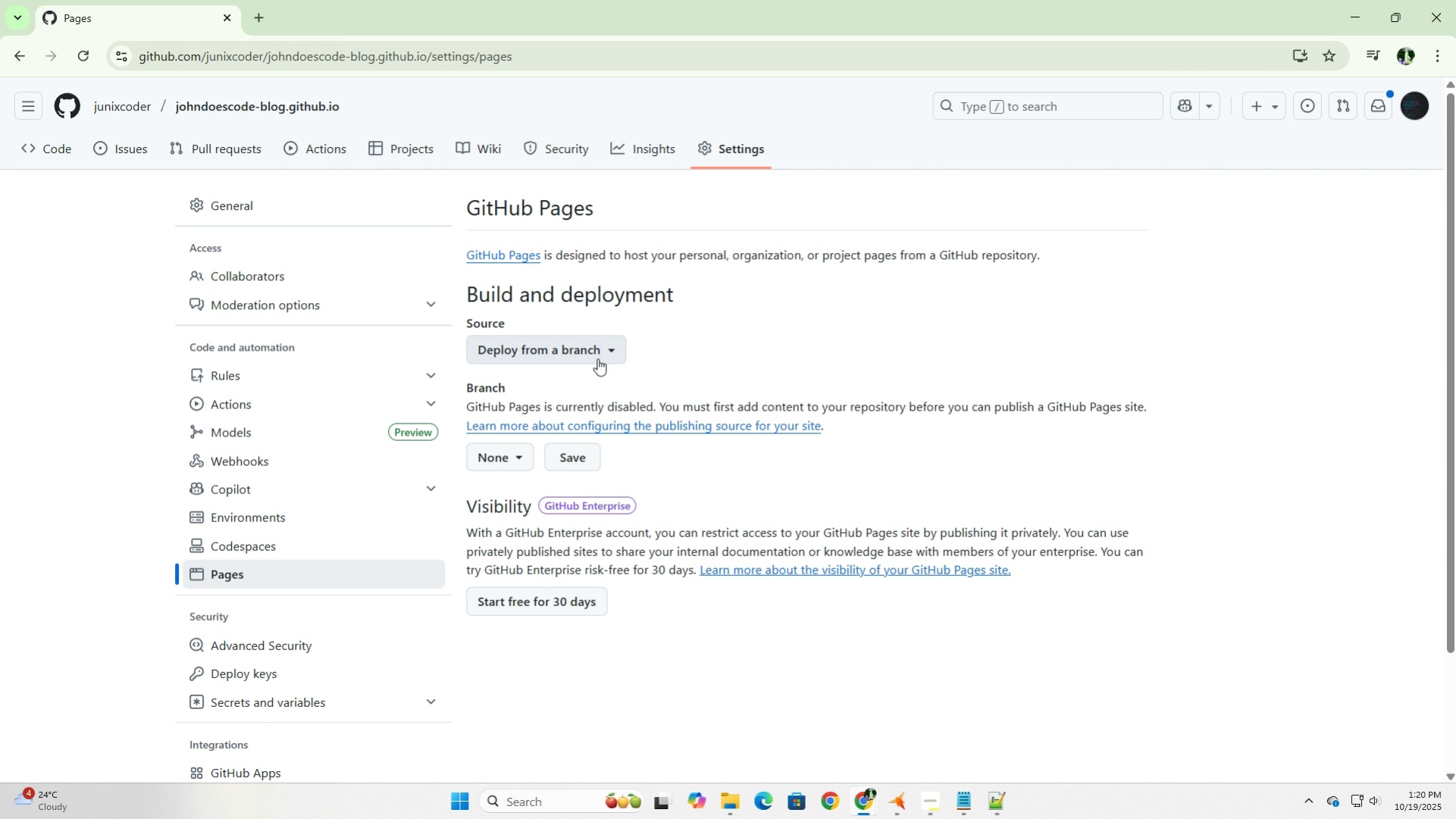 
left_click([597, 358])
 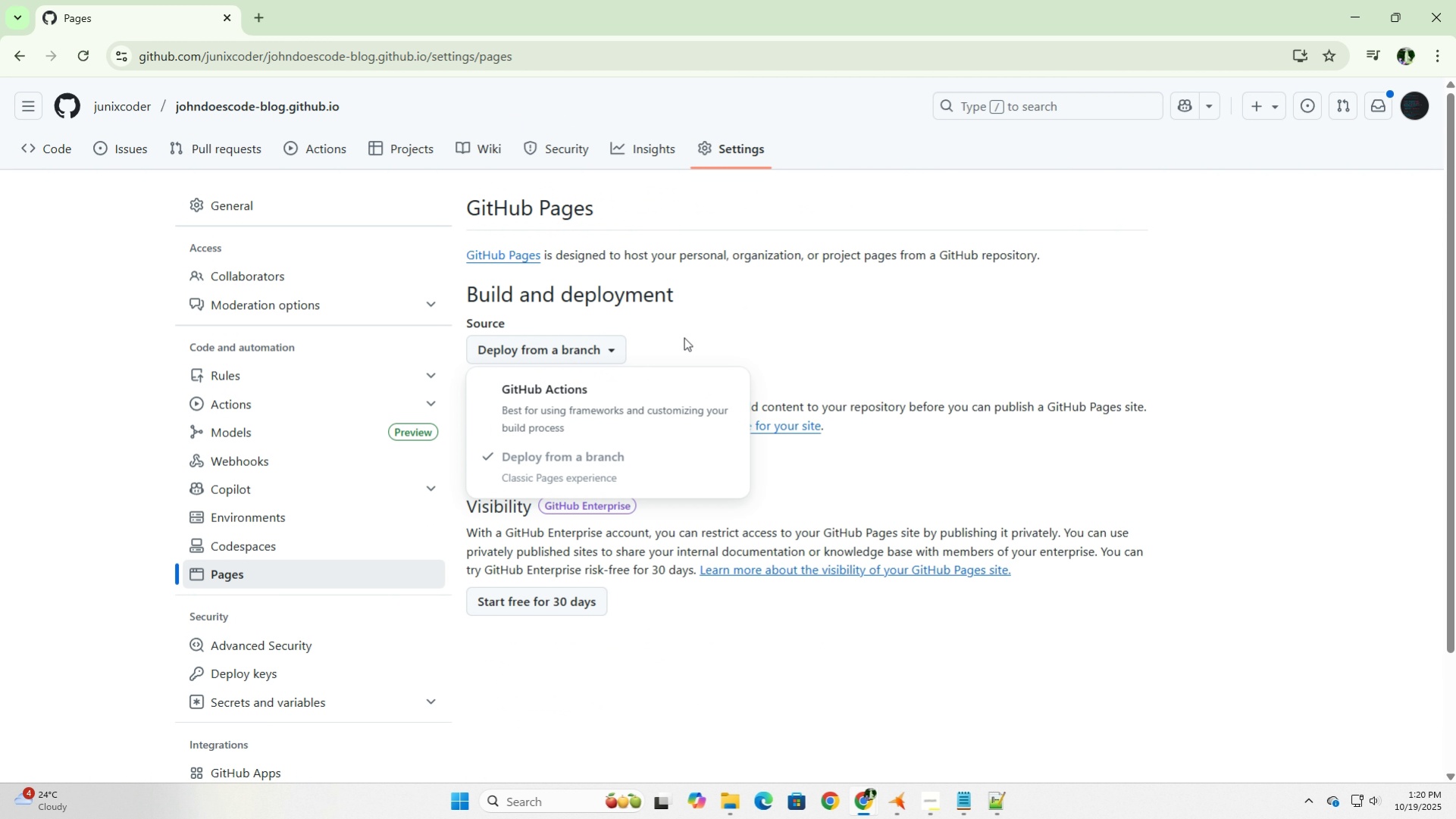 
left_click([756, 324])
 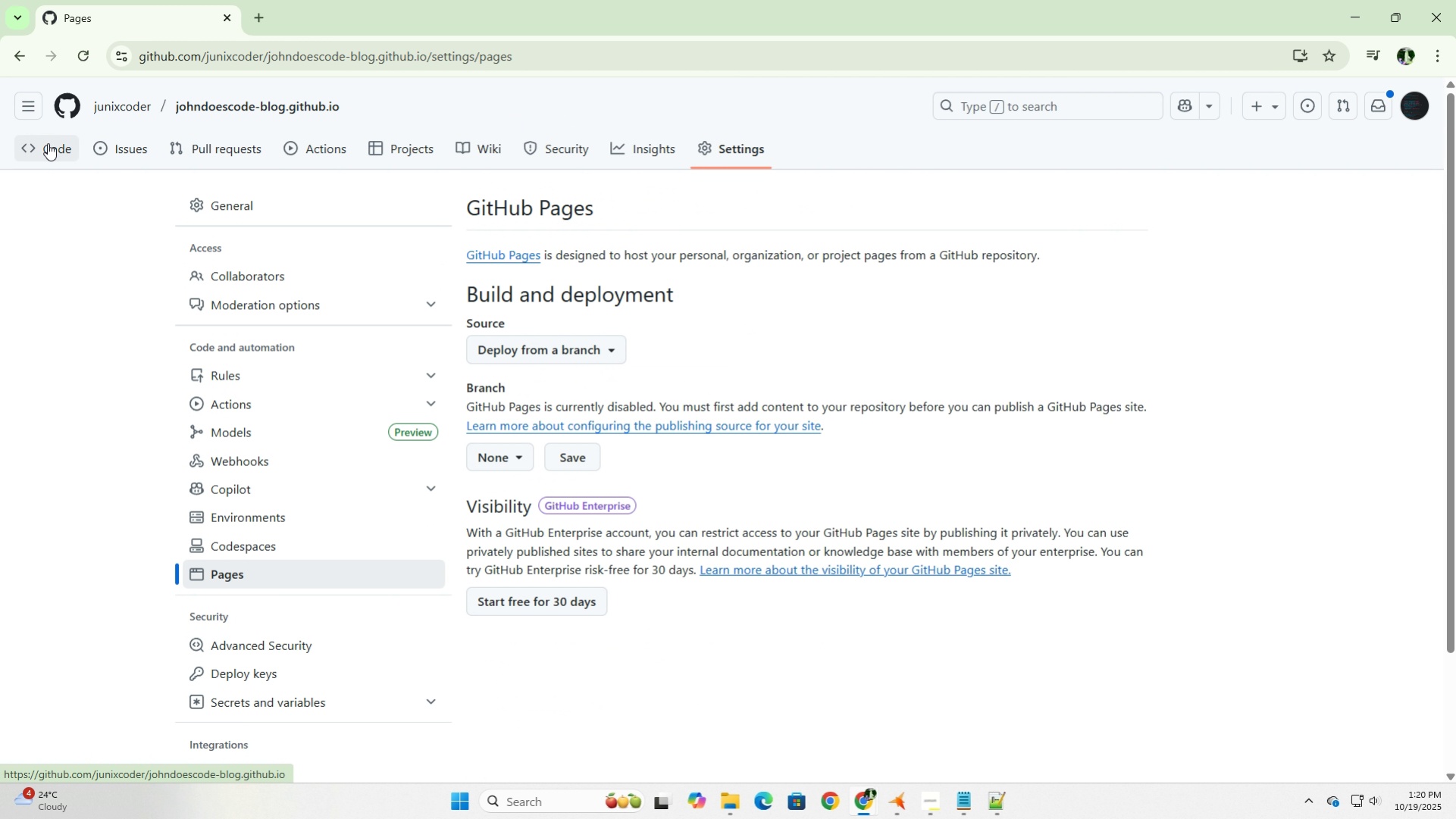 
left_click([48, 143])
 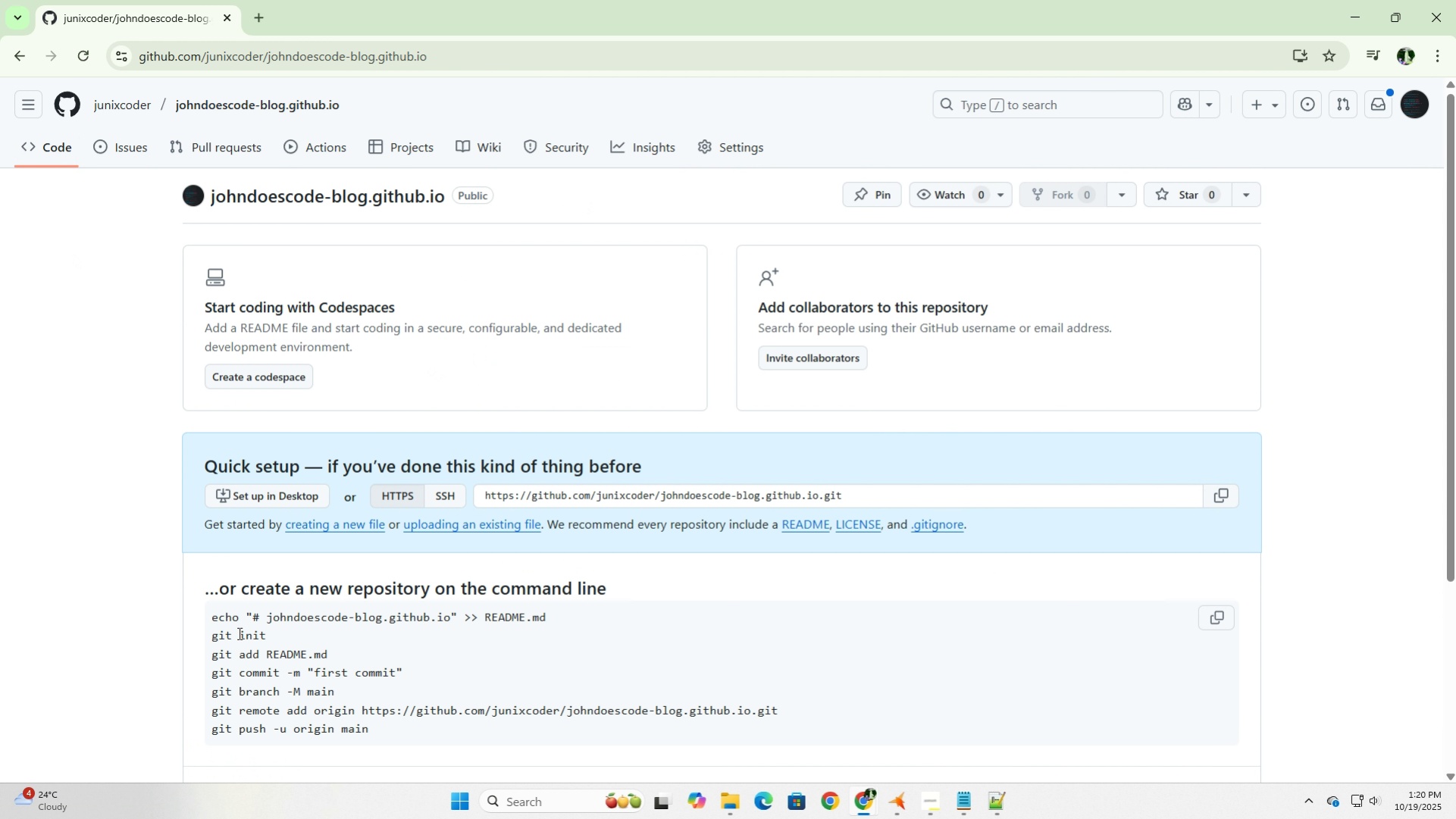 
wait(6.99)
 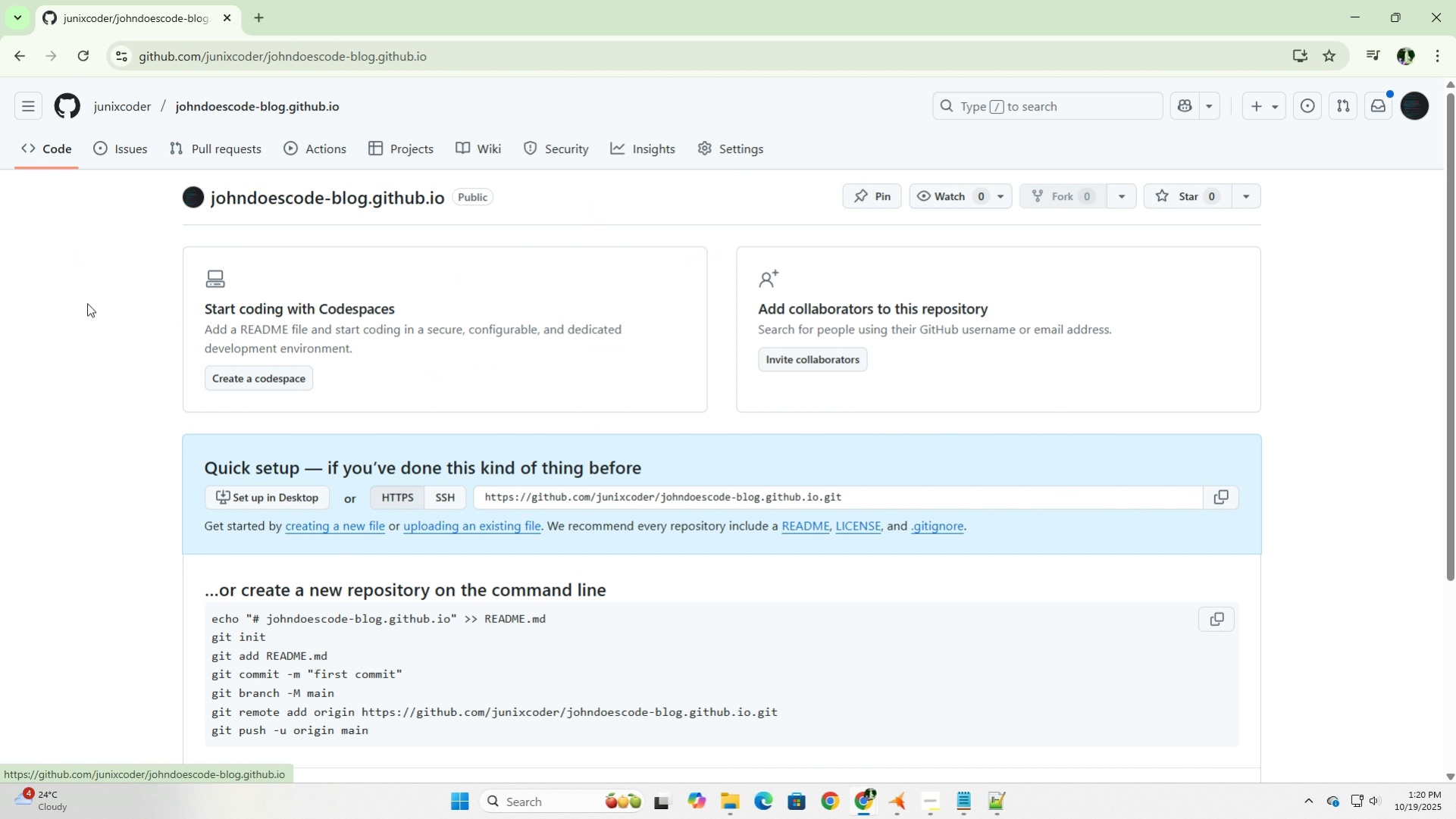 
scroll: coordinate [238, 633], scroll_direction: down, amount: 1.0
 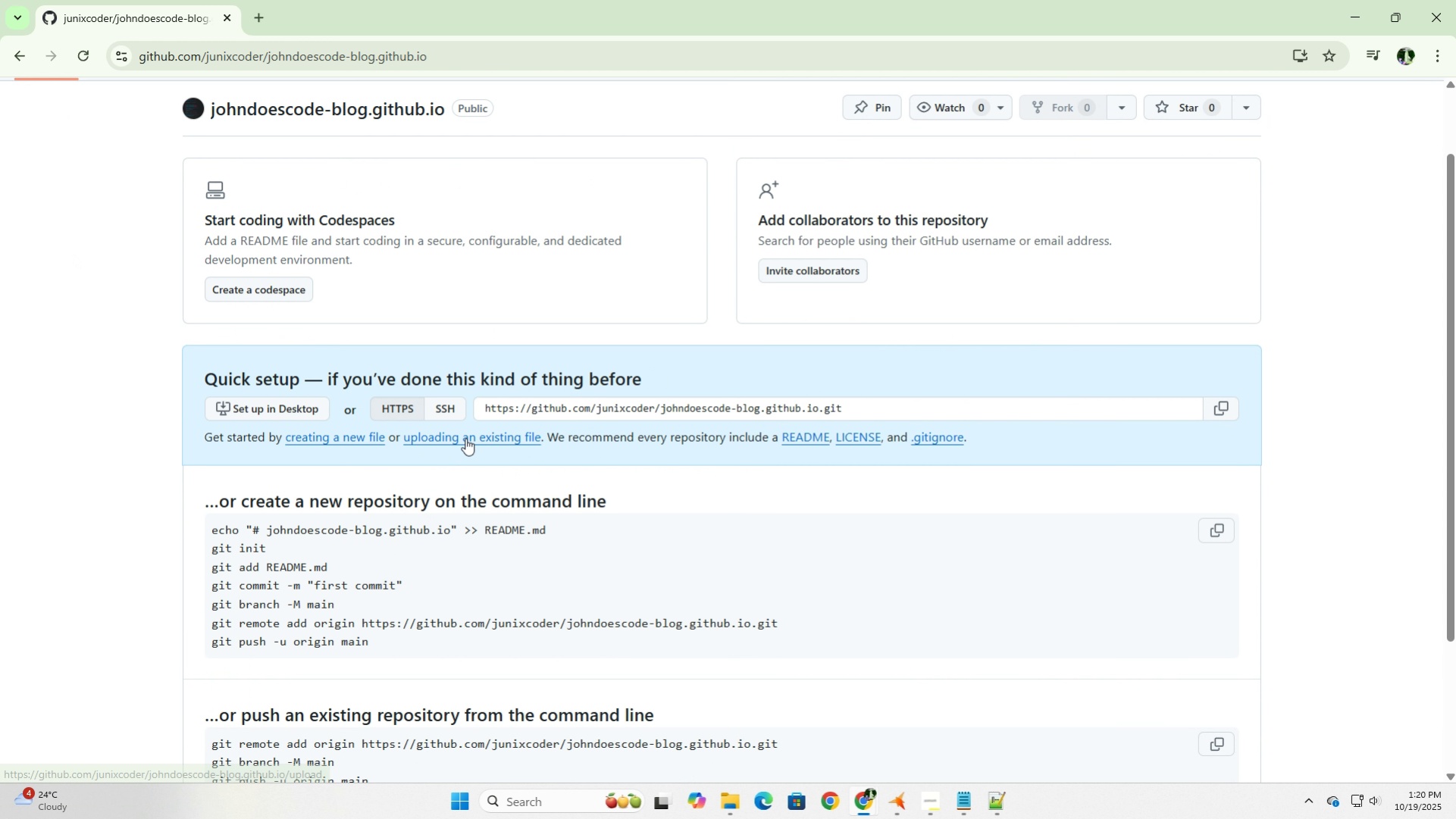 
left_click([465, 438])
 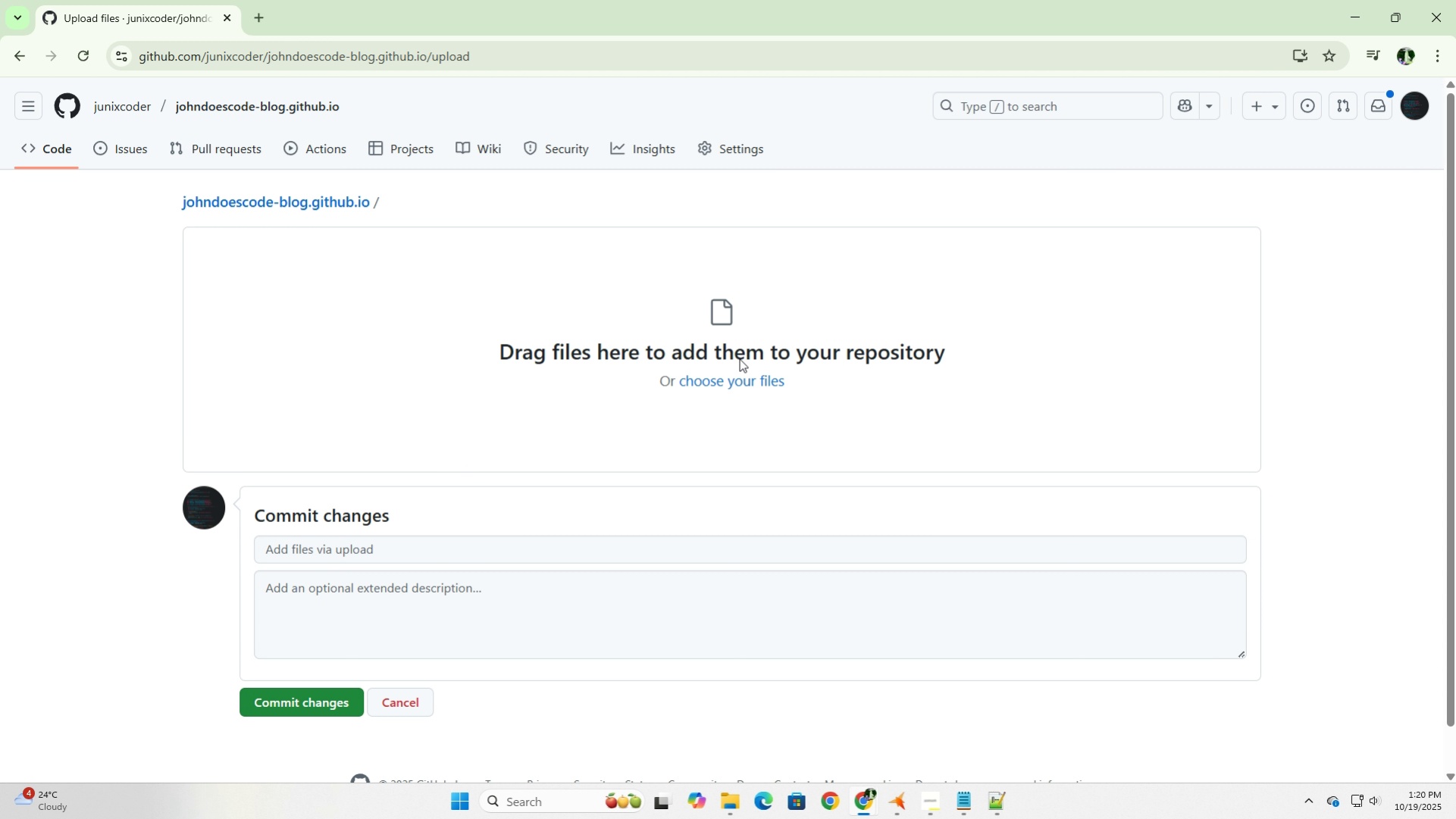 
left_click([750, 374])
 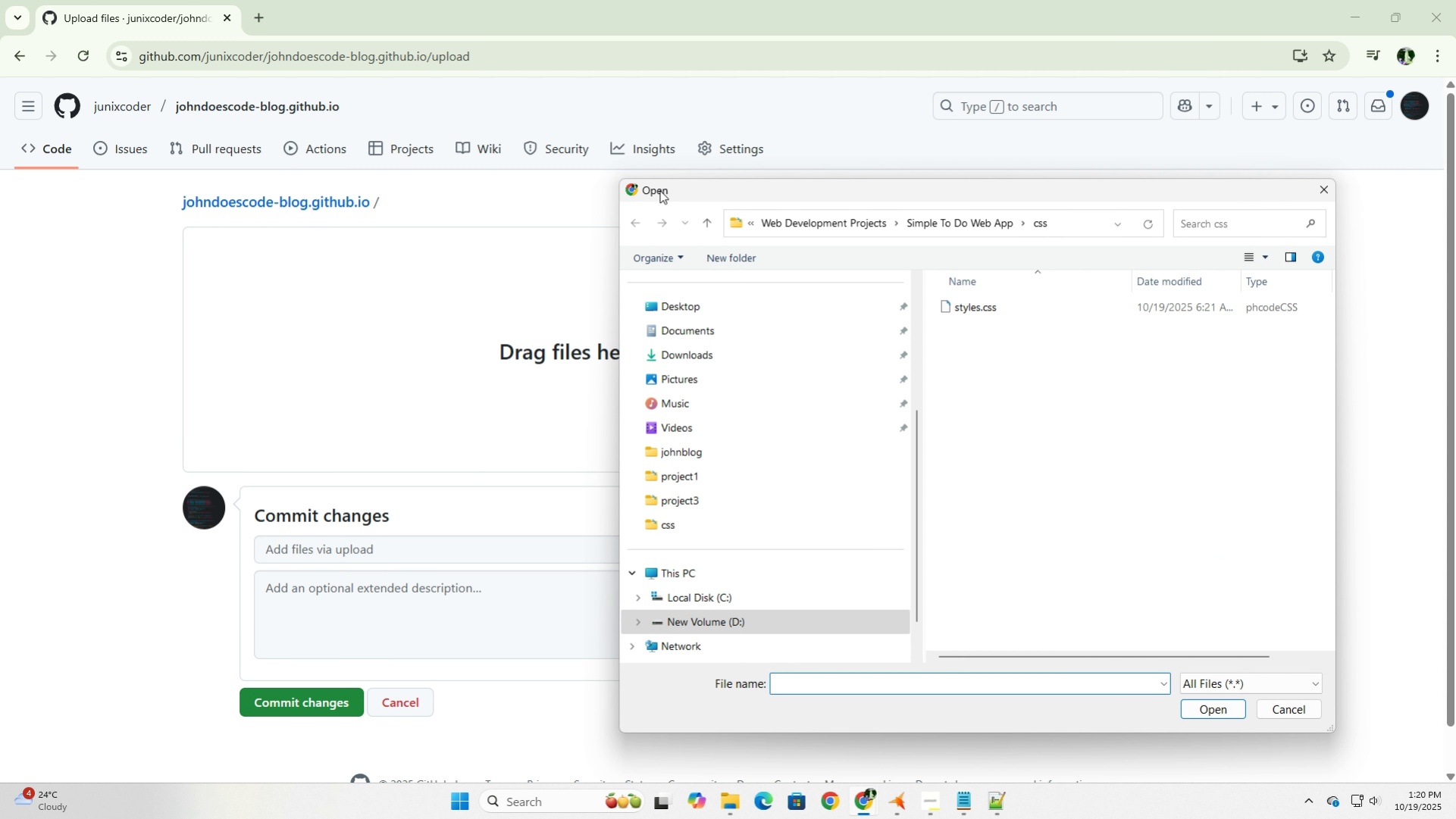 
left_click([840, 224])
 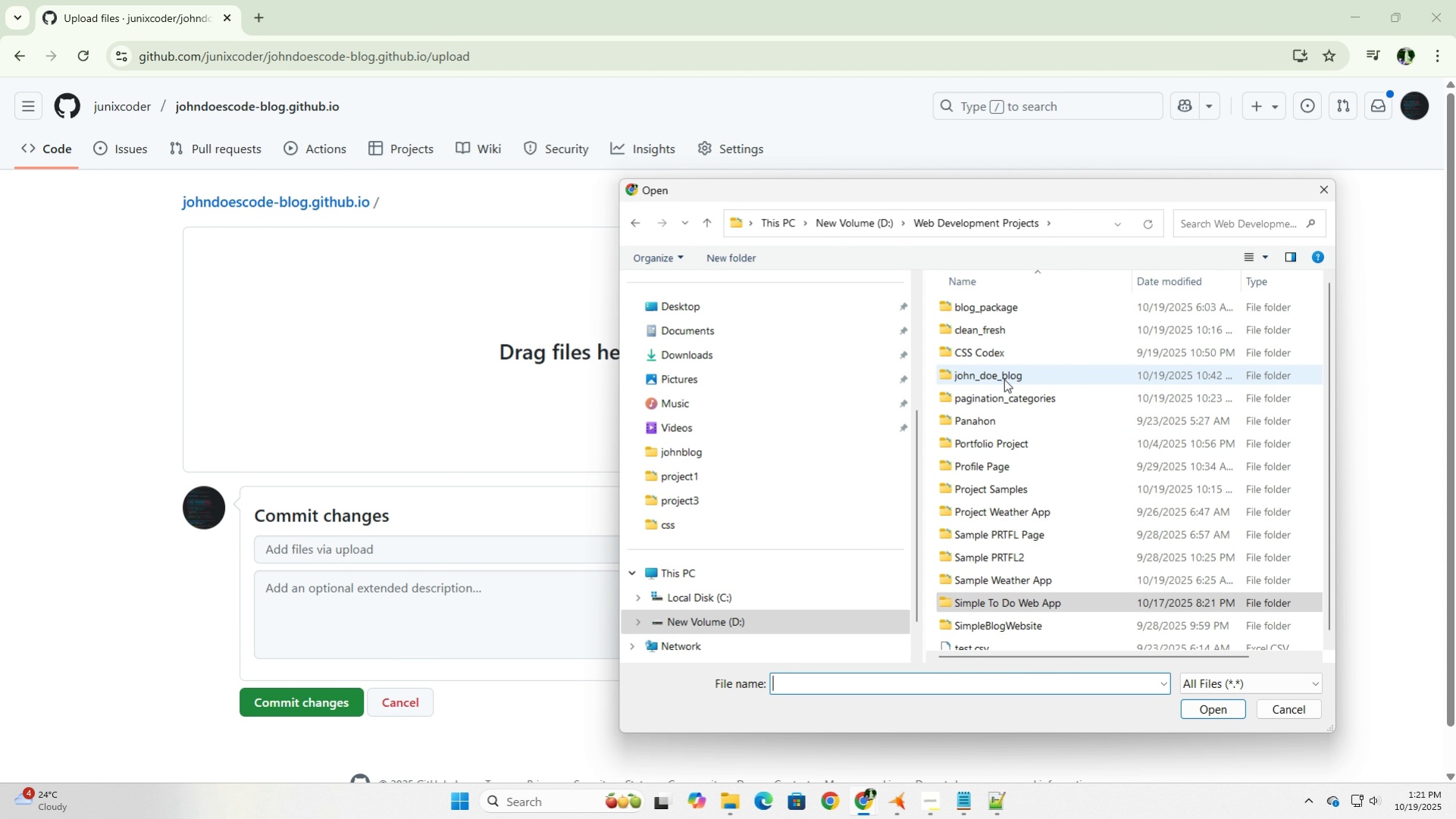 
double_click([1004, 370])
 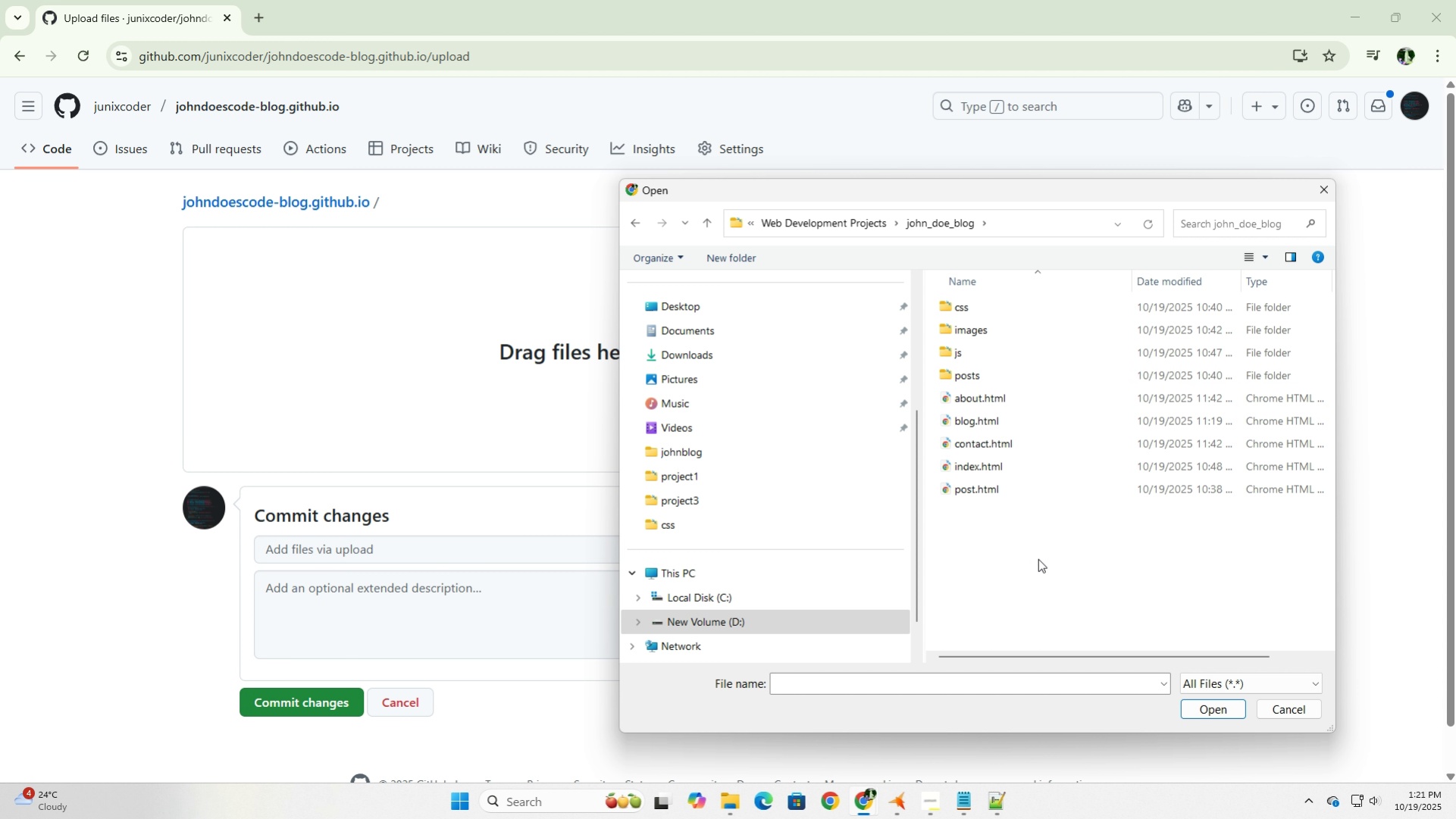 
left_click_drag(start_coordinate=[1037, 558], to_coordinate=[919, 393])
 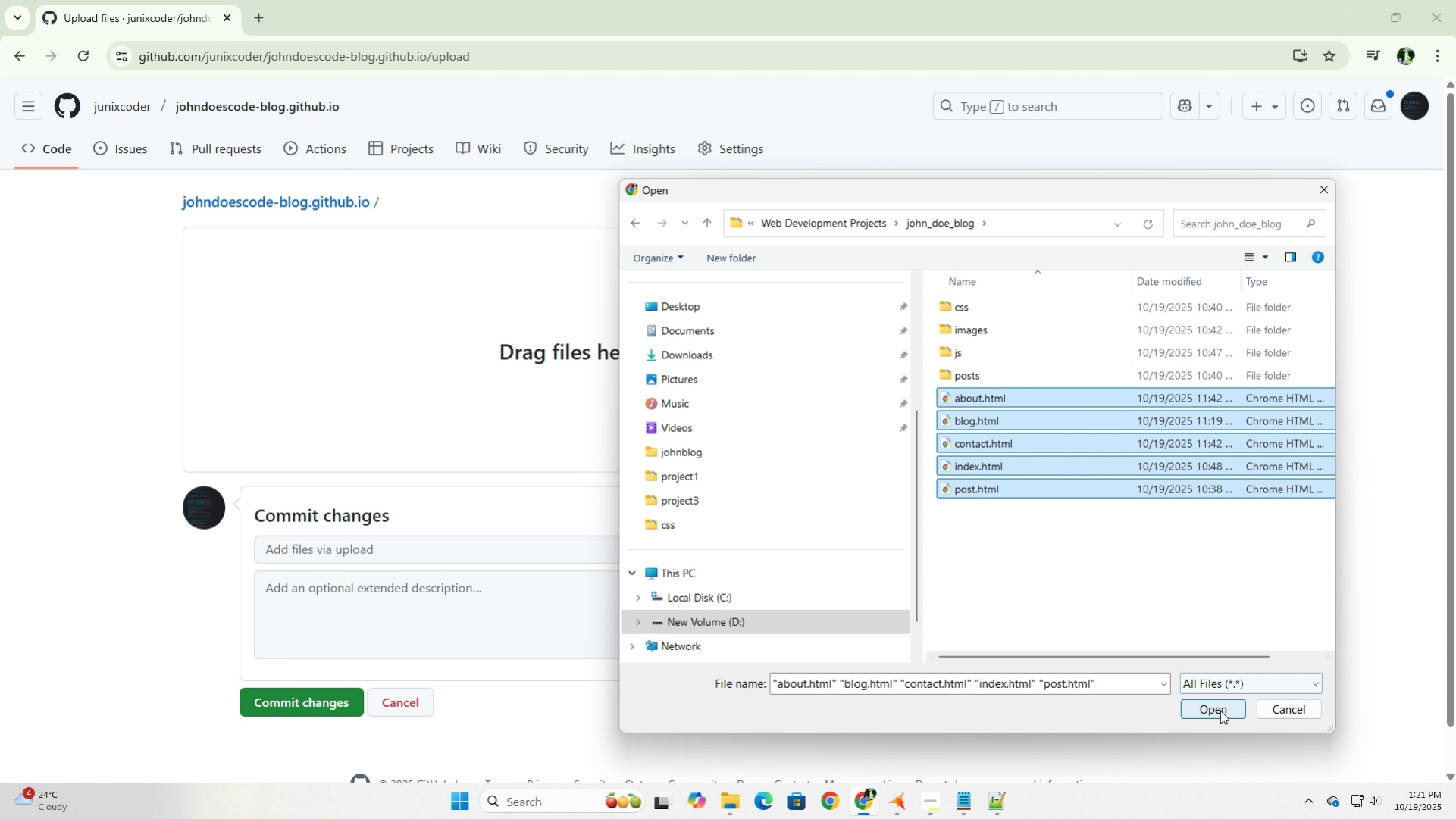 
left_click([1220, 710])
 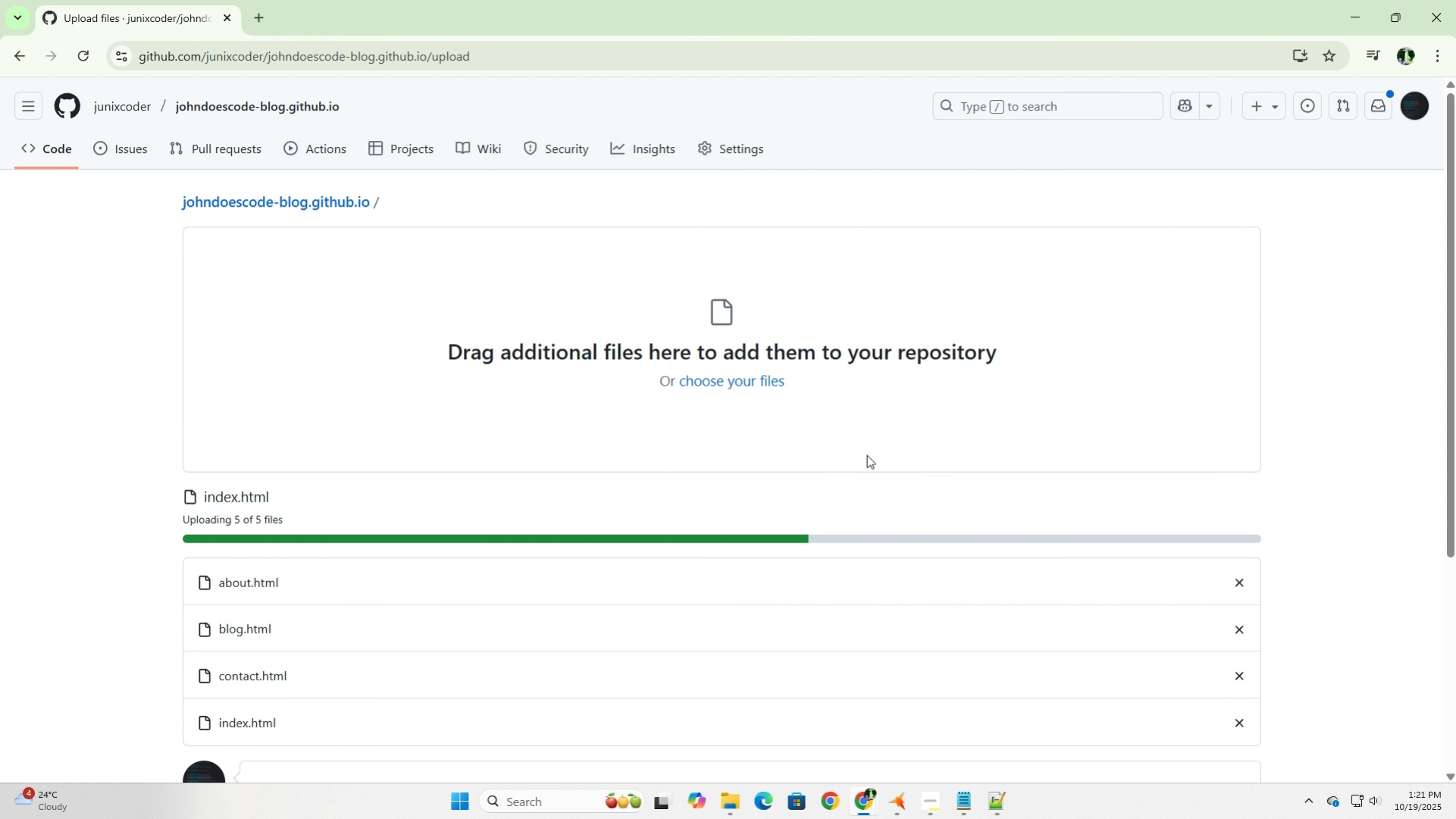 
scroll: coordinate [866, 455], scroll_direction: down, amount: 4.0
 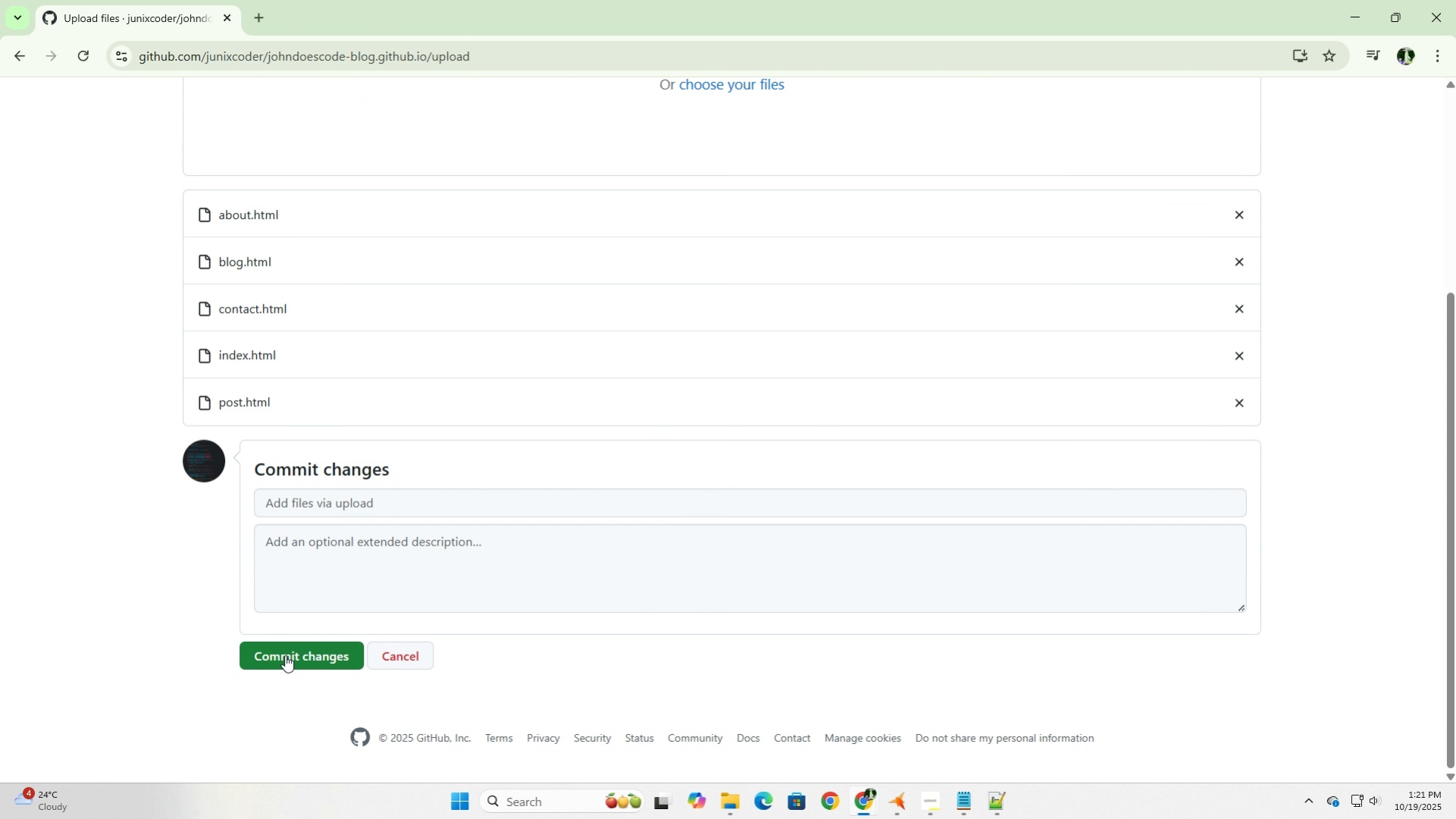 
left_click([285, 656])
 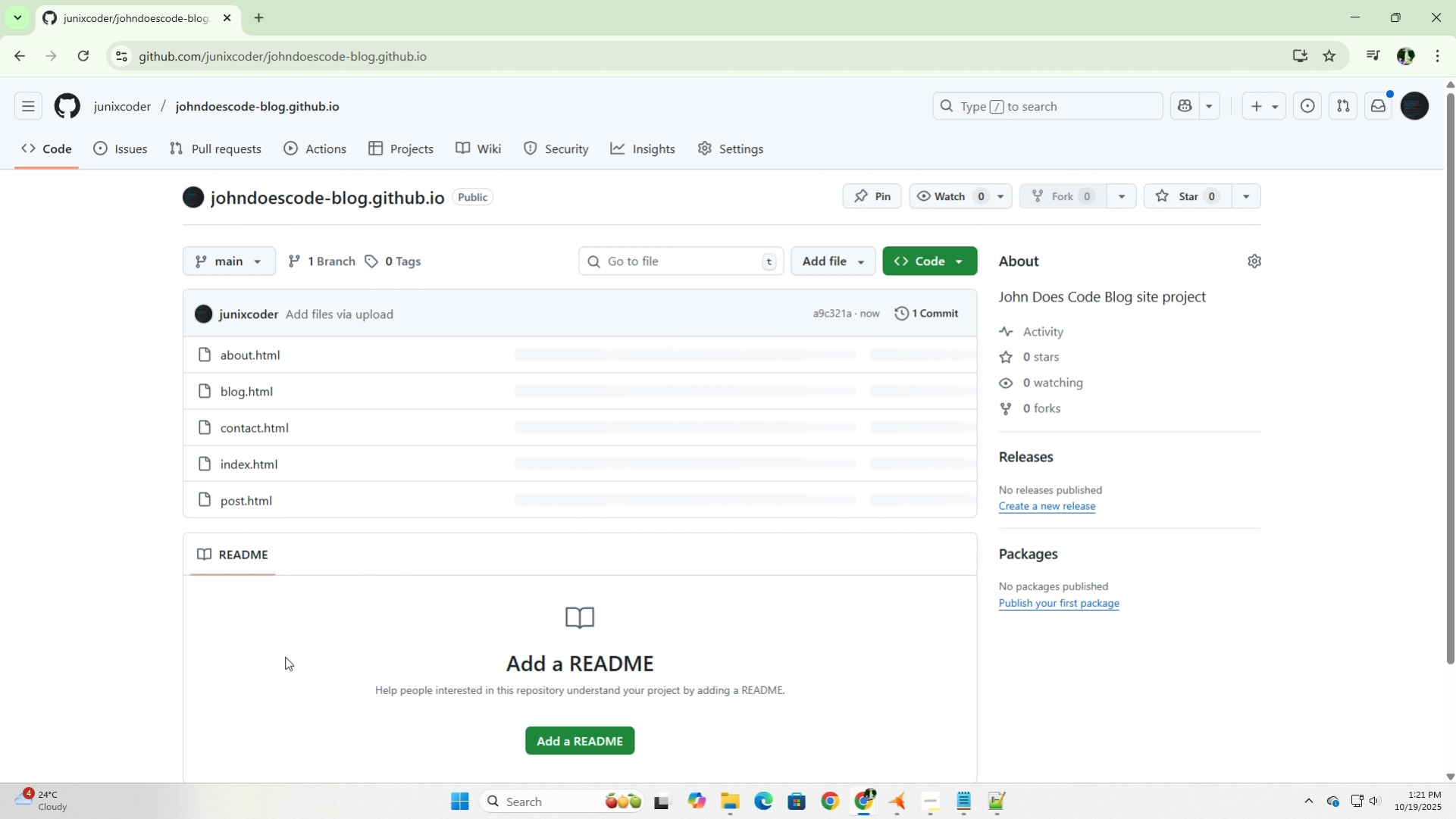 
wait(6.04)
 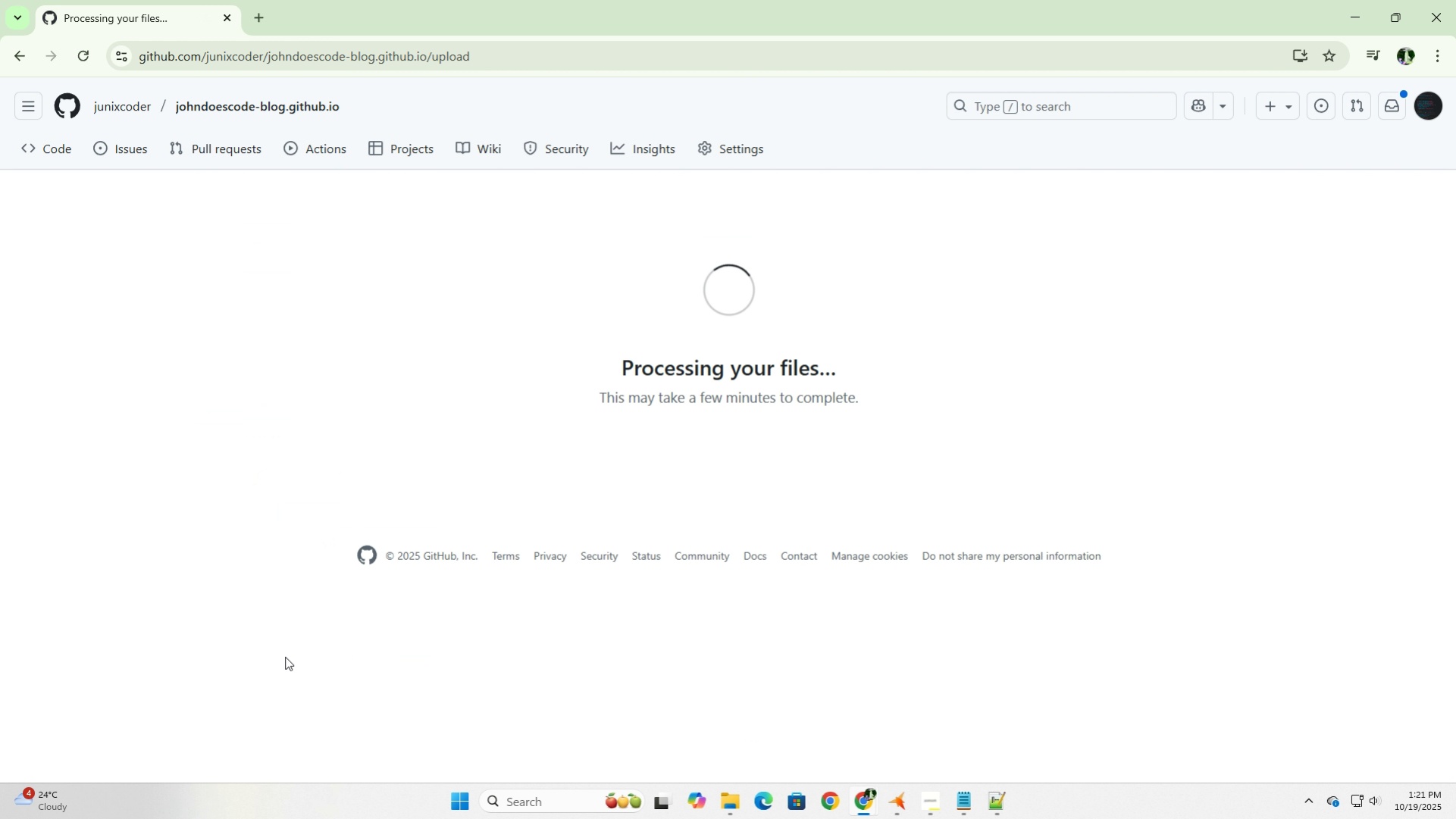 
left_click([584, 733])
 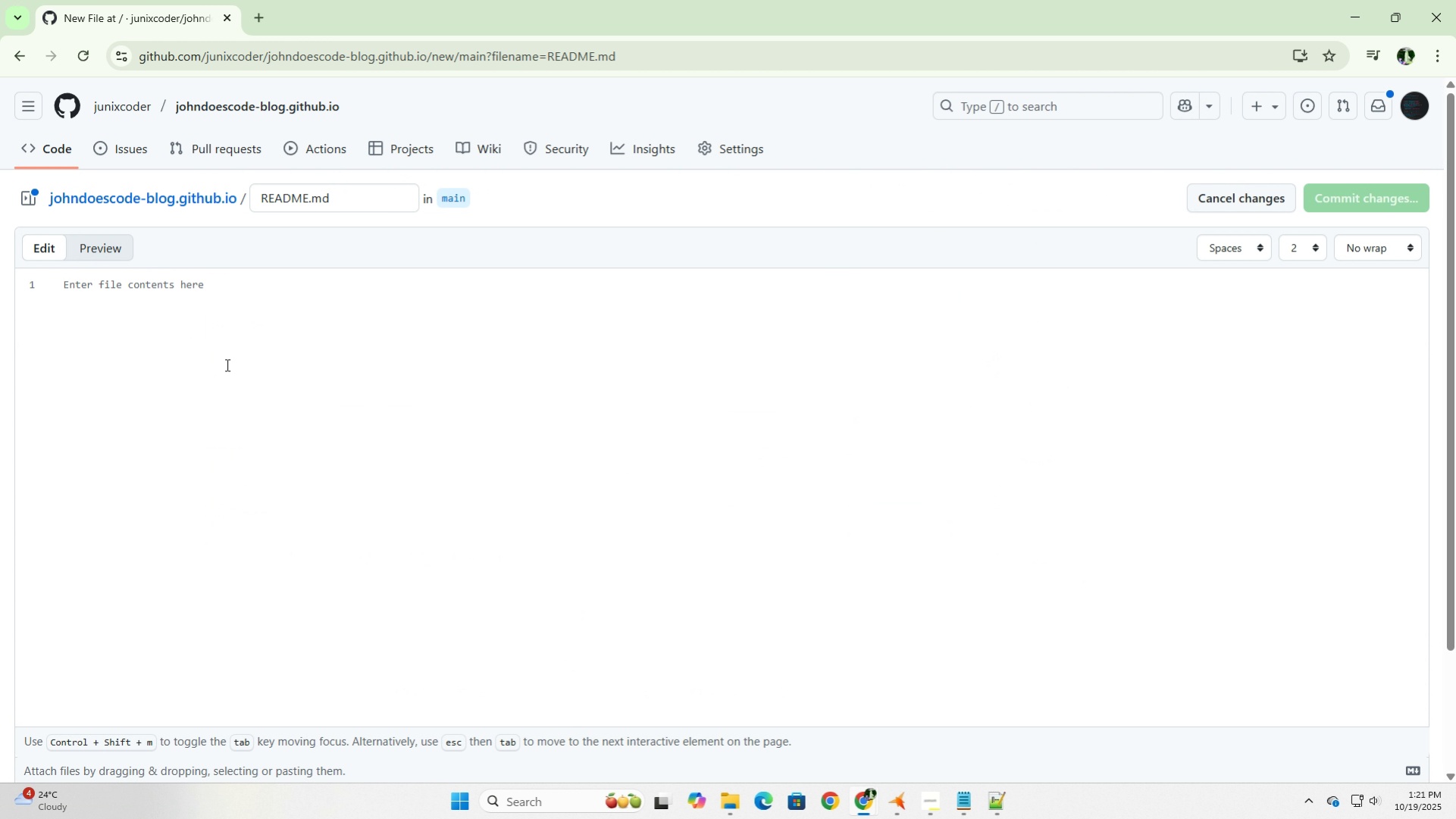 
left_click([236, 290])
 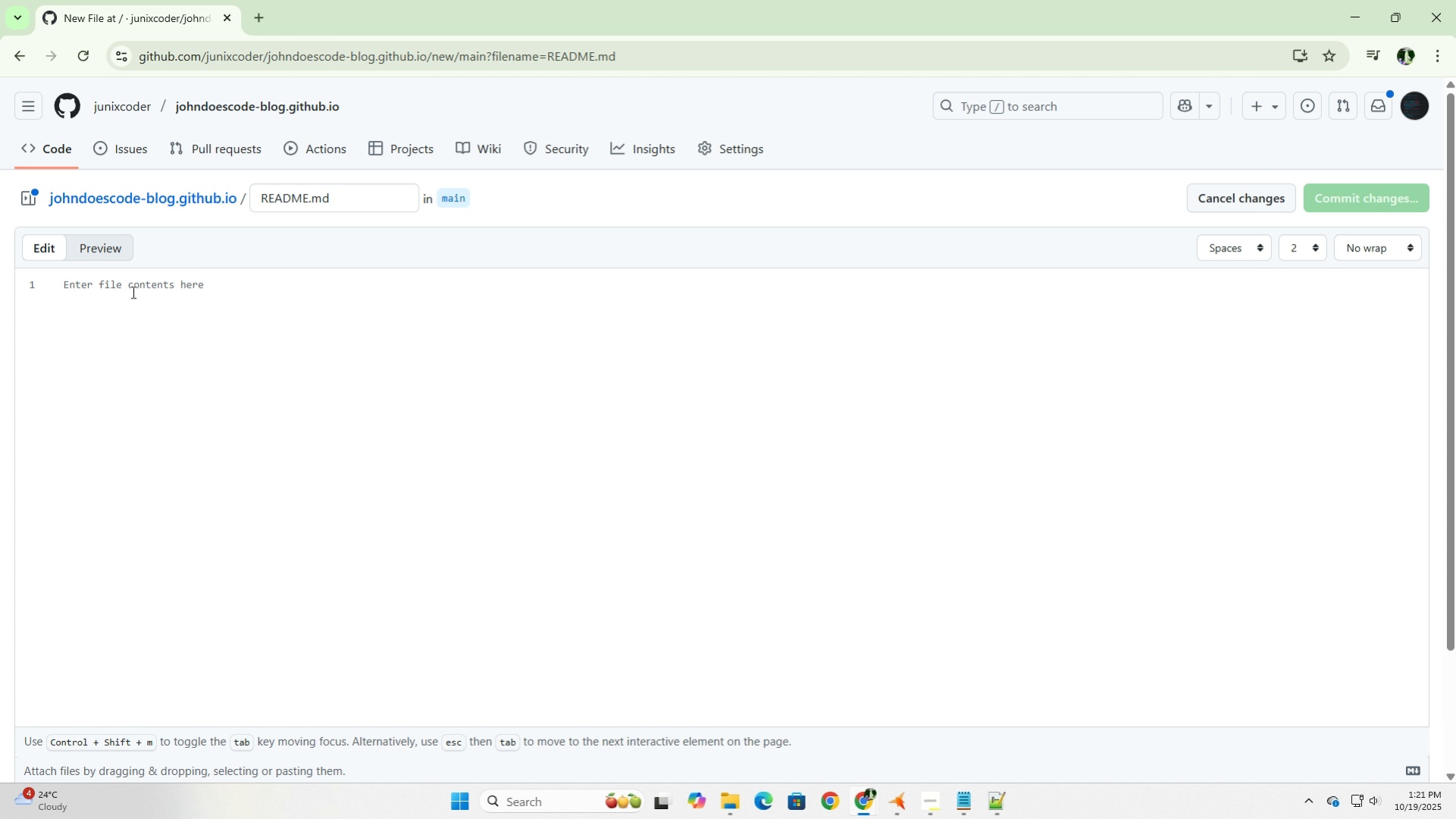 
wait(23.78)
 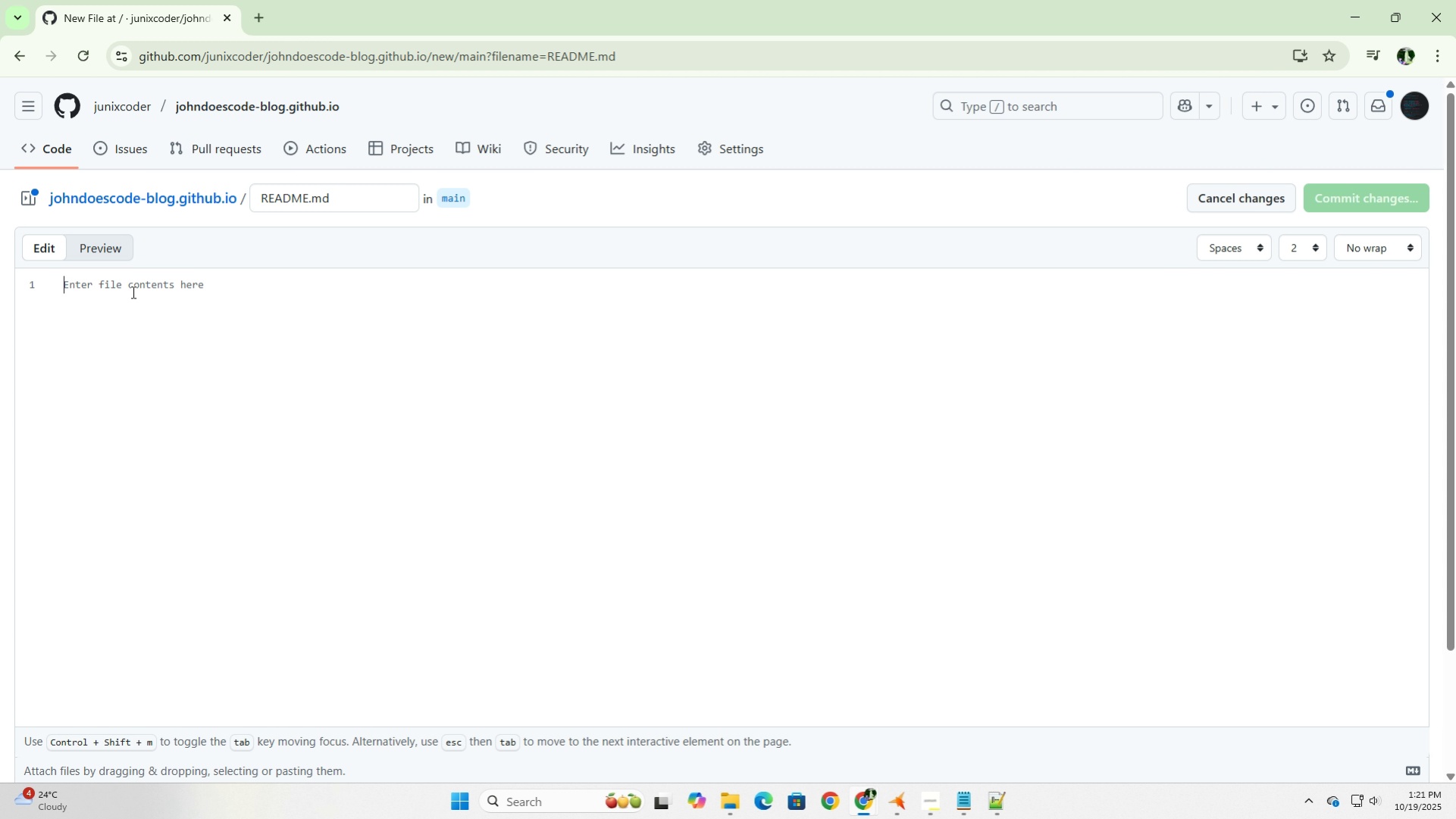 
type(This is a readme file for John)
key(Backspace)
key(Backspace)
key(Backspace)
key(Backspace)
type(johndoescodeblog)
key(Backspace)
key(Backspace)
key(Backspace)
key(Backspace)
type(blog.gityh)
key(Backspace)
key(Backspace)
type(hub.io)
 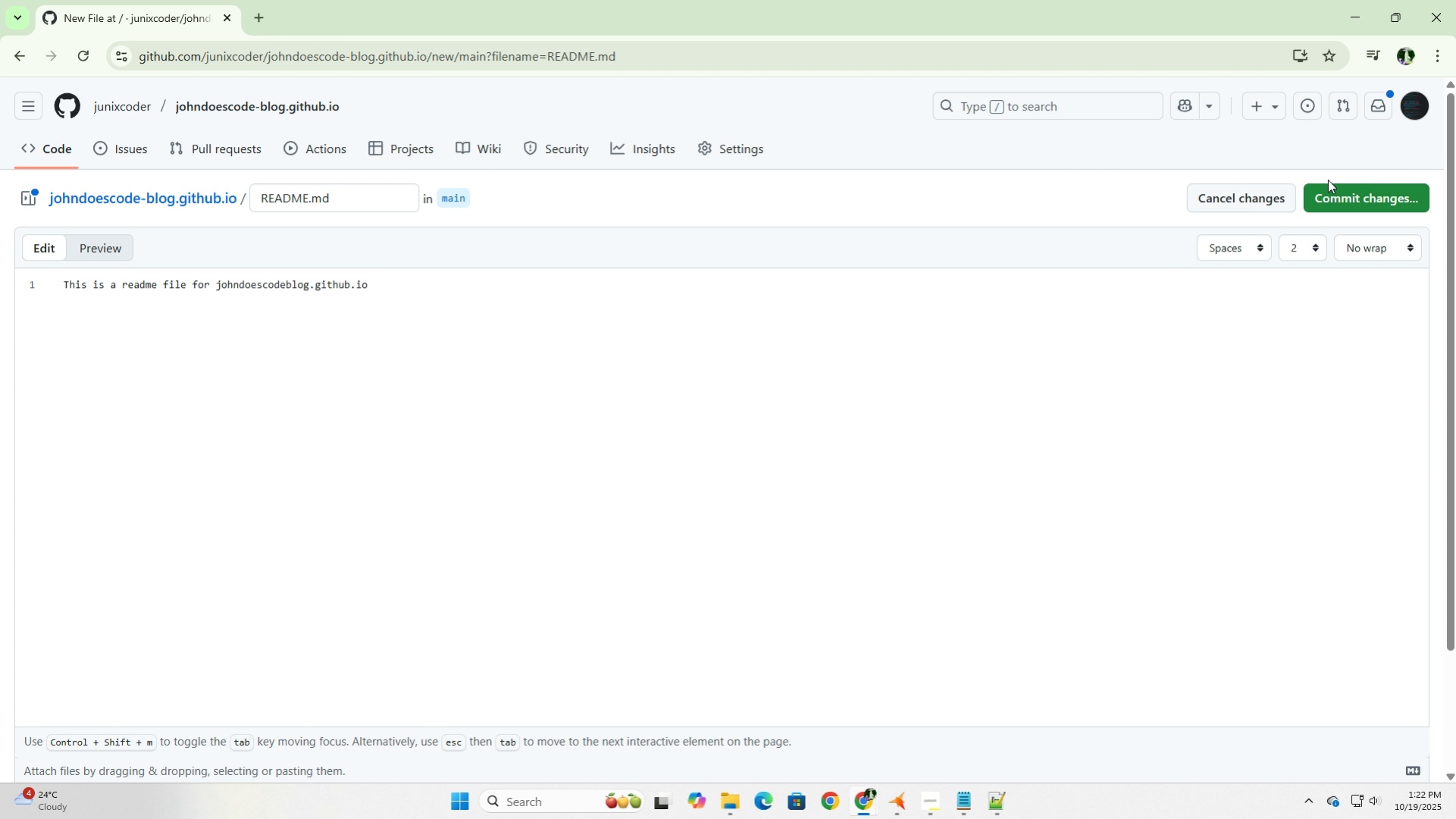 
left_click([1355, 198])
 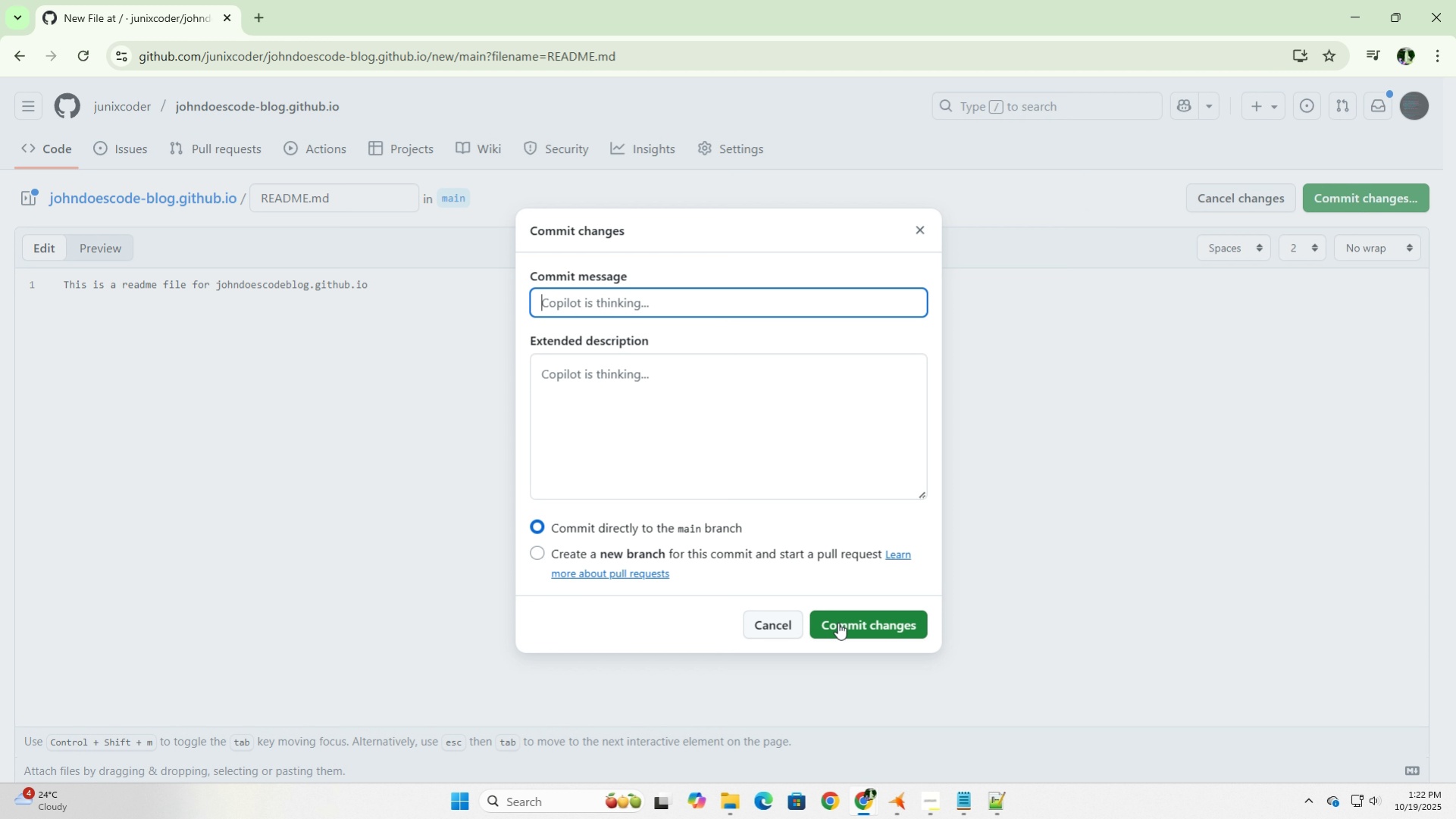 
left_click([860, 624])
 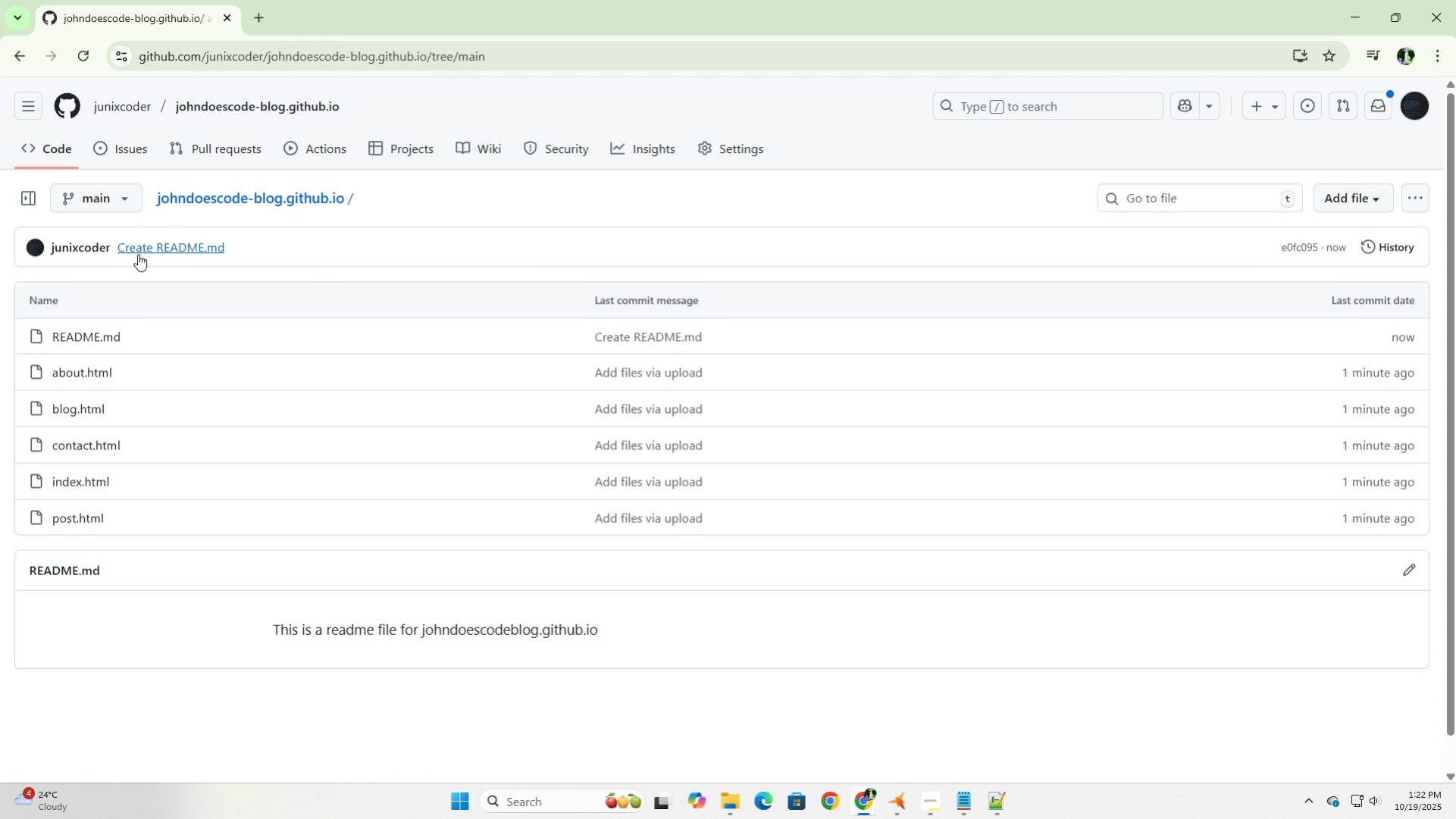 
wait(6.43)
 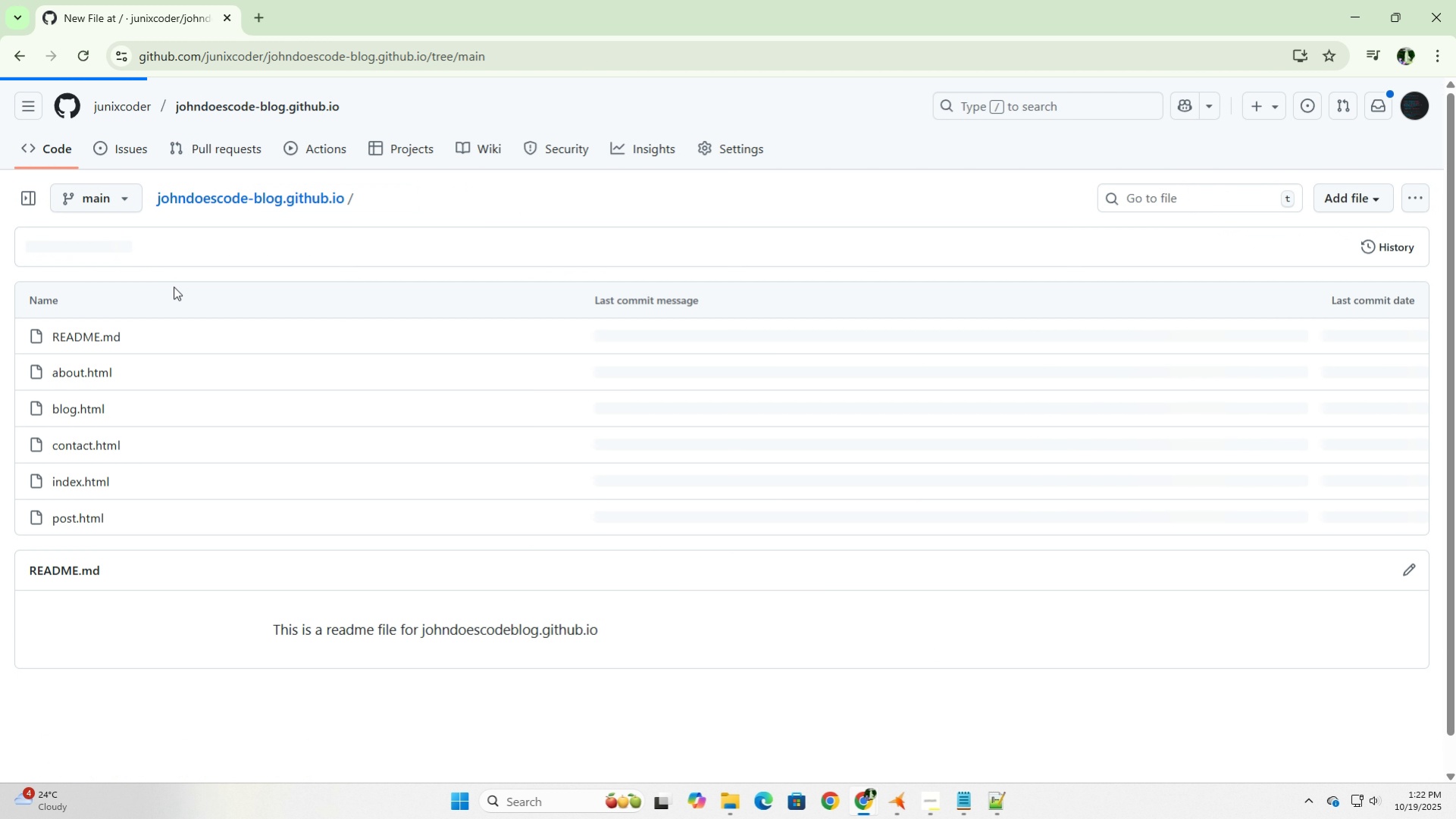 
left_click([1379, 198])
 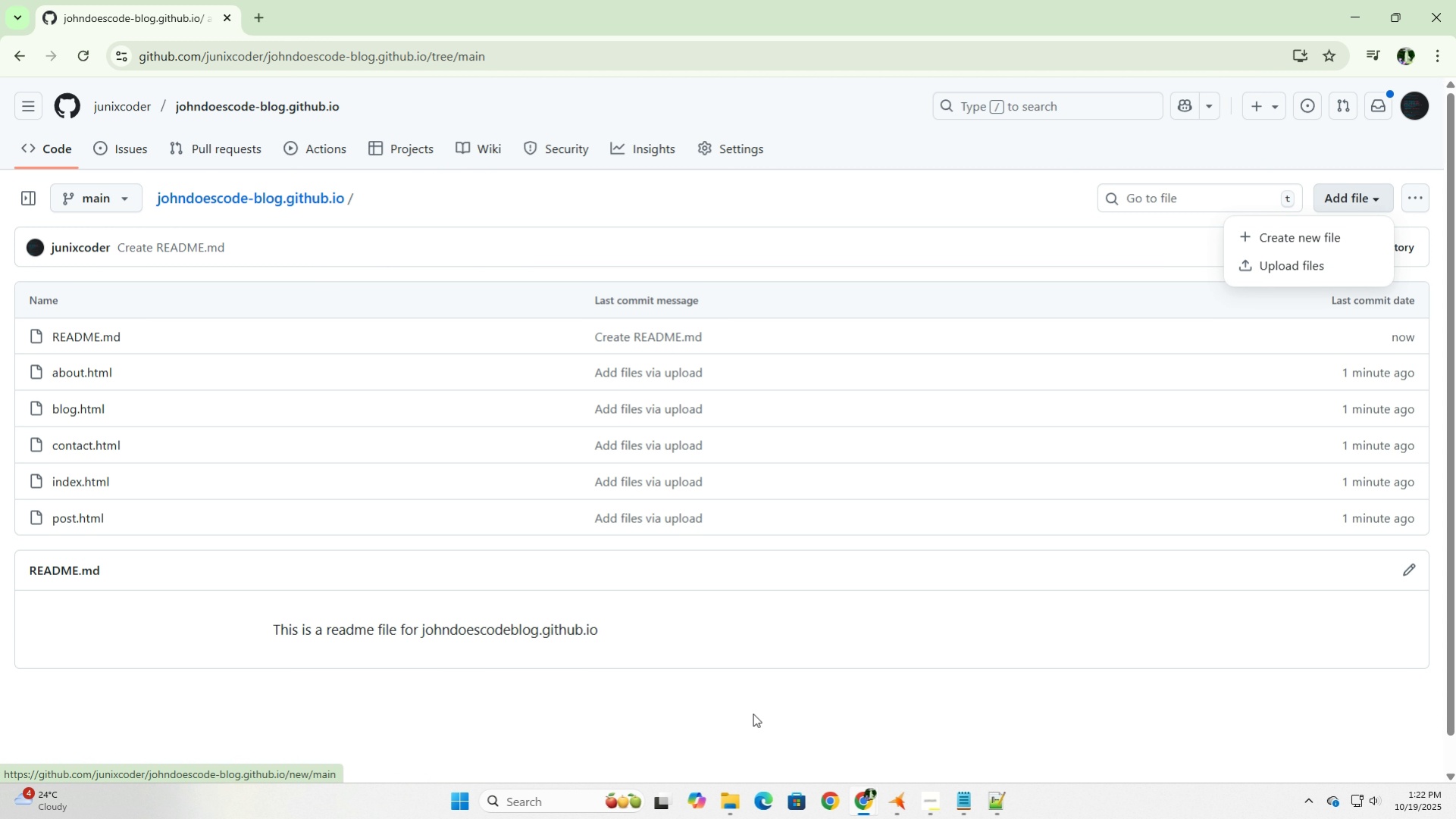 
left_click([725, 806])
 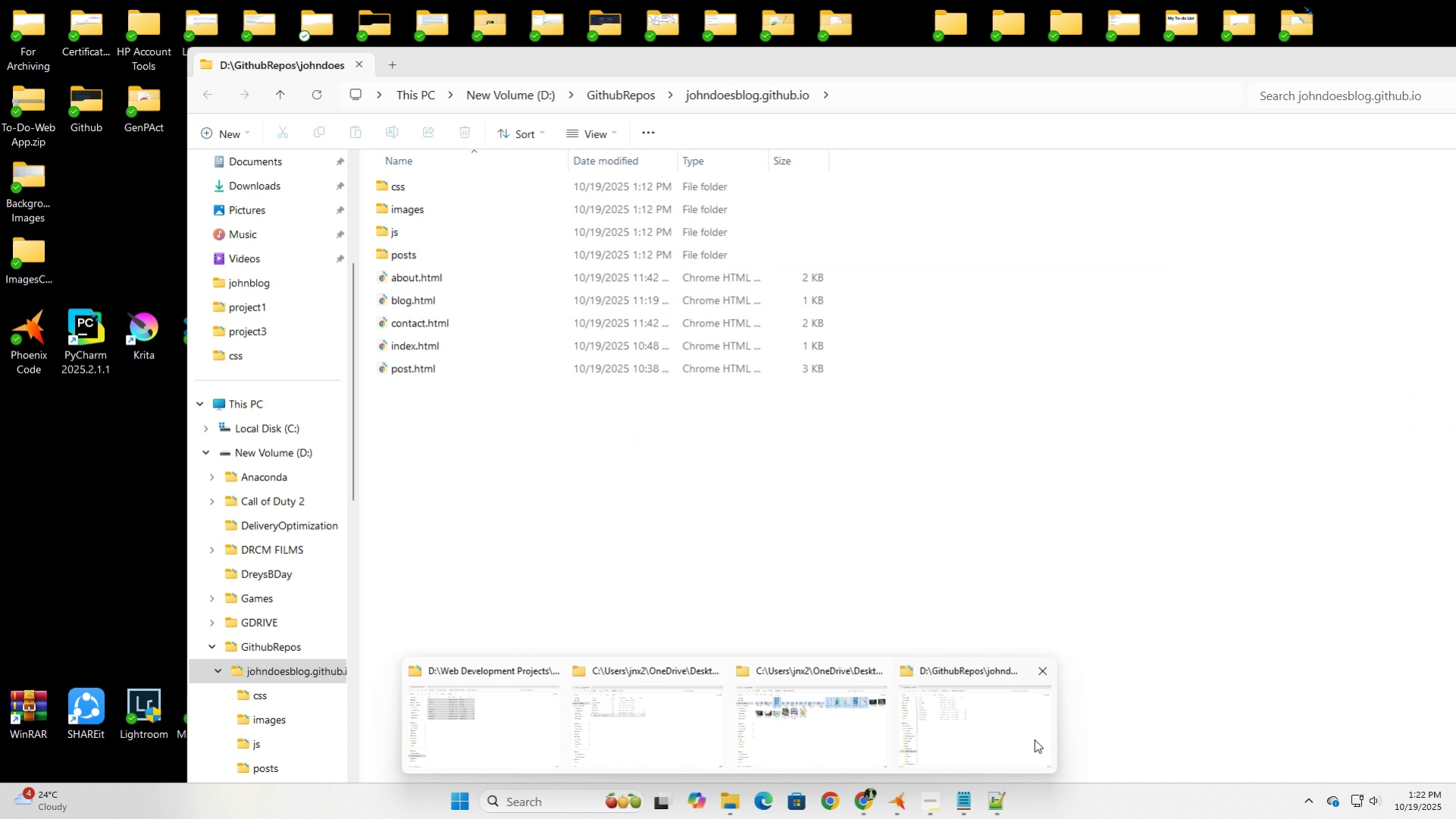 
left_click([1034, 739])
 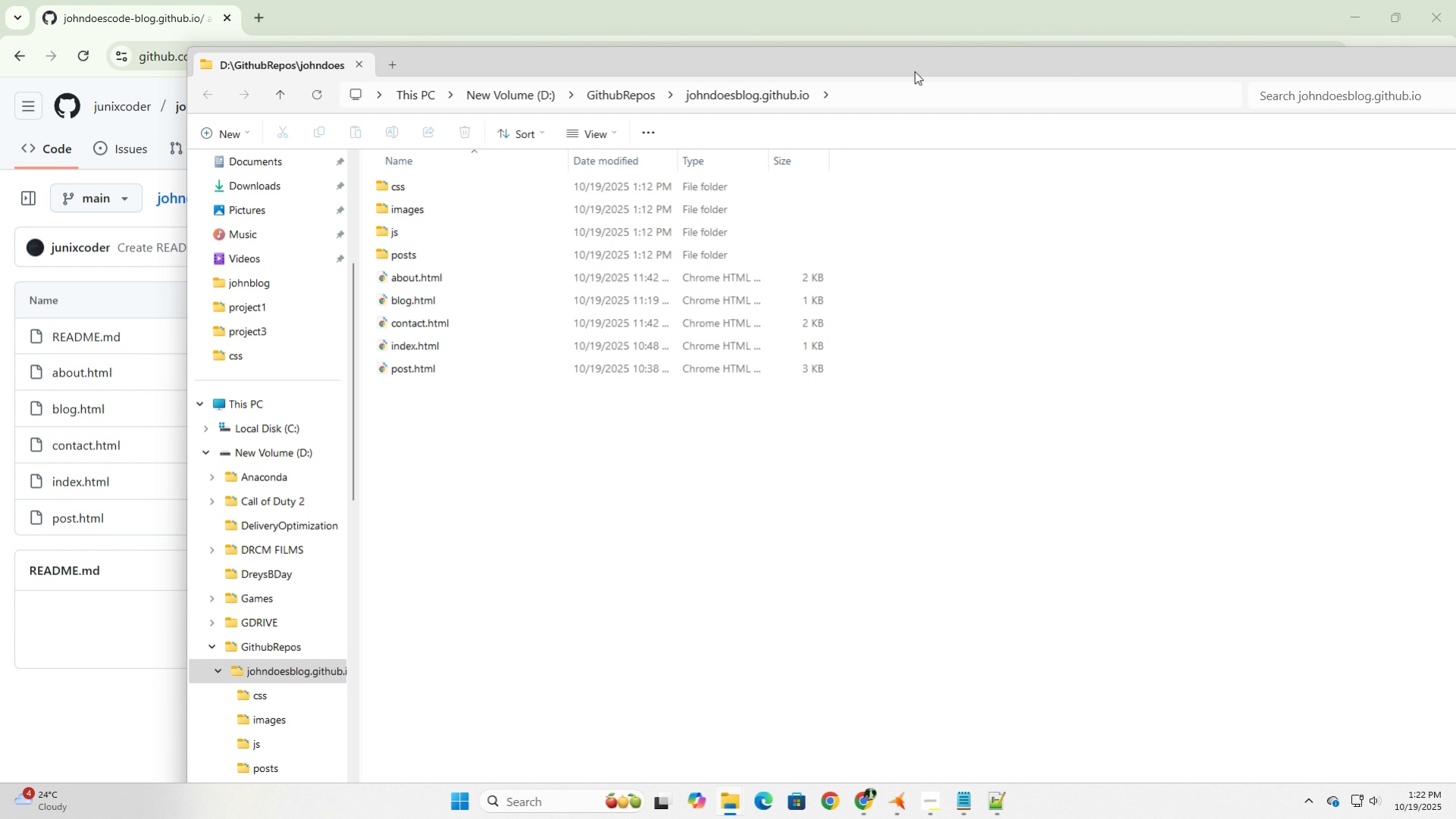 
left_click_drag(start_coordinate=[919, 61], to_coordinate=[732, 464])
 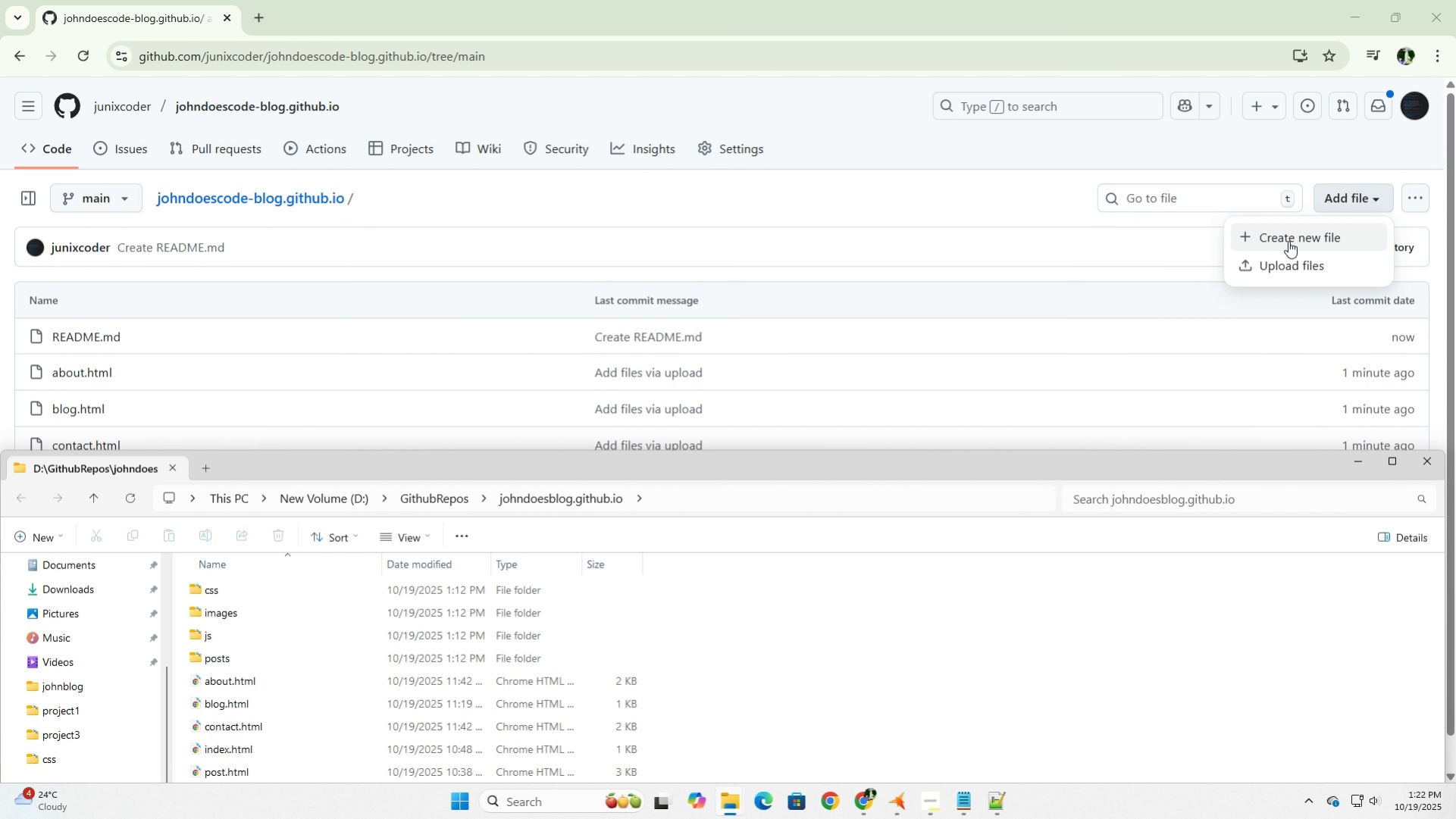 
wait(5.39)
 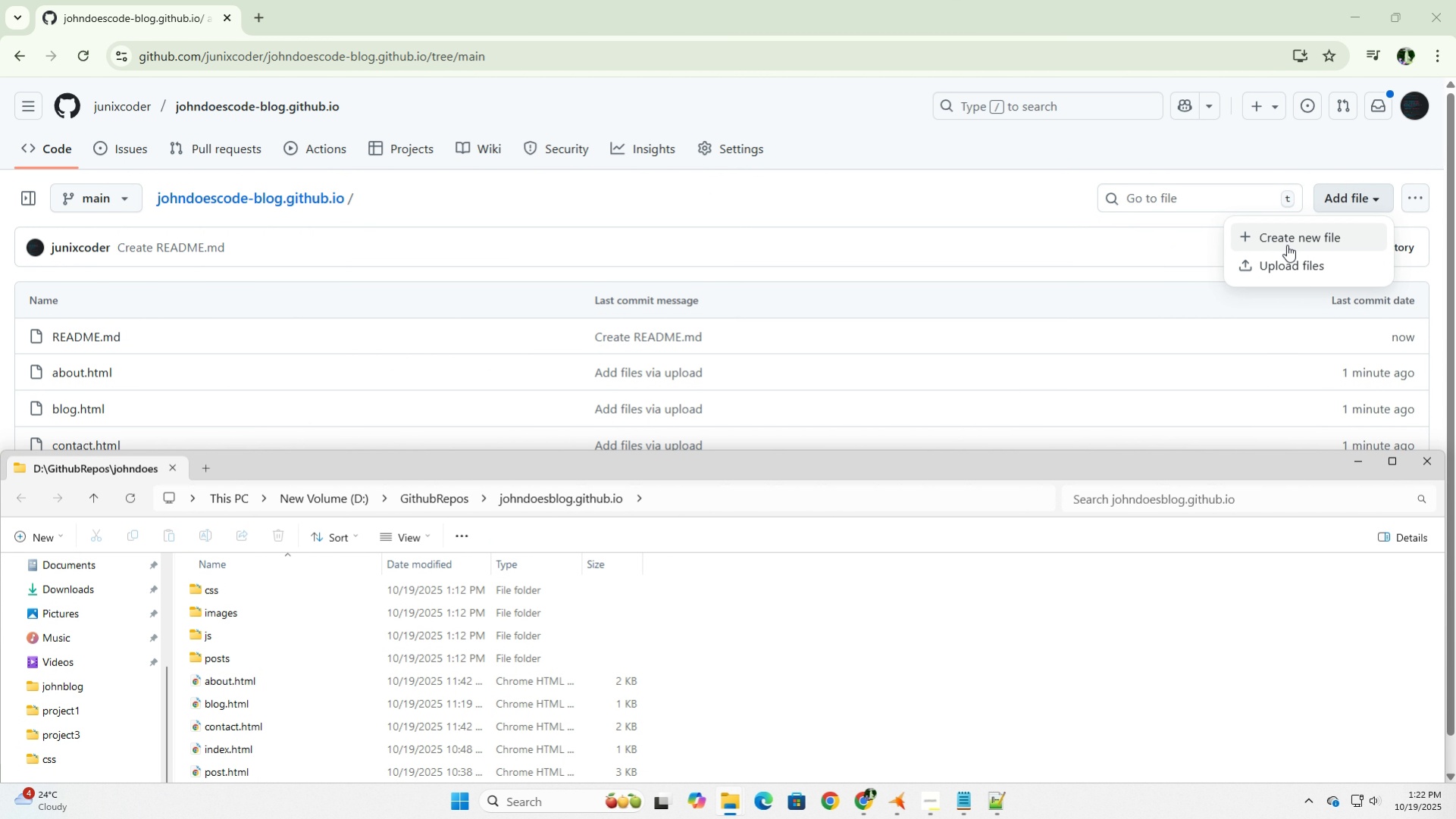 
left_click([1288, 241])
 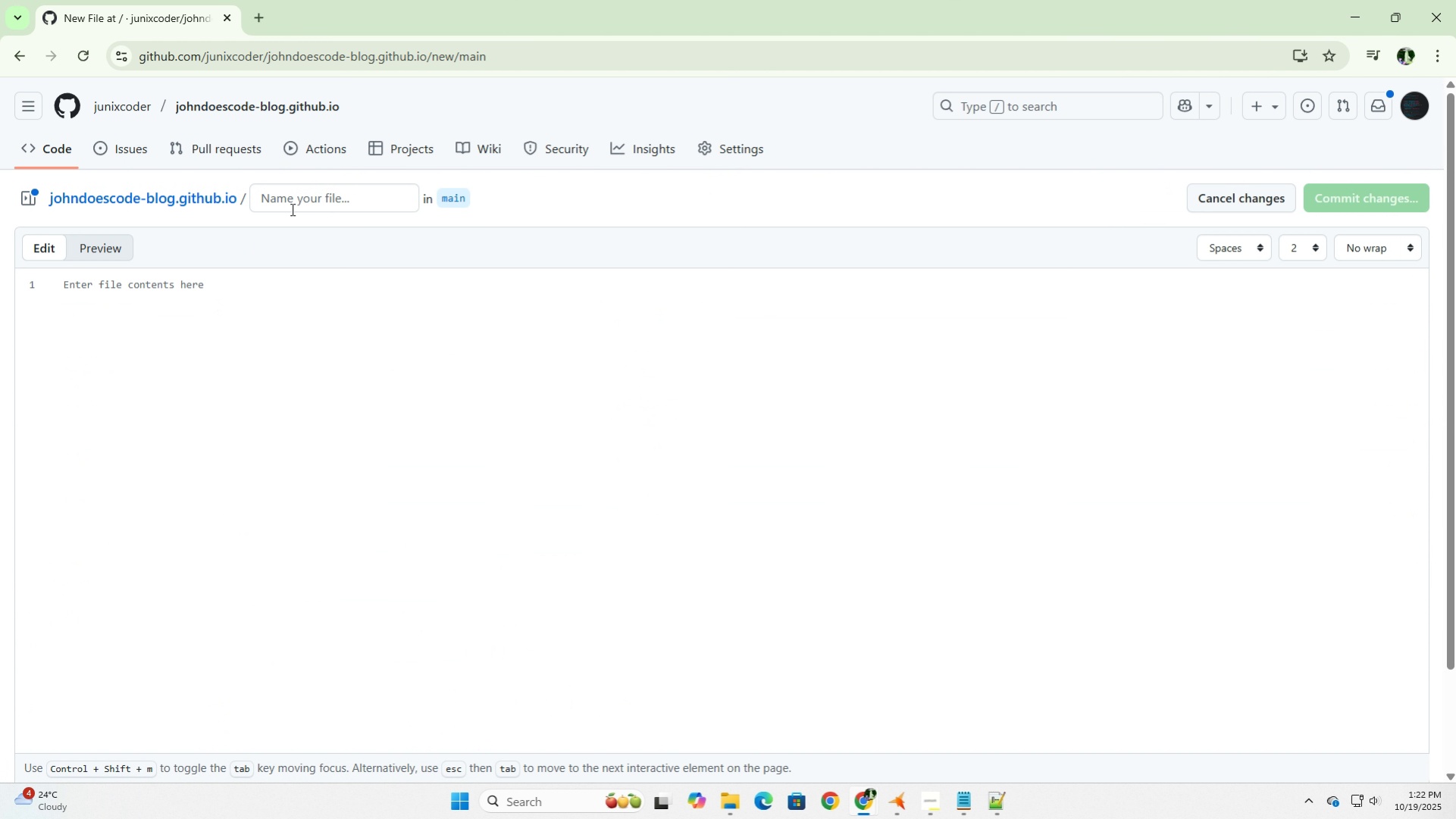 
left_click([293, 205])
 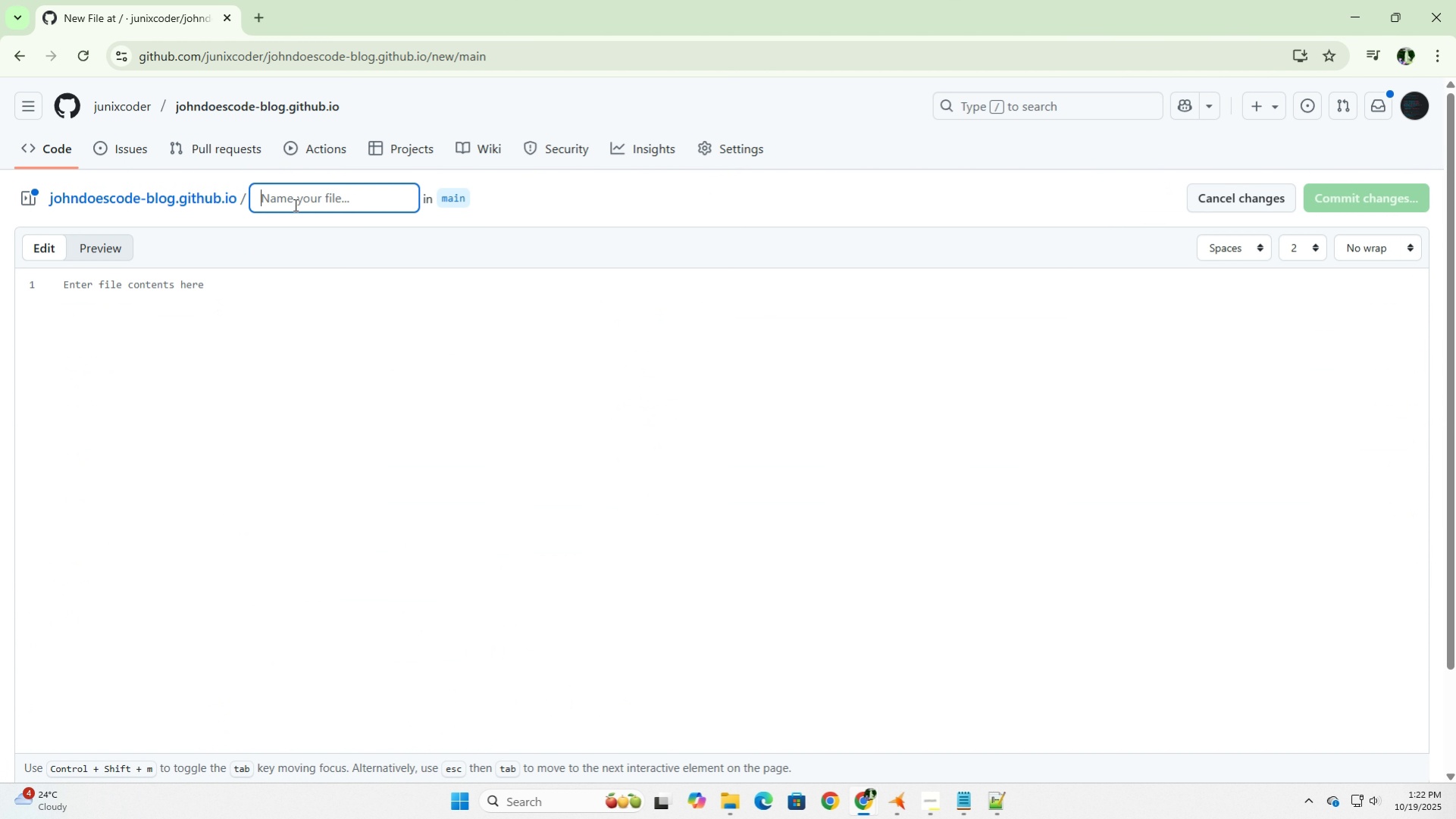 
type(css/style.txt)
 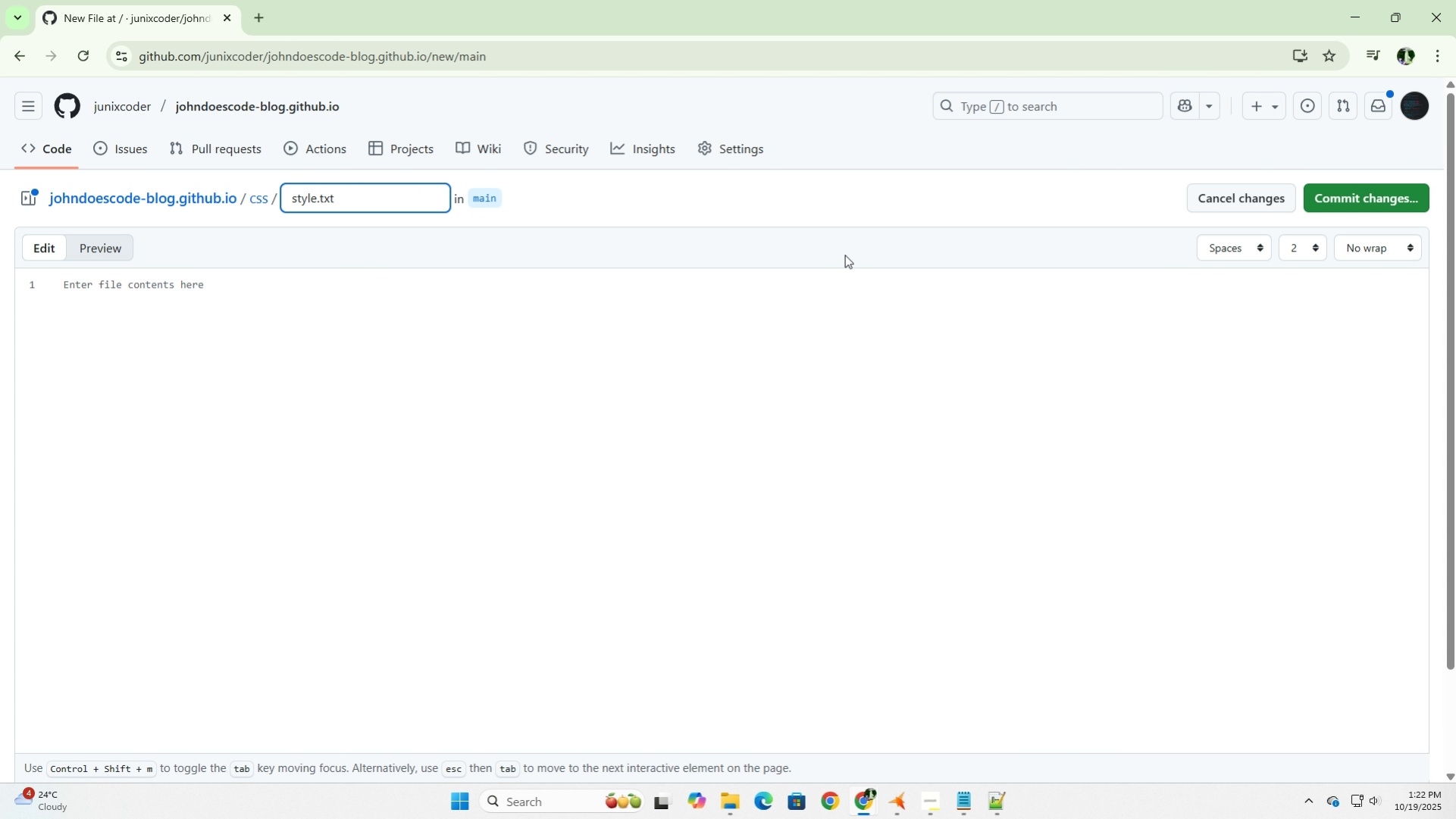 
left_click([508, 314])
 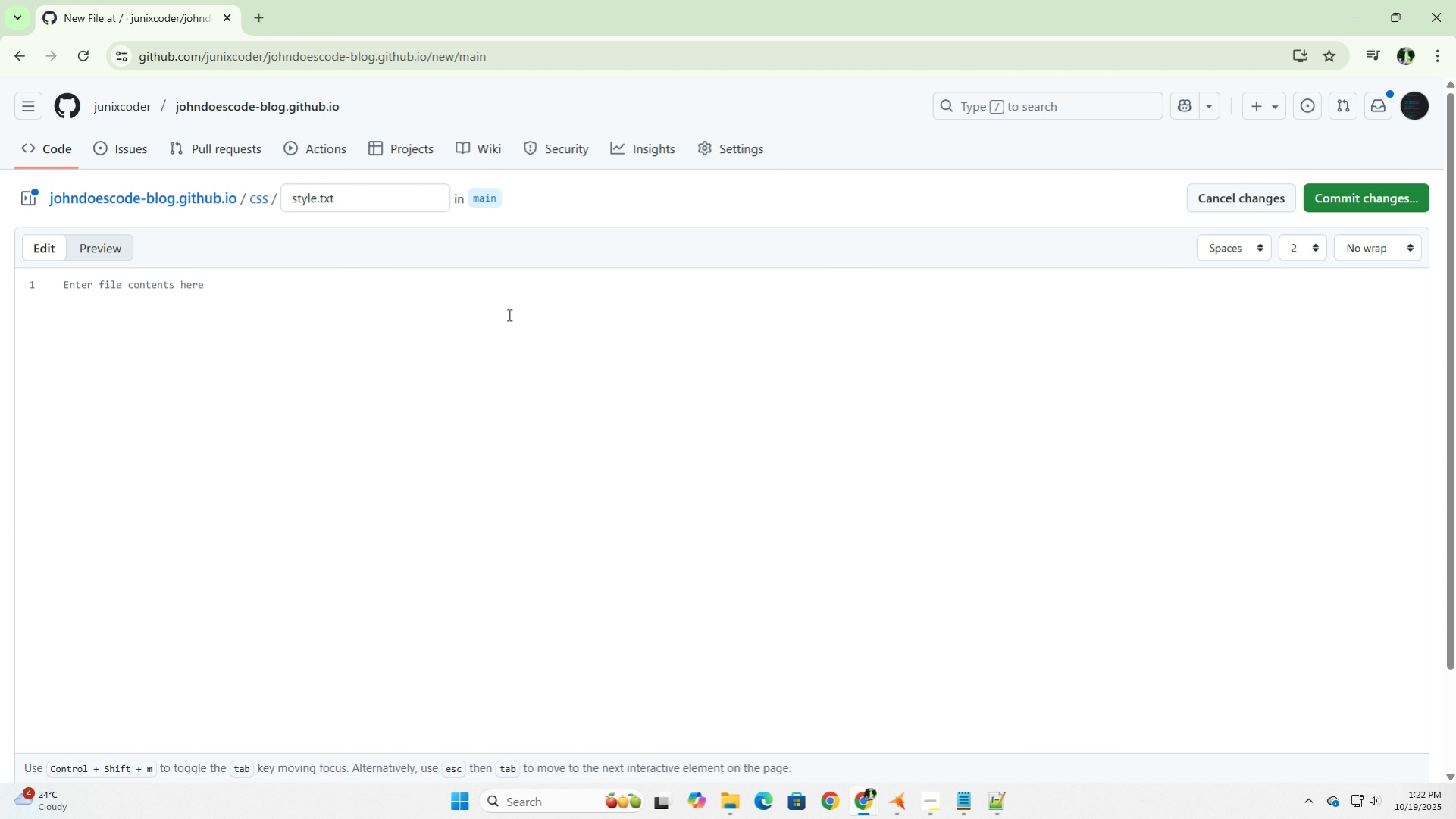 
type(Documentation for style.txt)
key(Backspace)
key(Backspace)
key(Backspace)
type(css file. Any changes)
 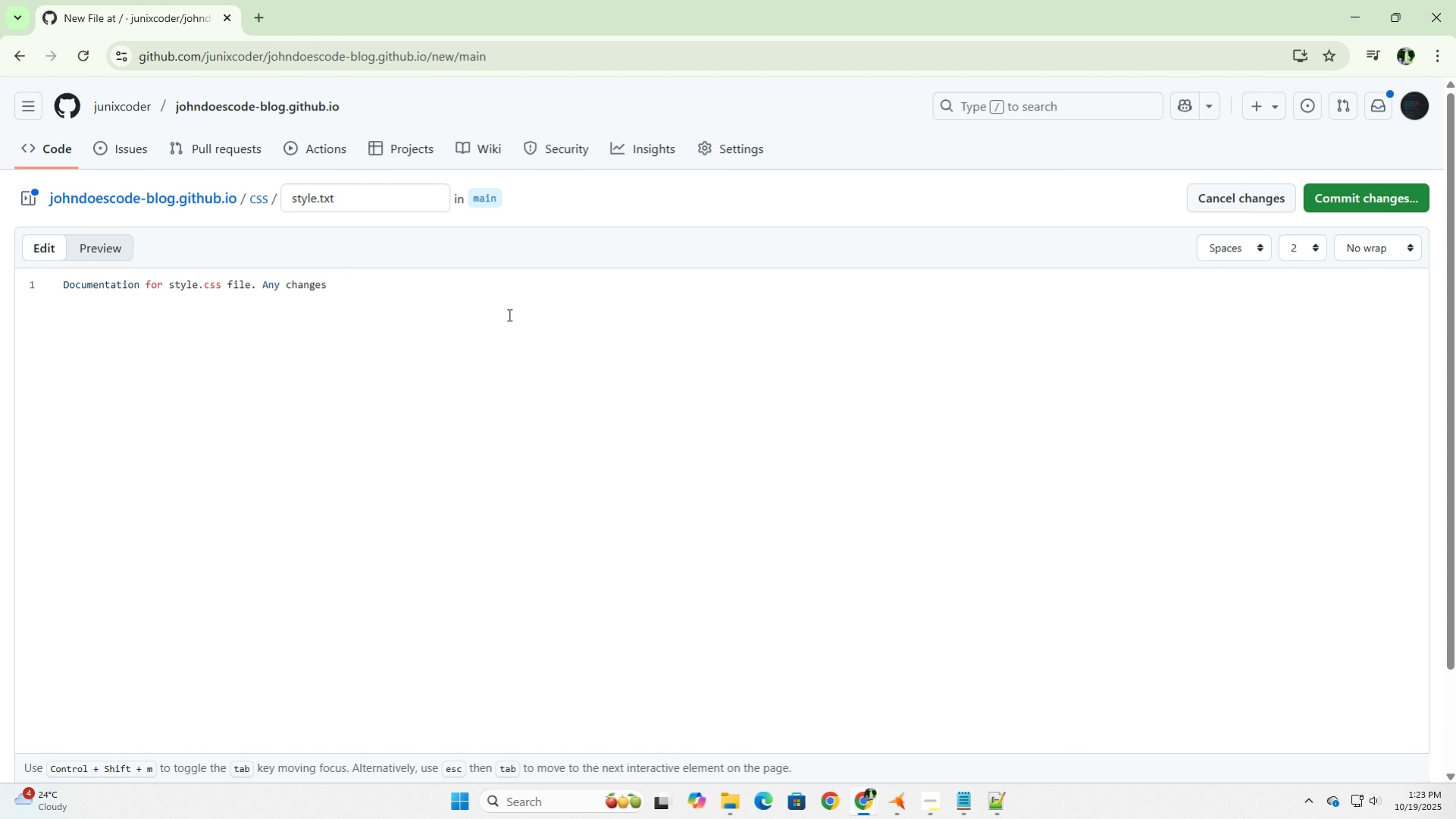 
type( shou)
key(Backspace)
key(Backspace)
key(Backspace)
key(Backspace)
type(yto)
key(Backspace)
key(Backspace)
key(Backspace)
type(to the file)
key(Backspace)
key(Backspace)
key(Backspace)
key(Backspace)
type(style.css file should be recorded hgere)
key(Backspace)
key(Backspace)
key(Backspace)
key(Backspace)
type(erer)
key(Backspace)
type(.)
 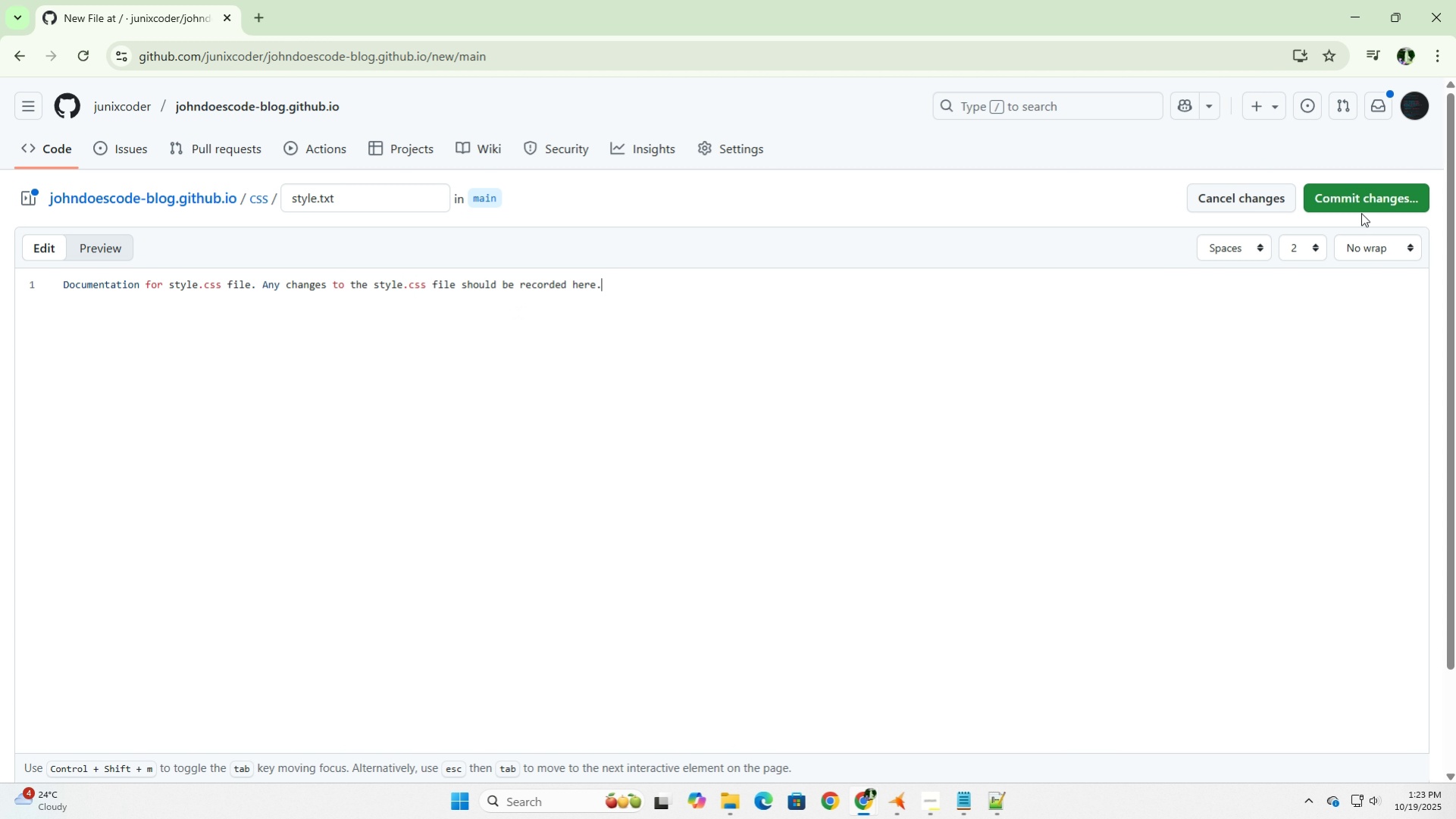 
left_click([1371, 207])
 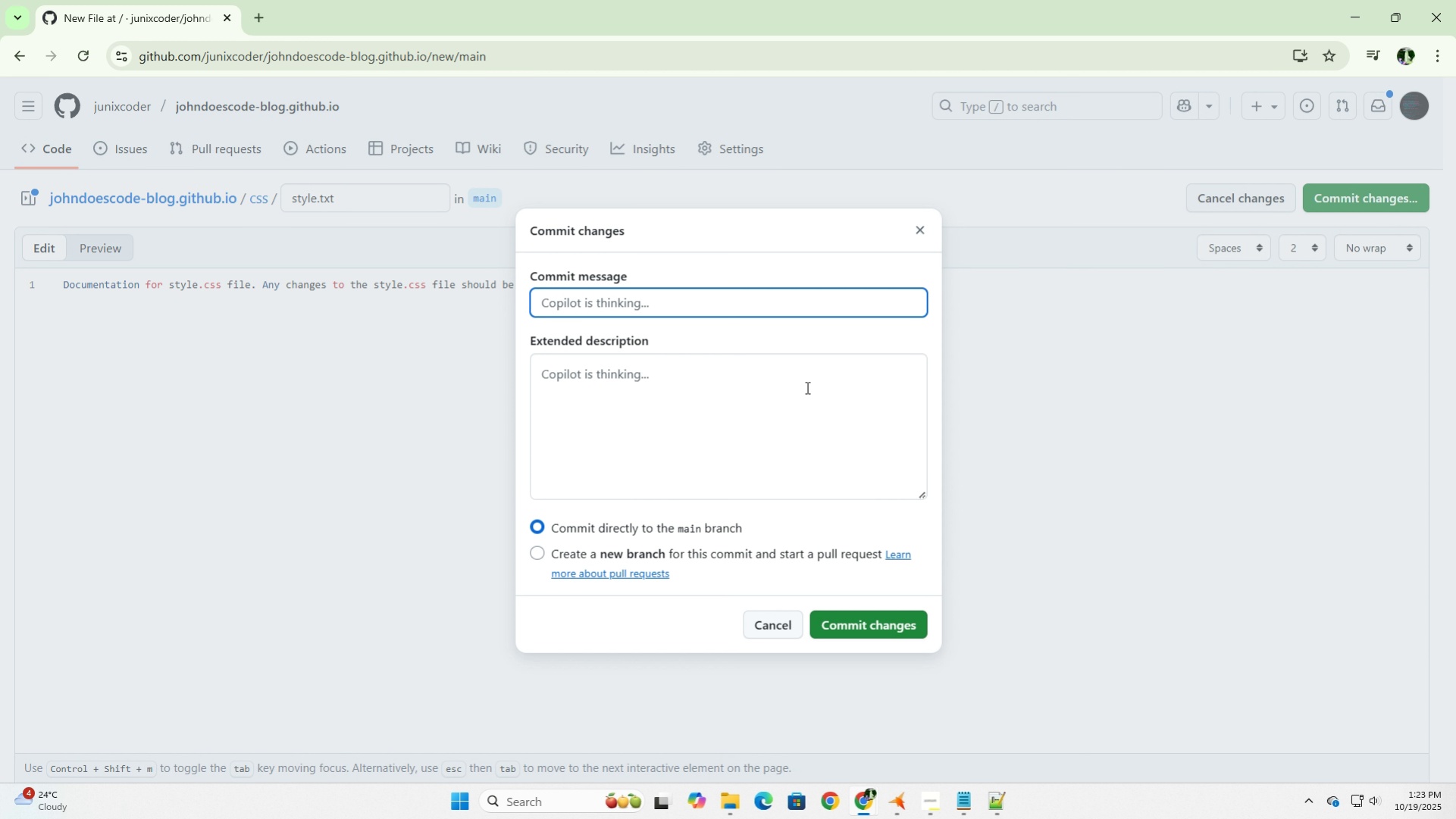 
left_click([856, 621])
 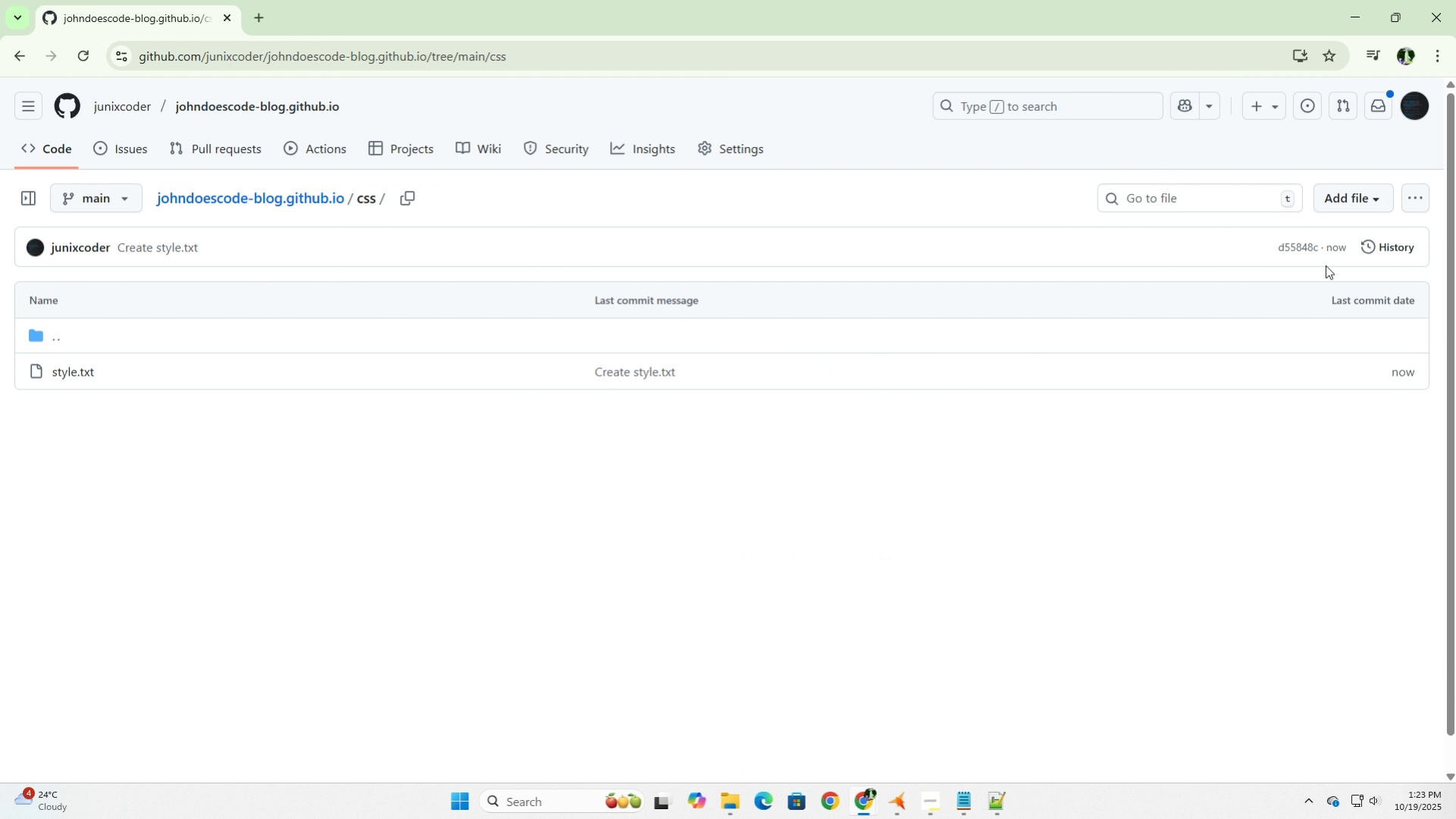 
left_click([1357, 205])
 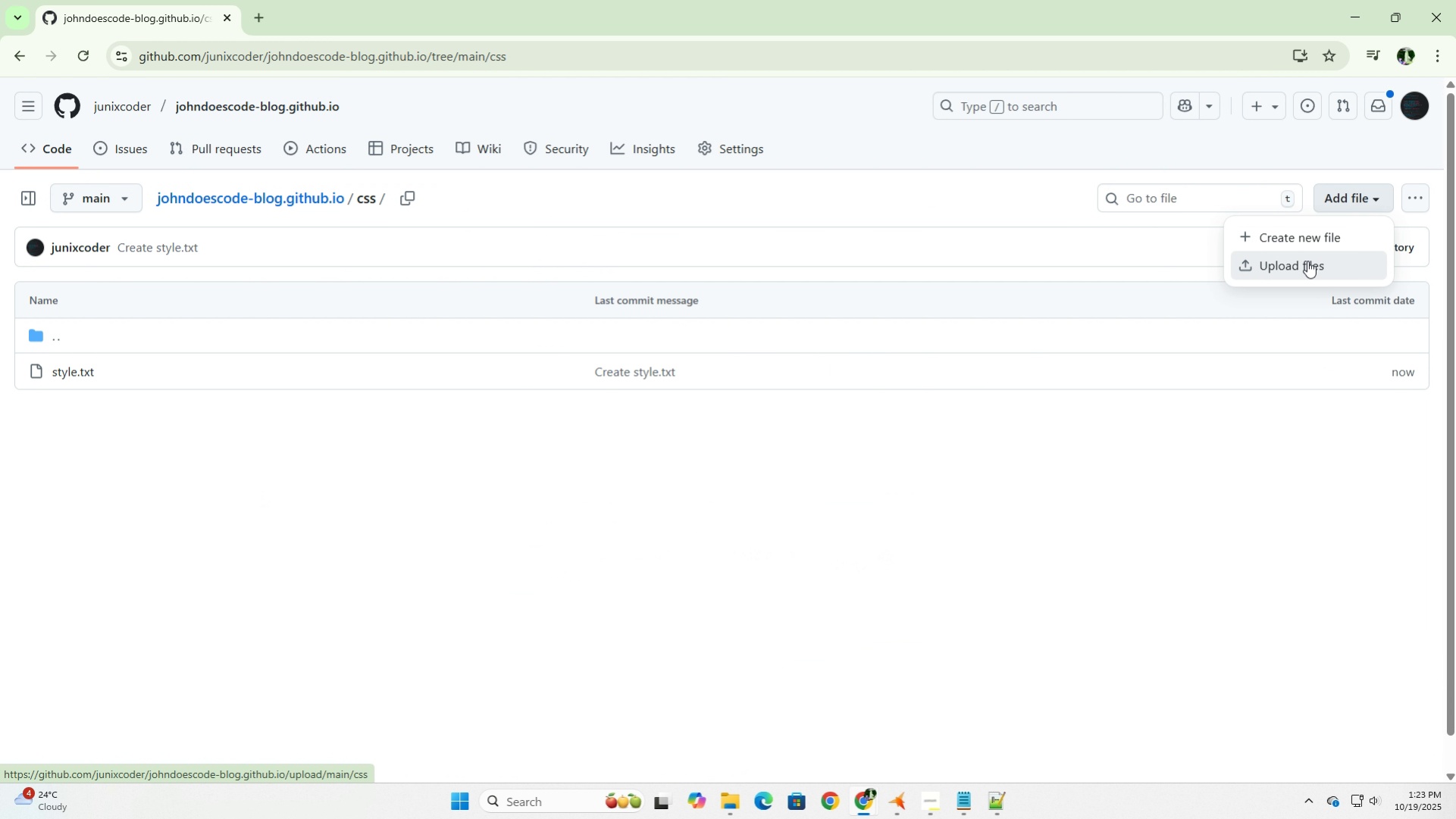 
left_click([1307, 261])
 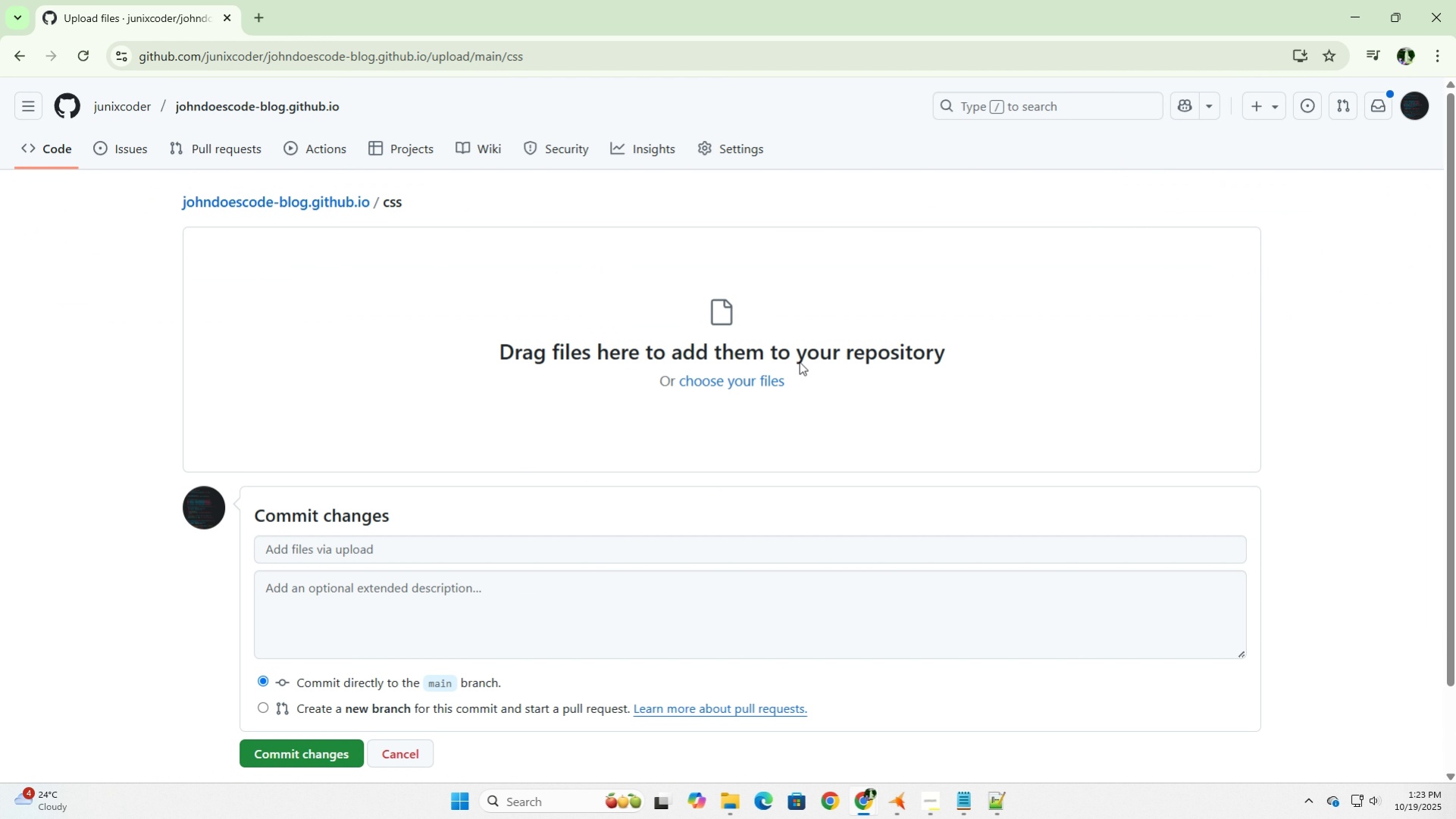 
left_click([756, 379])
 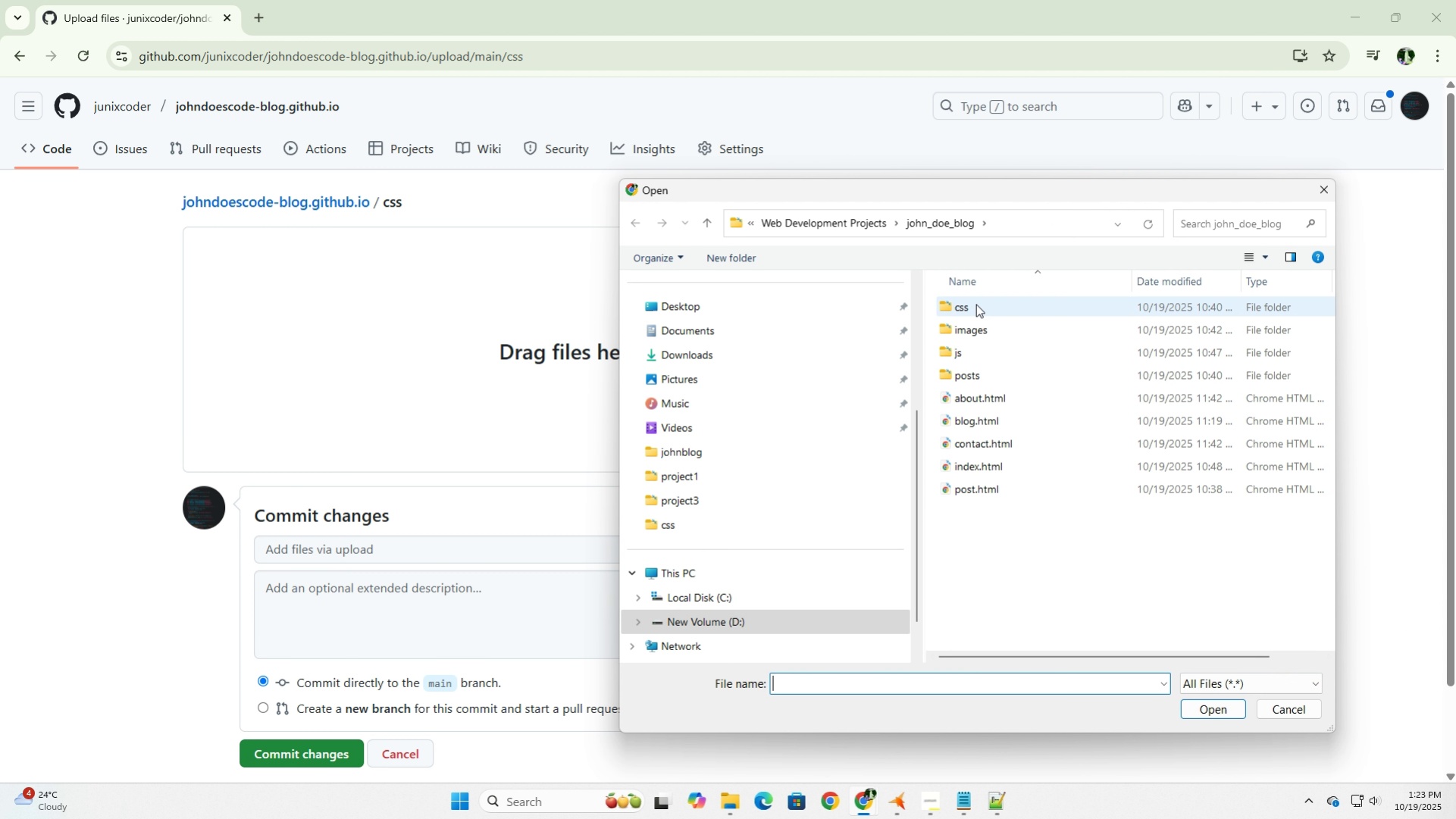 
double_click([1011, 314])
 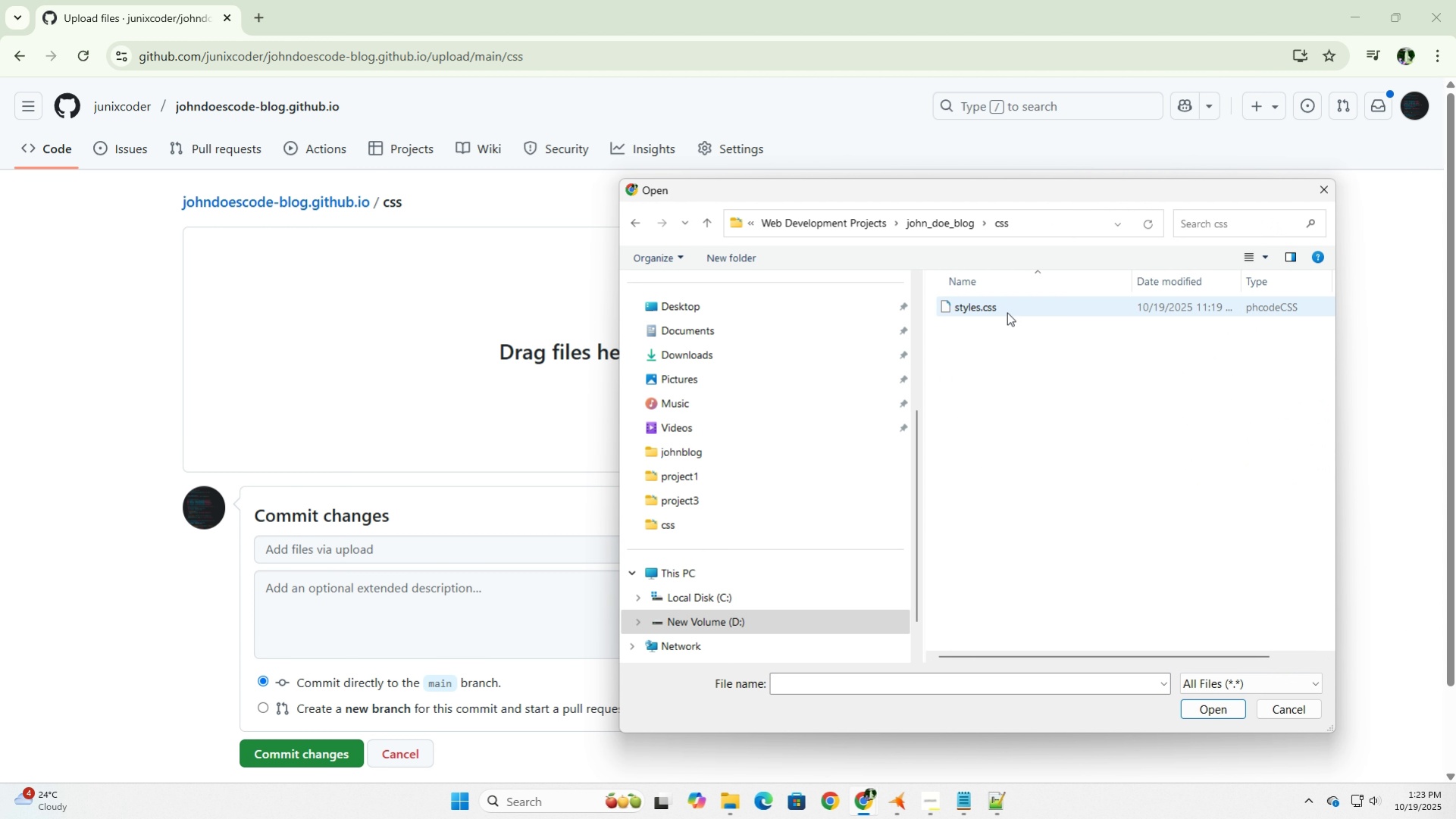 
left_click([1007, 310])
 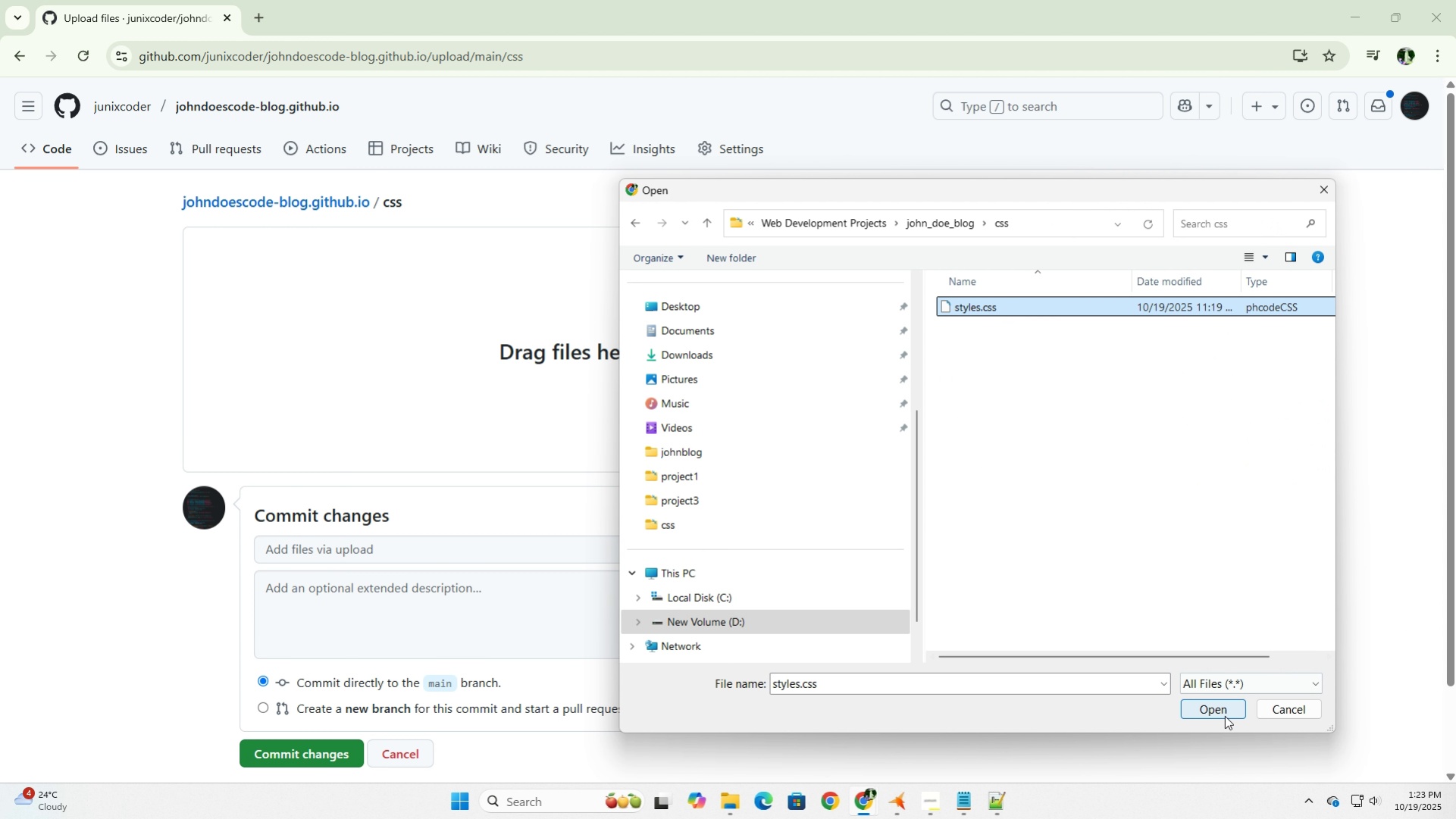 
left_click([1224, 715])
 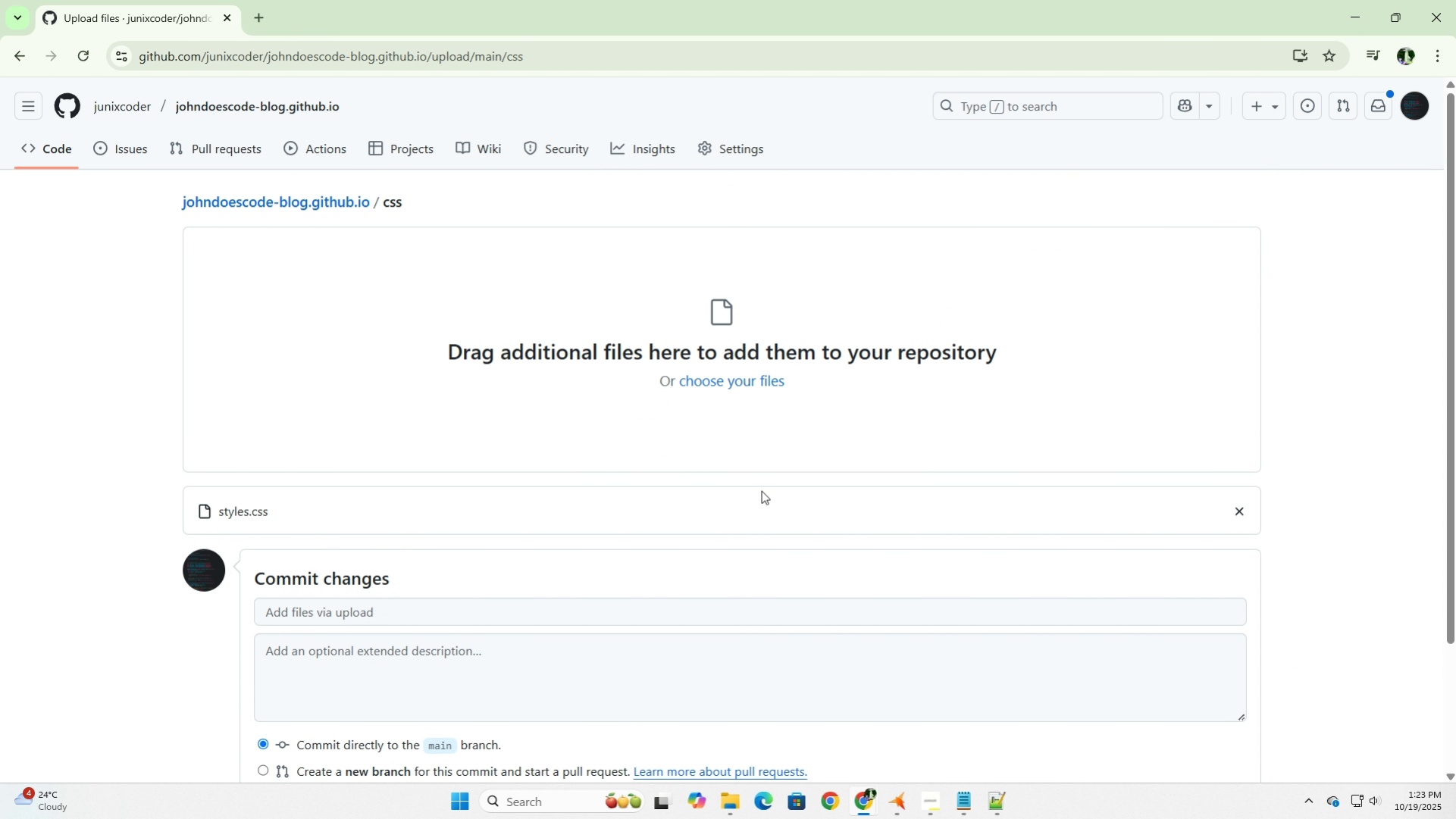 
scroll: coordinate [762, 490], scroll_direction: down, amount: 6.0
 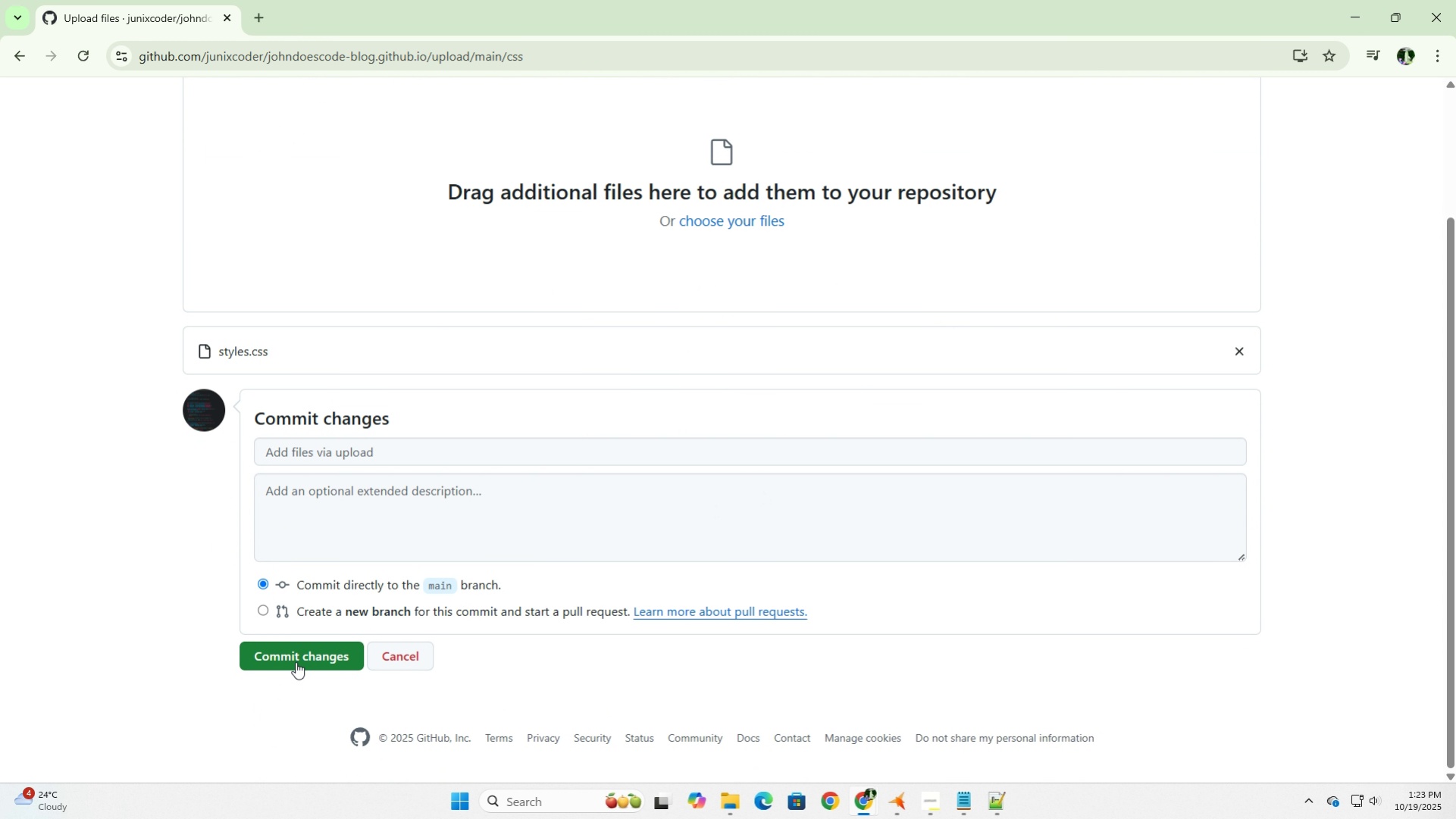 
left_click([296, 661])
 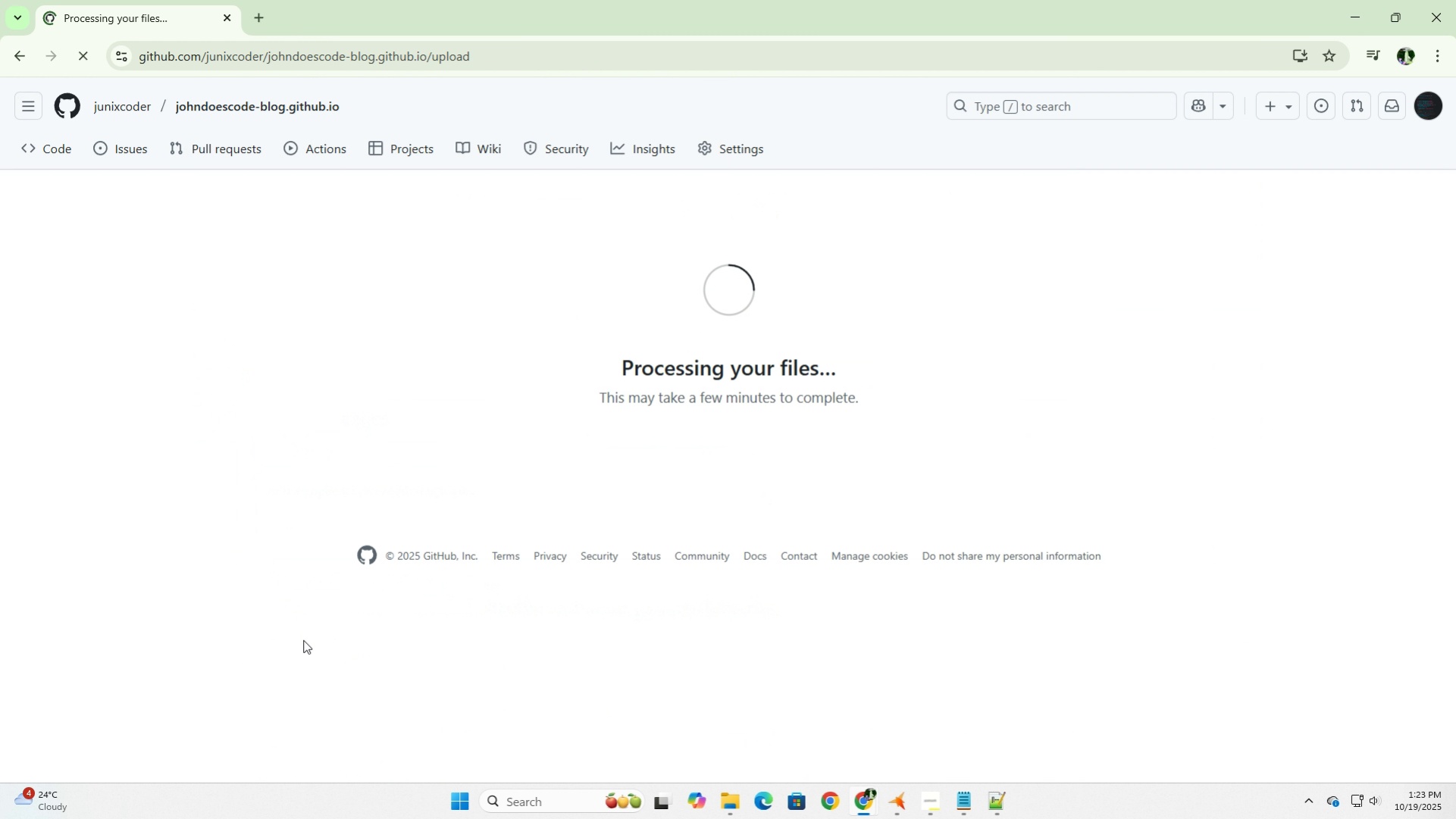 
mouse_move([761, 183])
 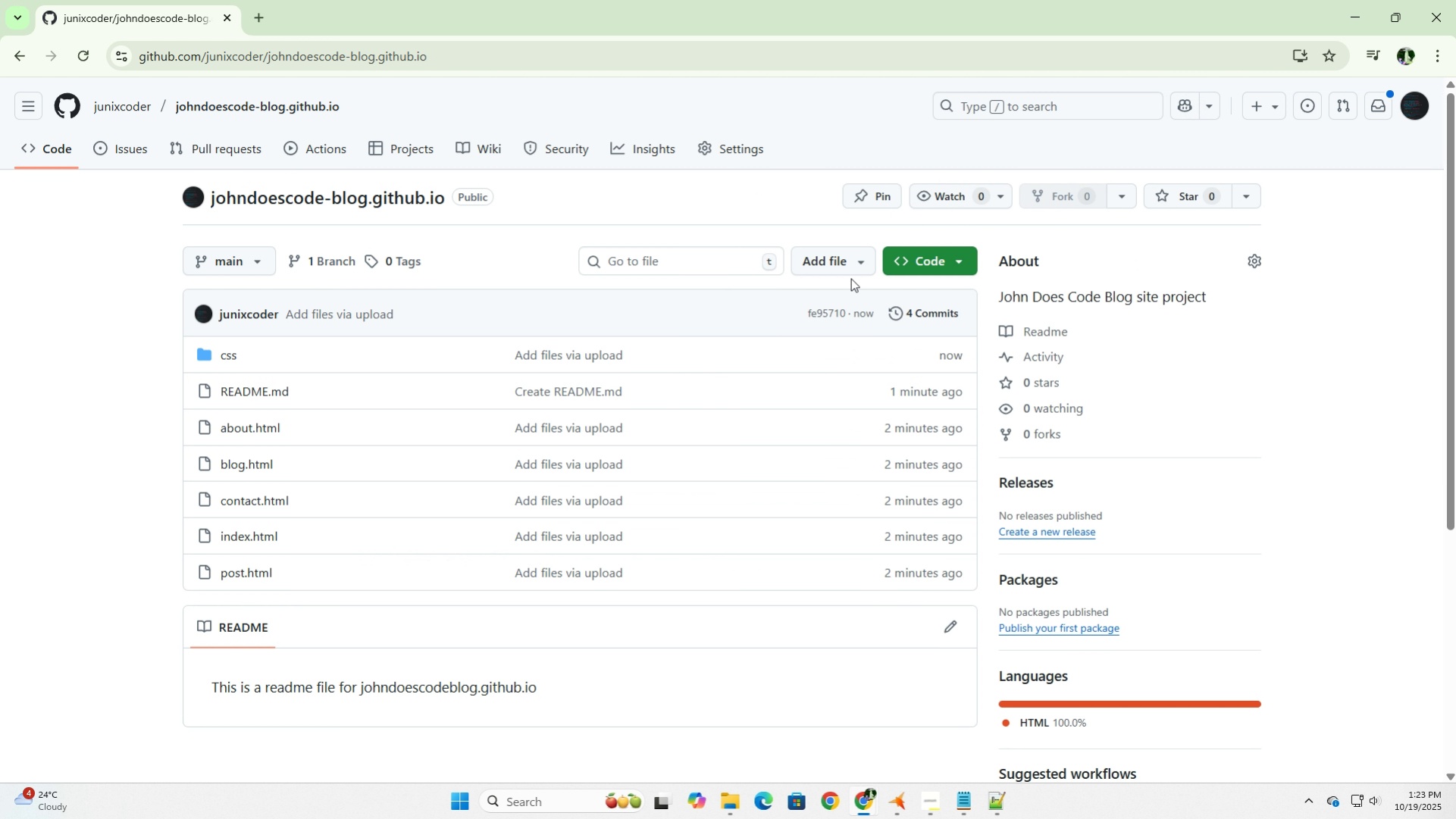 
left_click([848, 264])
 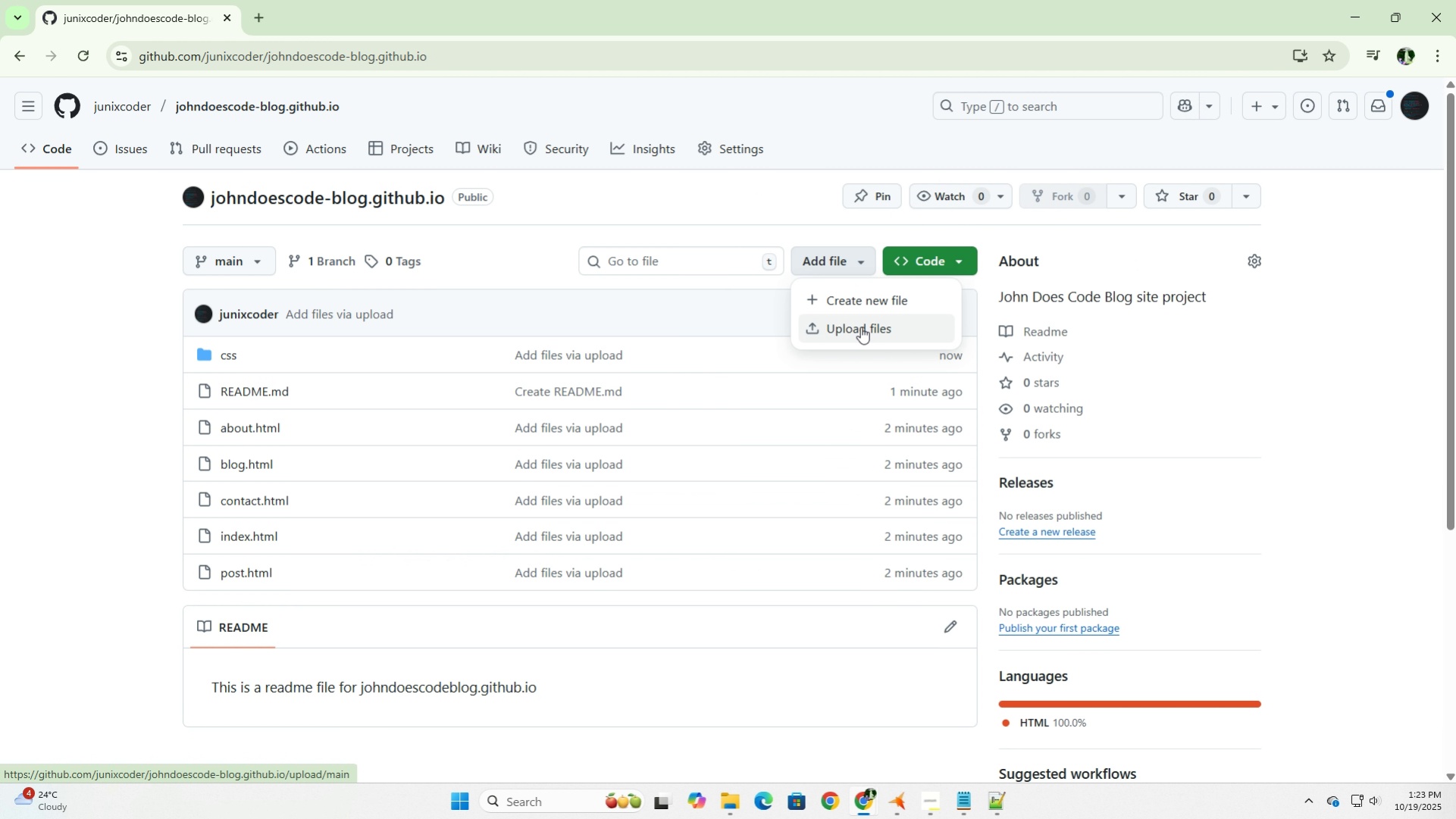 
left_click([860, 327])
 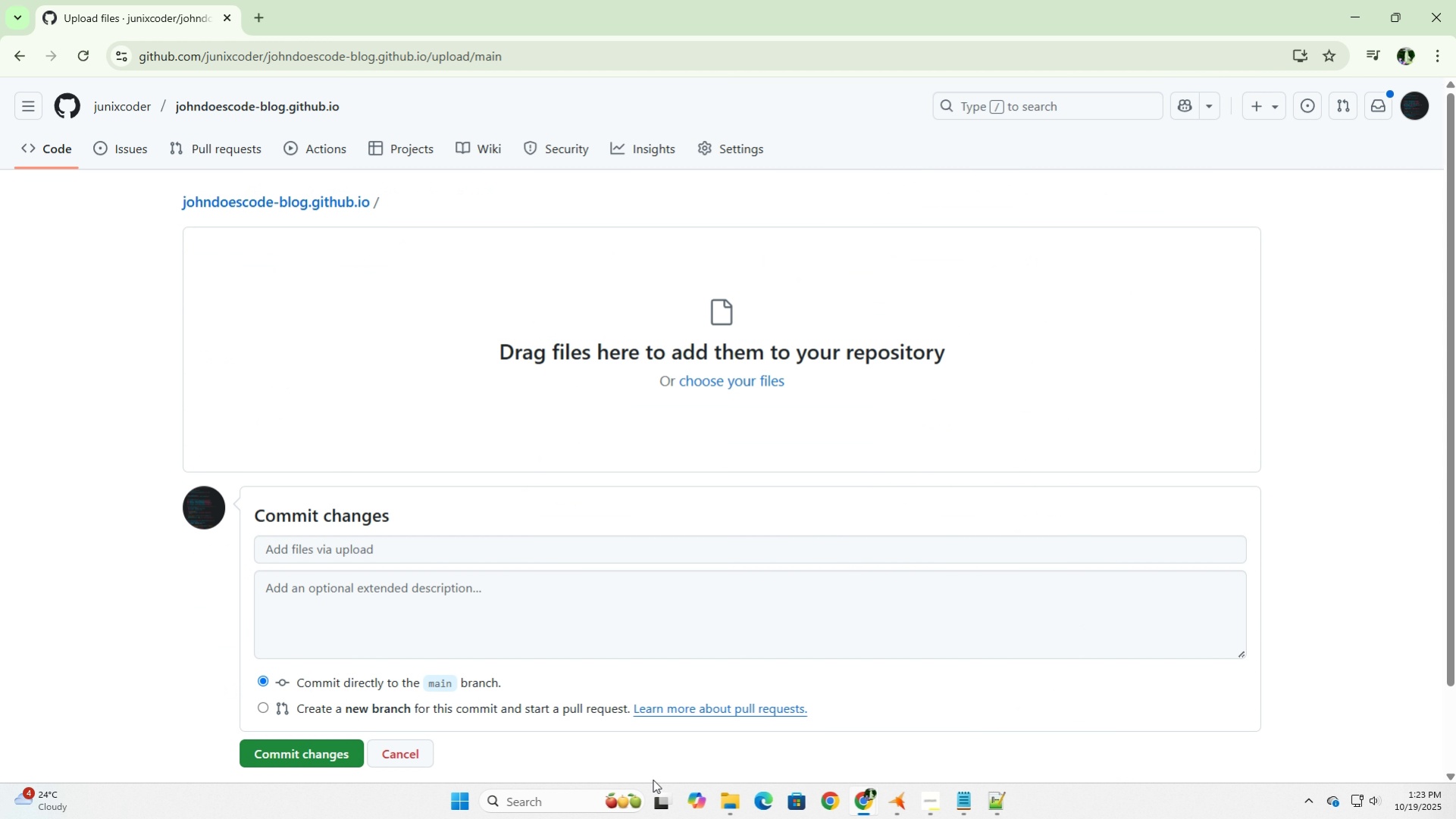 
left_click([725, 809])
 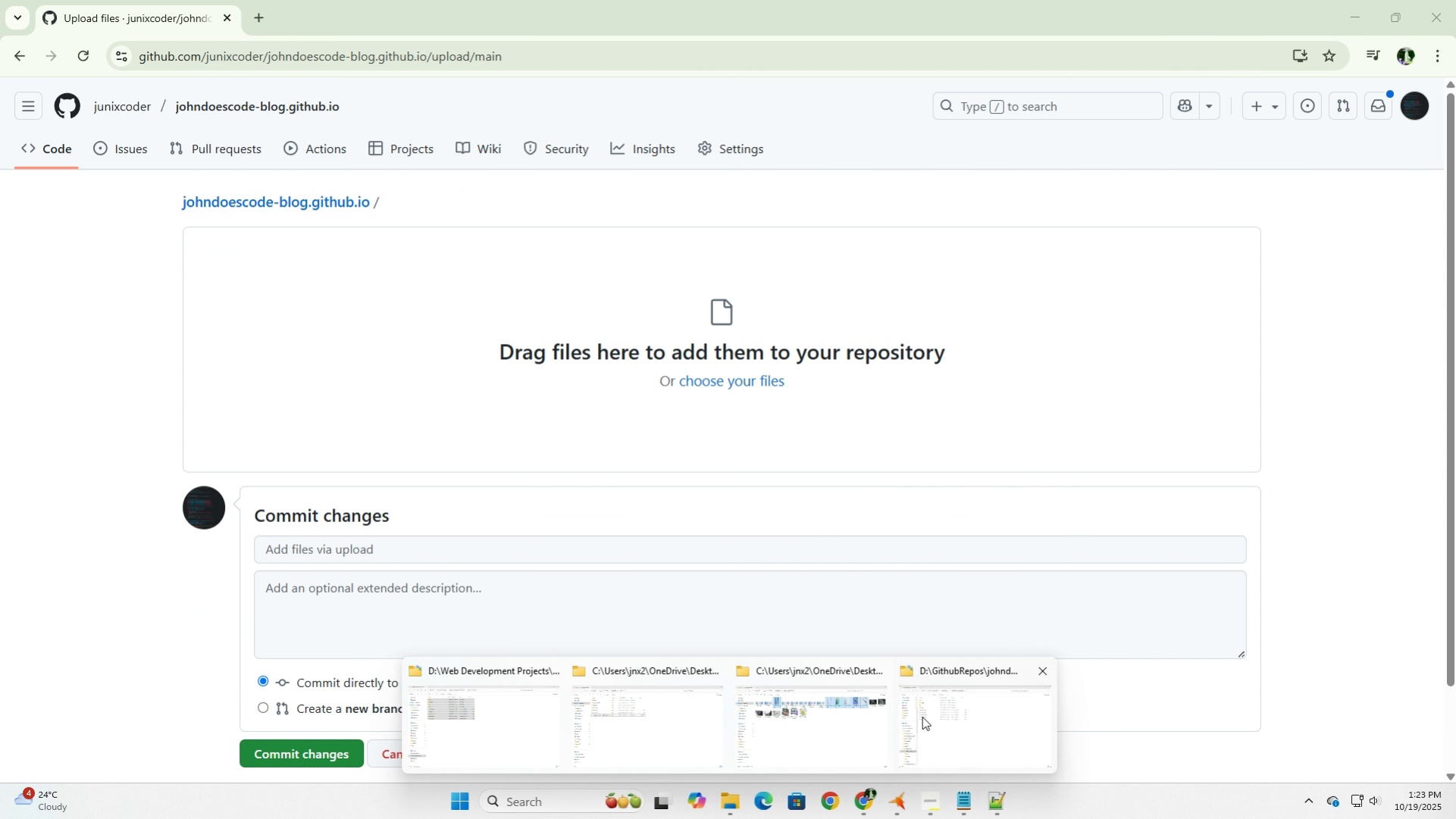 
left_click([922, 716])
 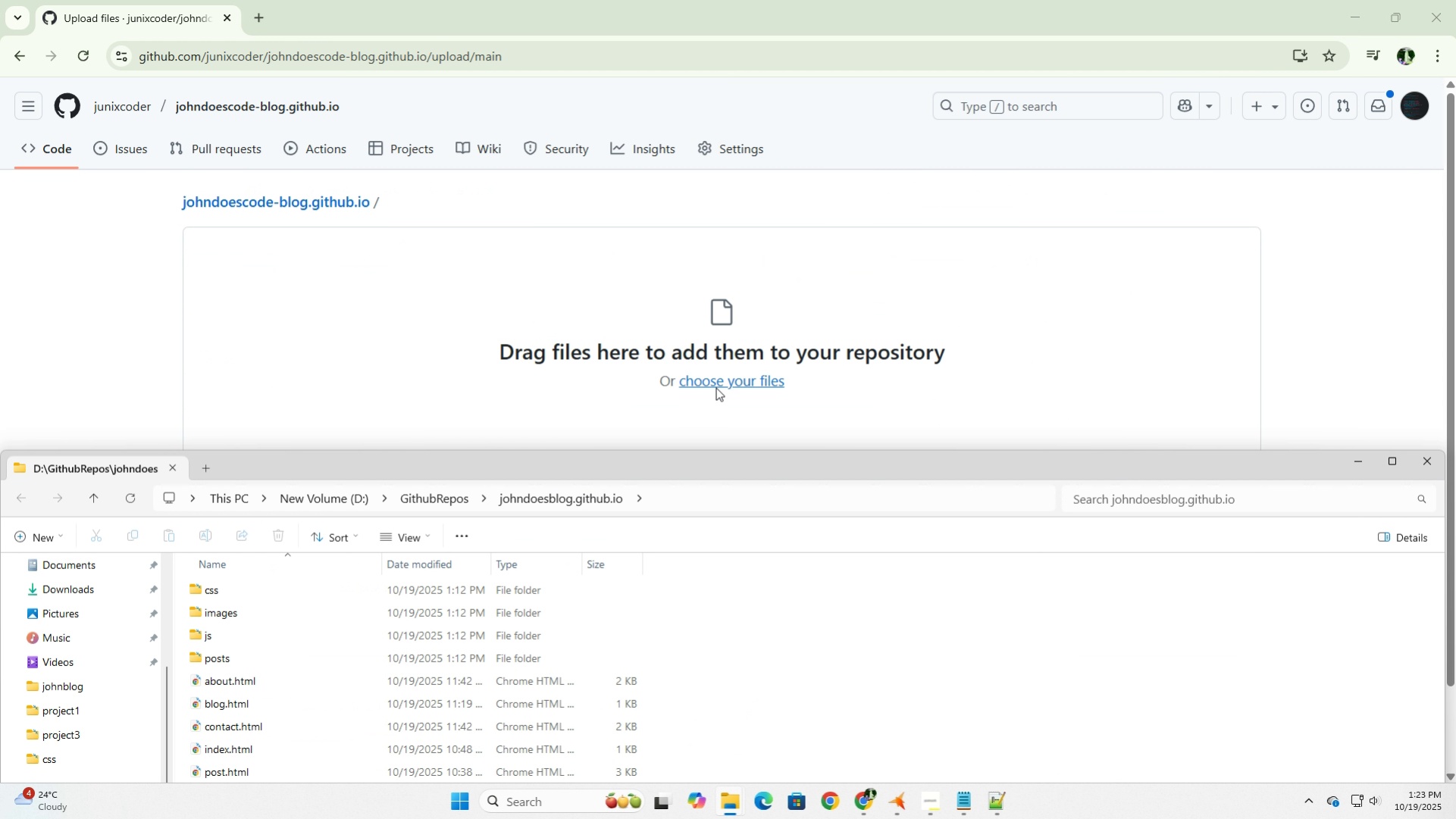 
wait(7.05)
 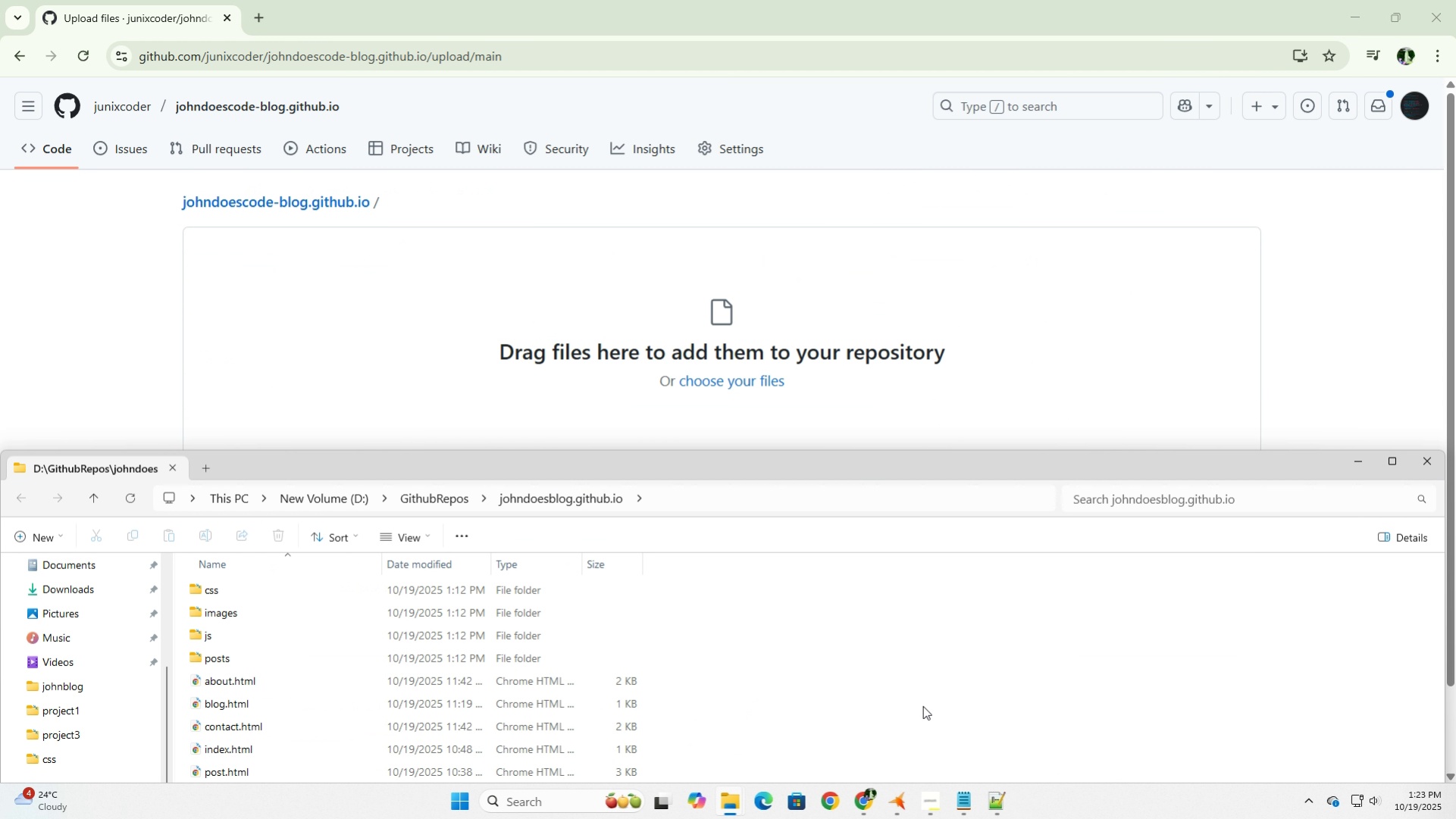 
left_click([716, 383])
 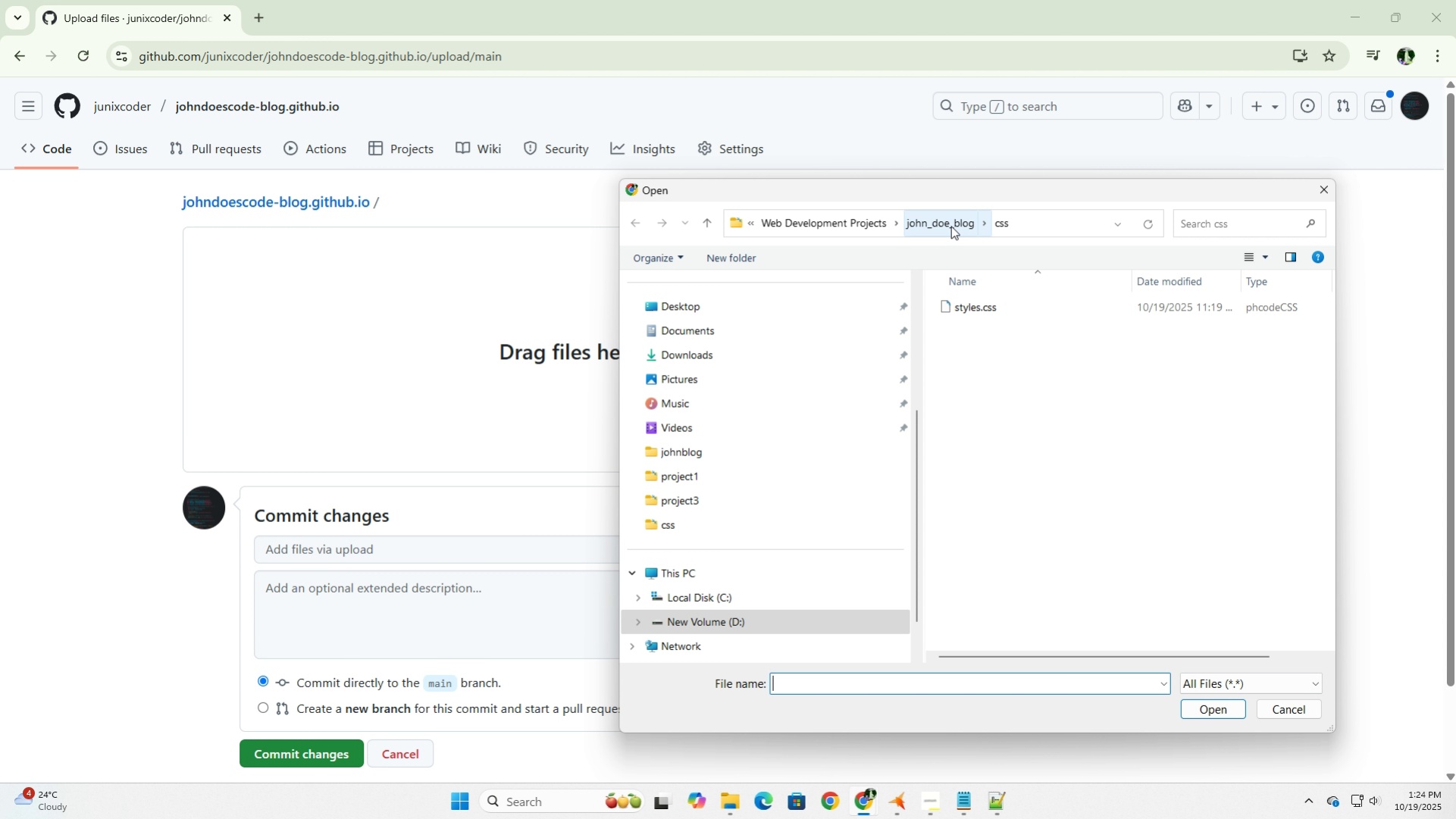 
wait(7.35)
 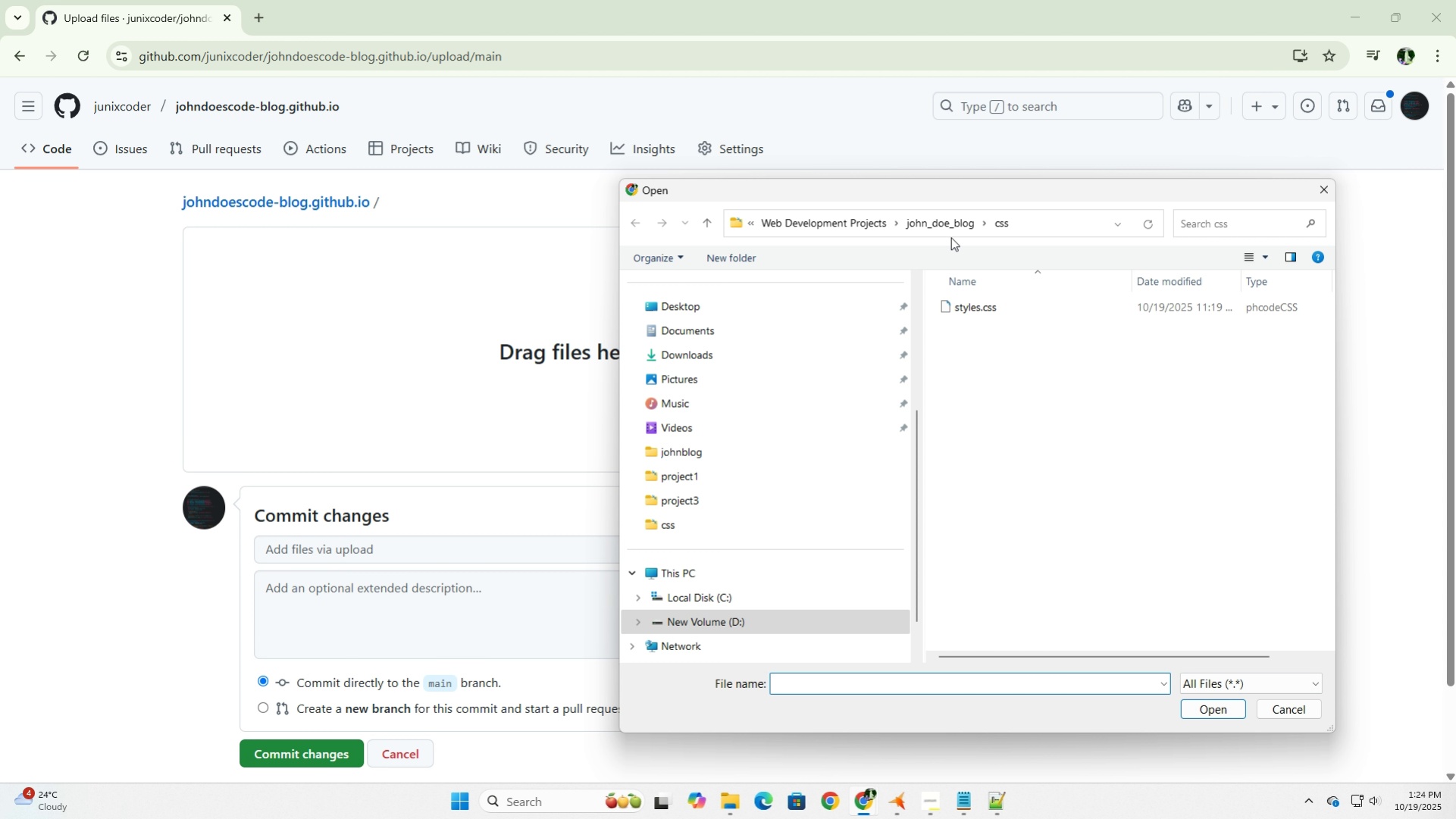 
left_click([1273, 711])
 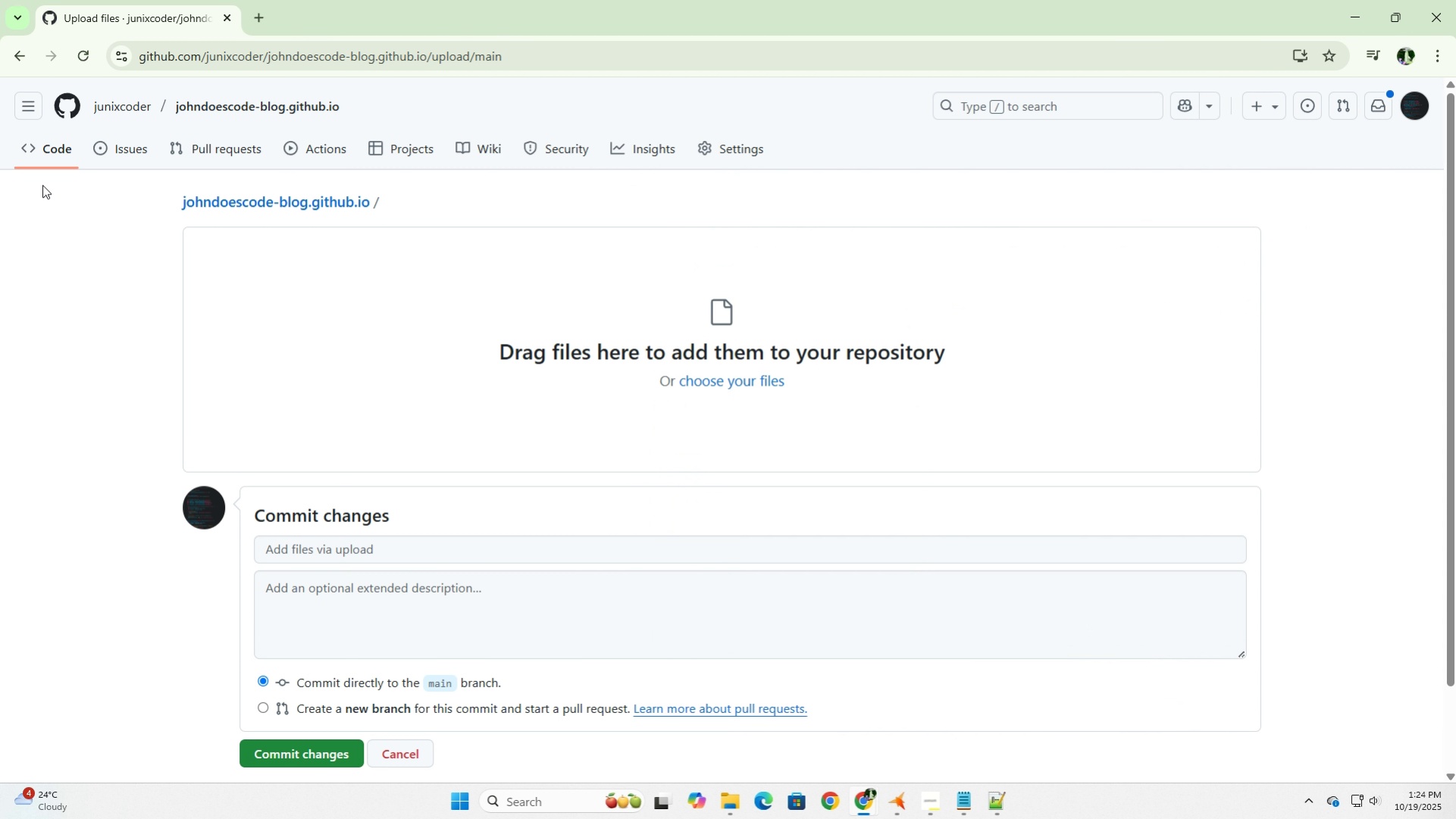 
left_click([22, 63])
 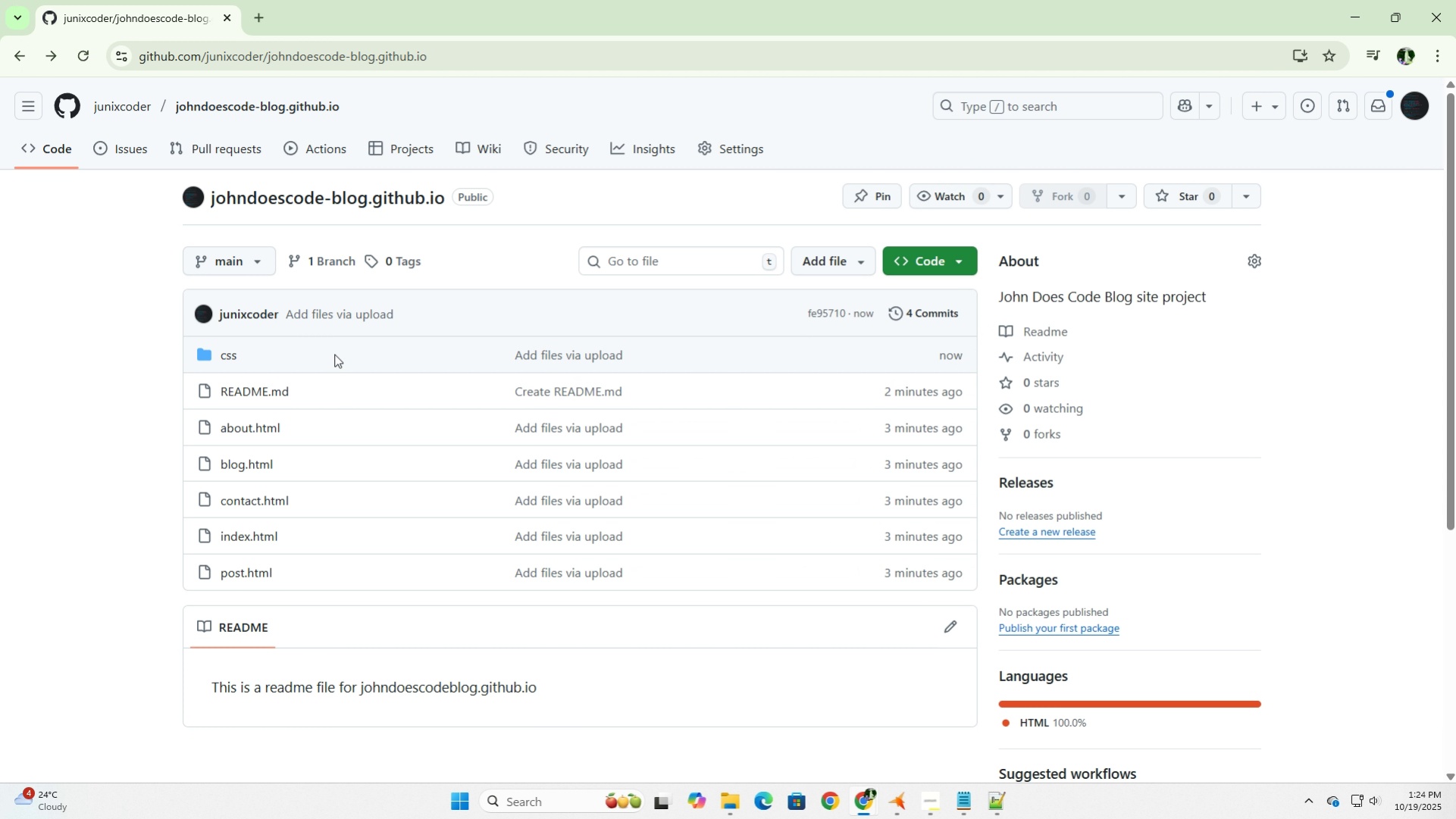 
left_click([229, 362])
 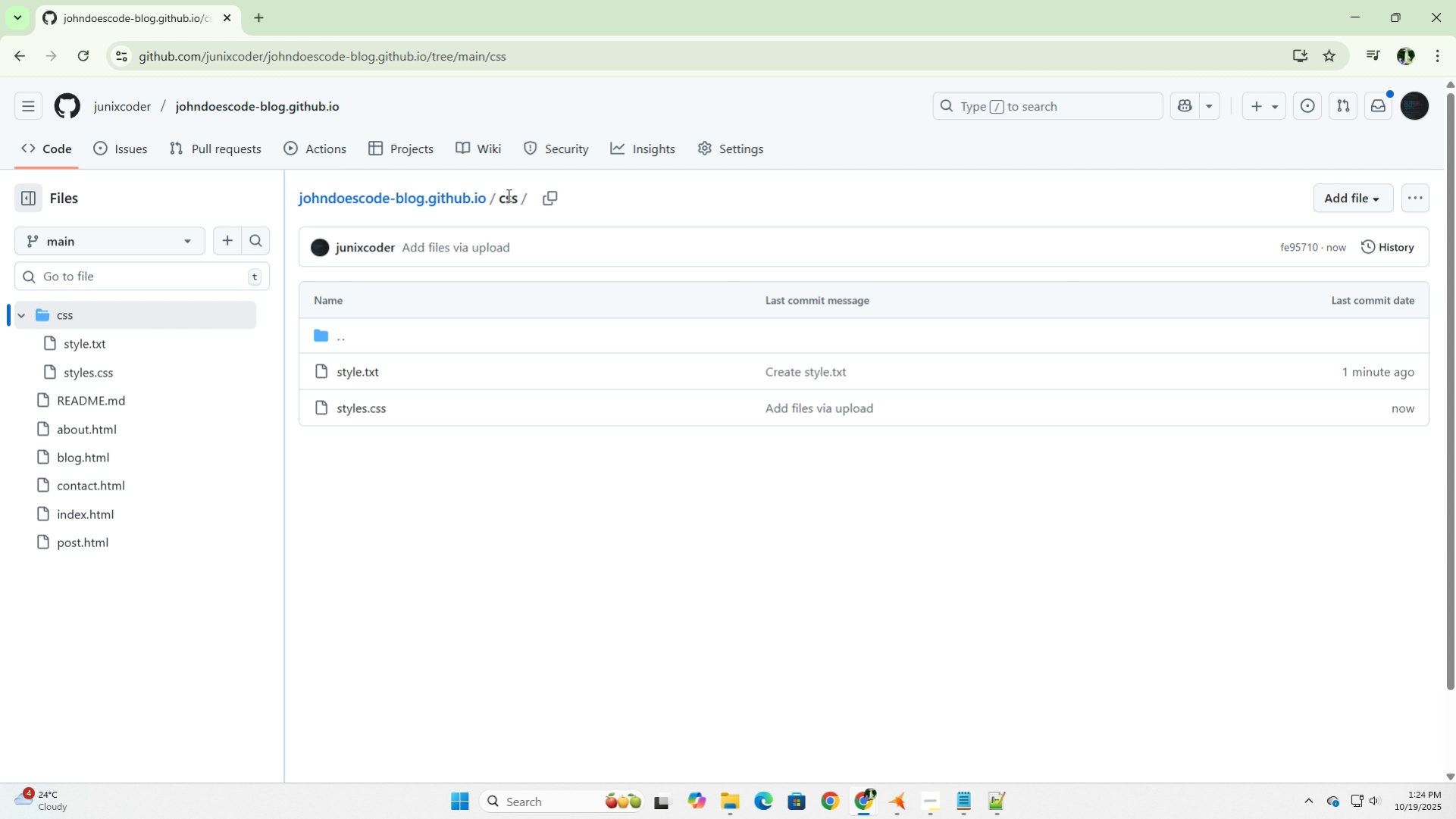 
wait(13.86)
 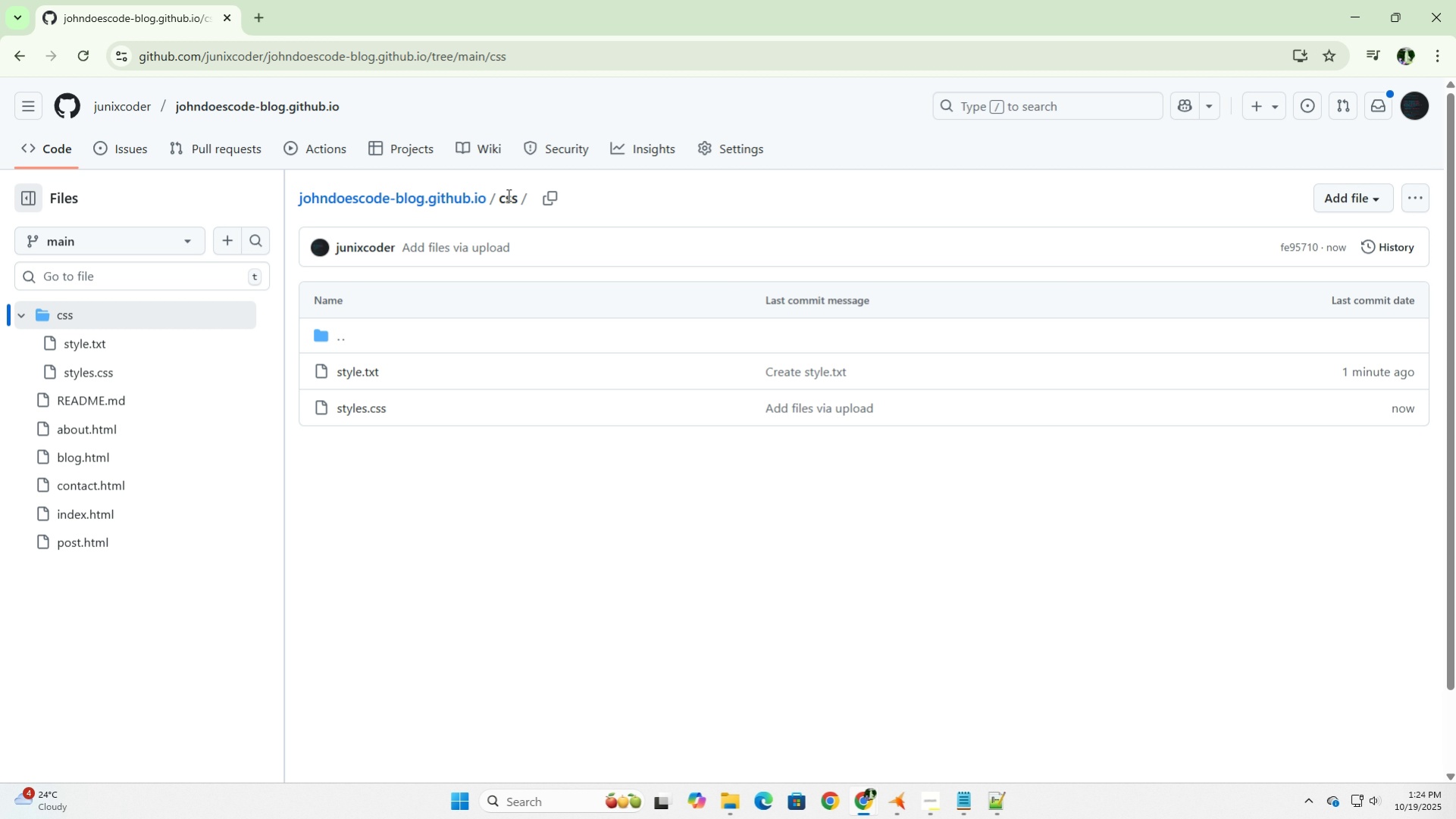 
left_click([458, 204])
 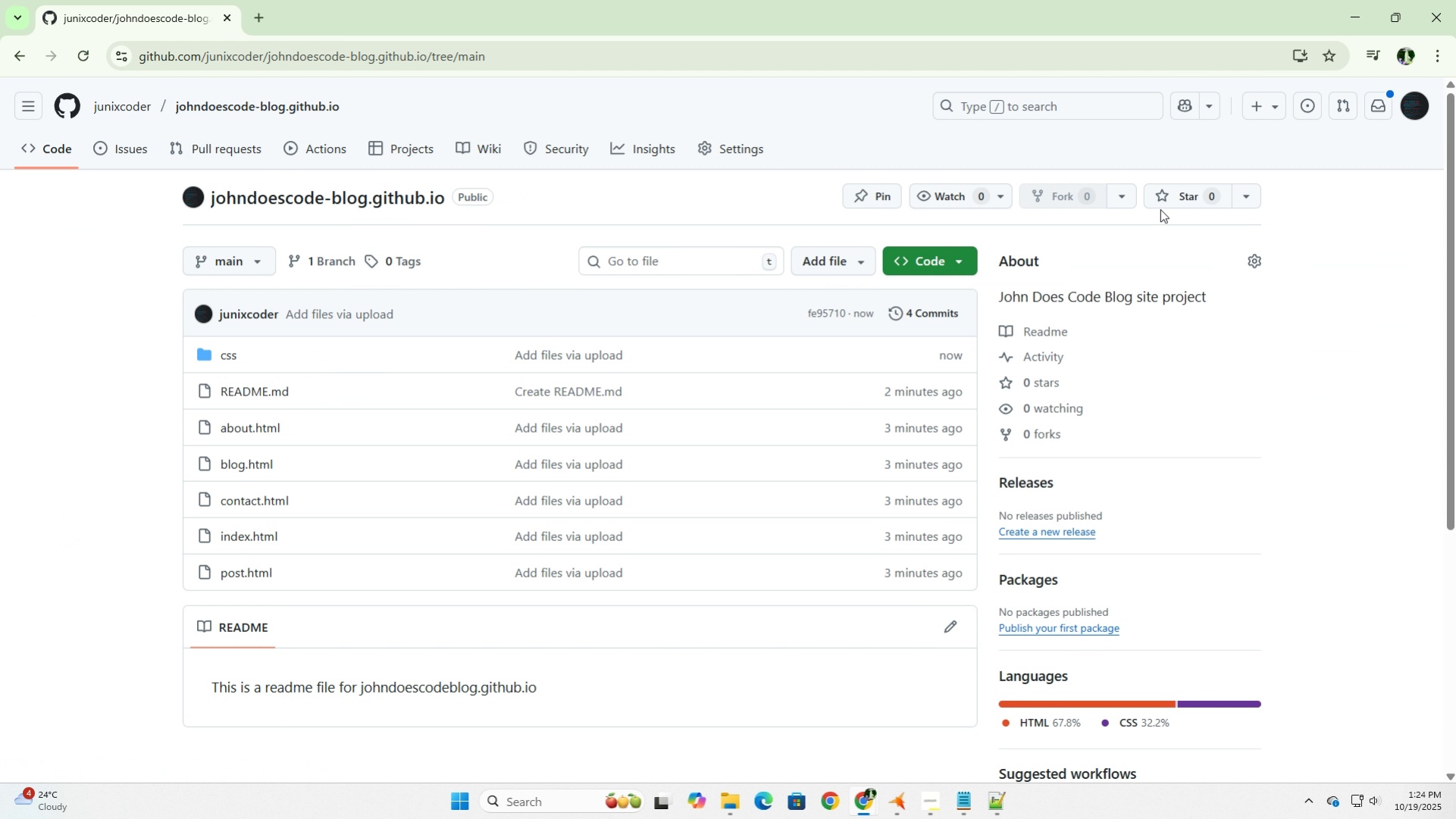 
left_click([846, 257])
 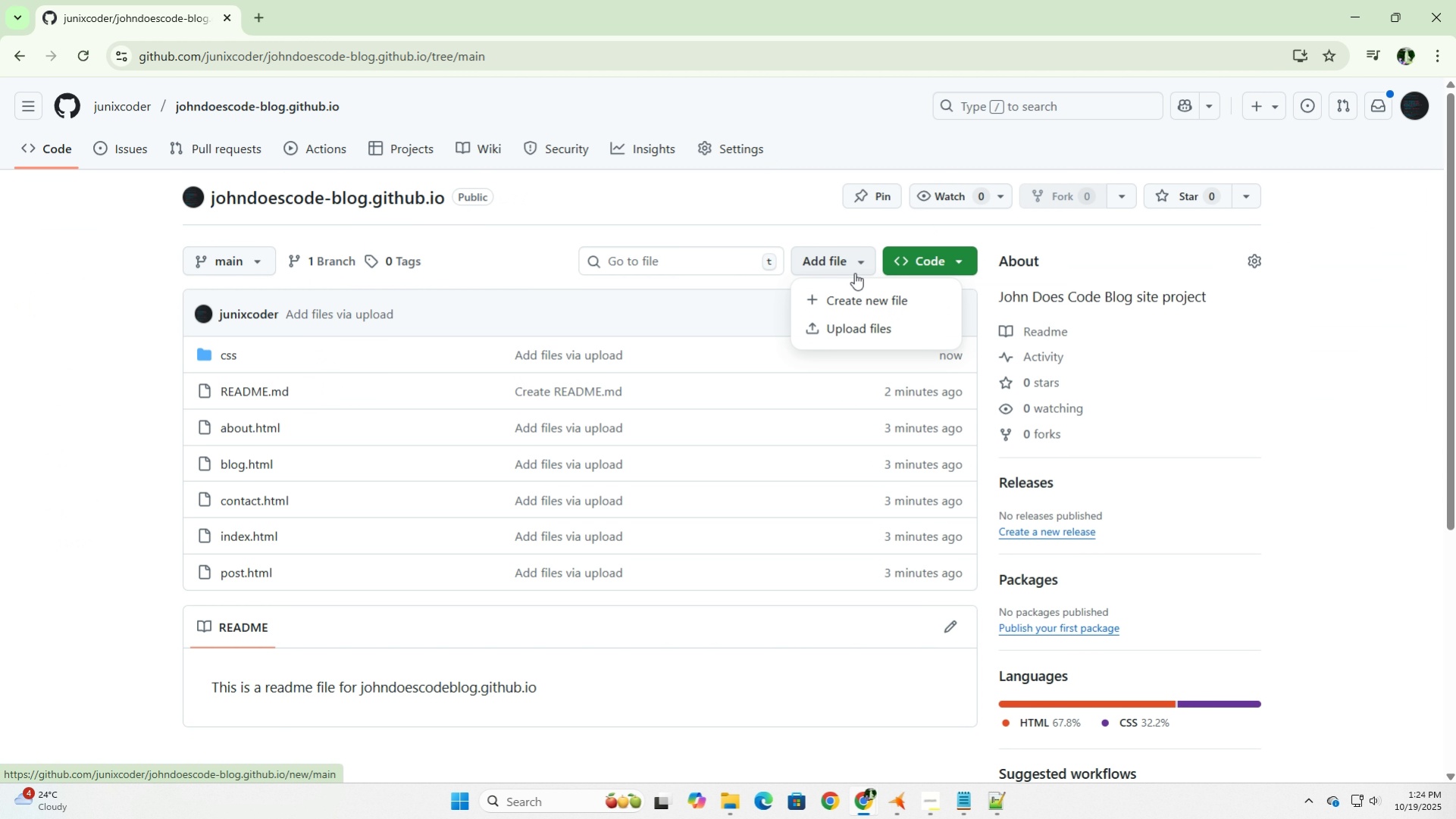 
mouse_move([872, 310])
 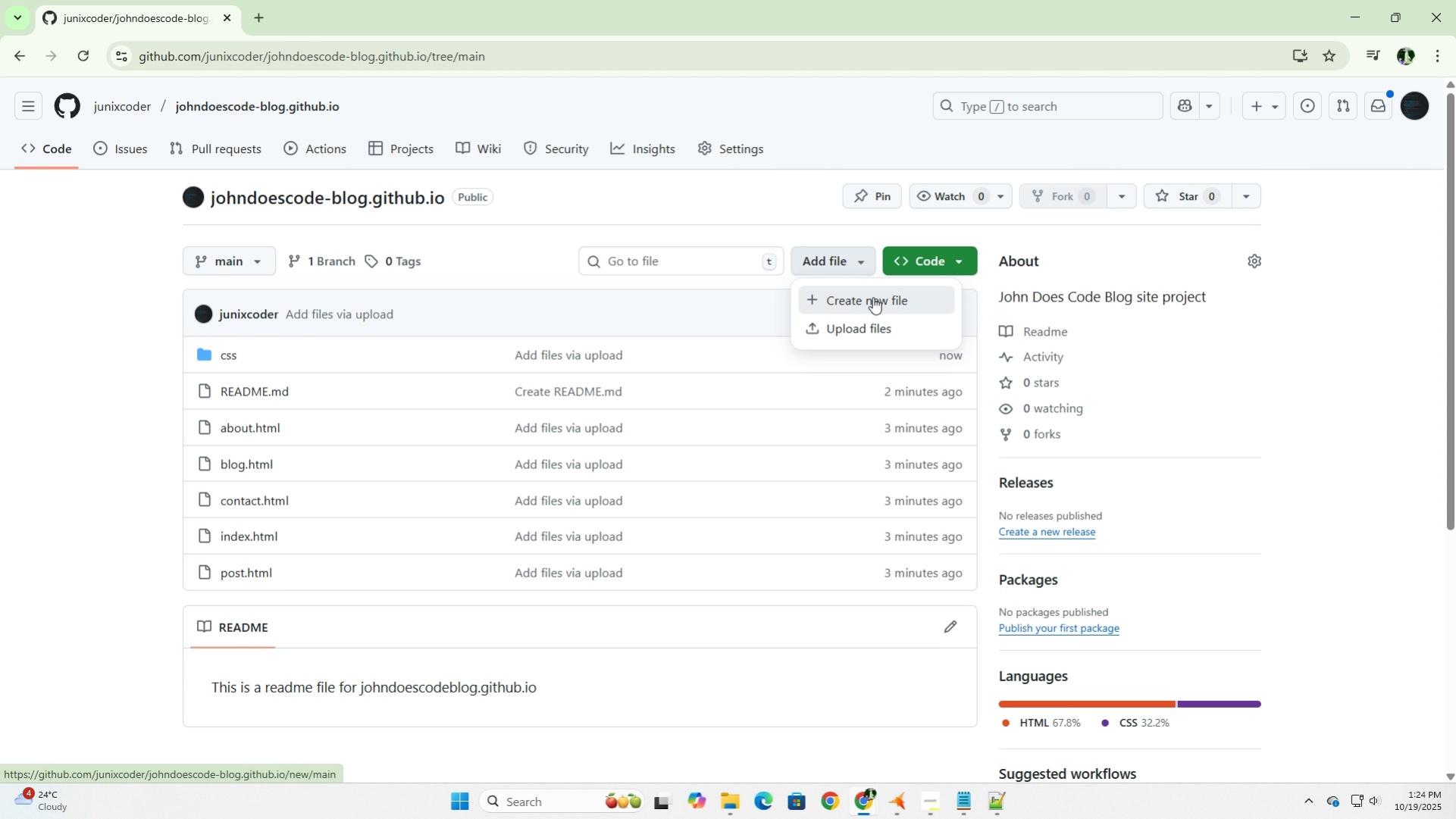 
left_click([872, 297])
 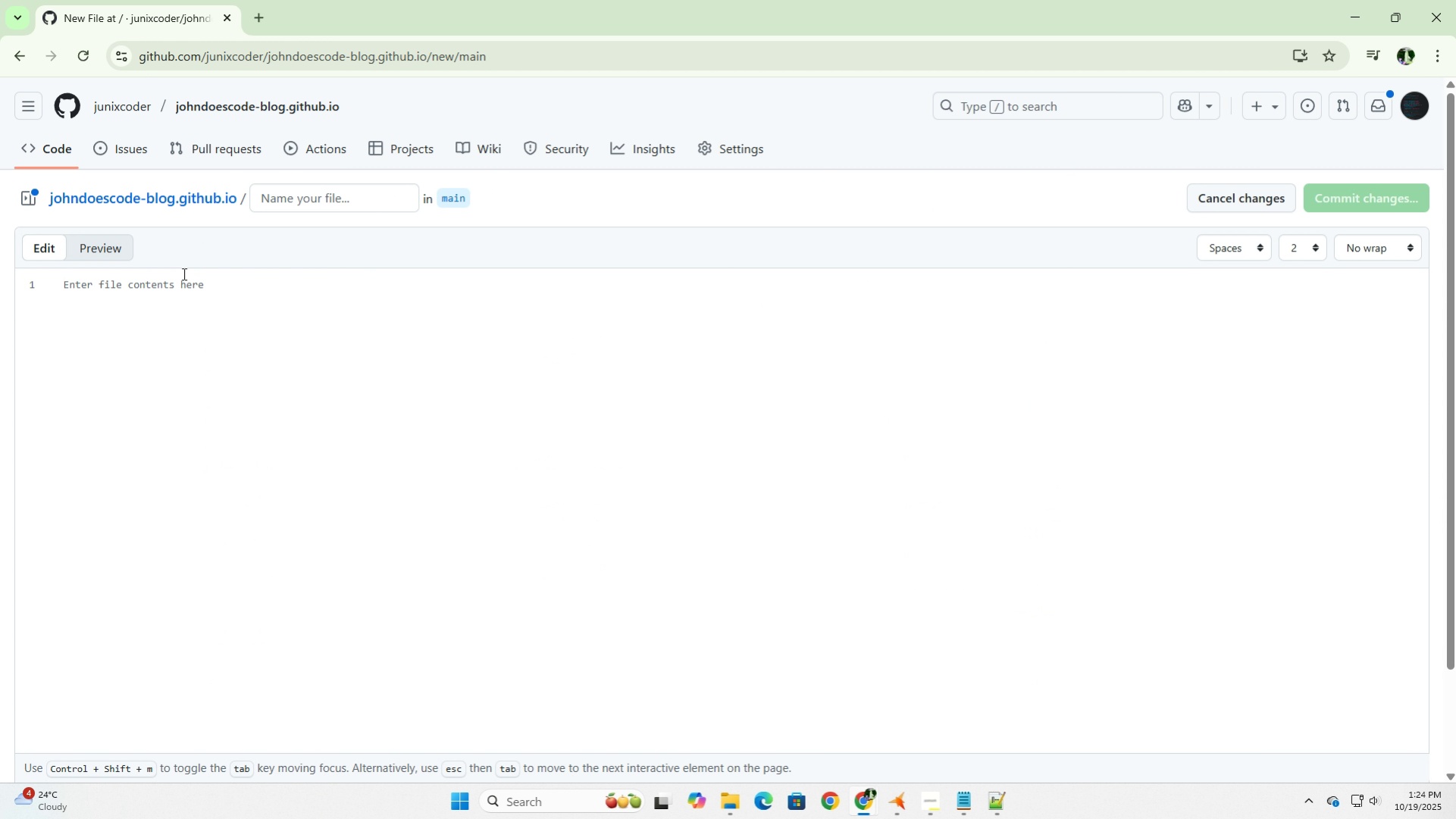 
left_click([321, 188])
 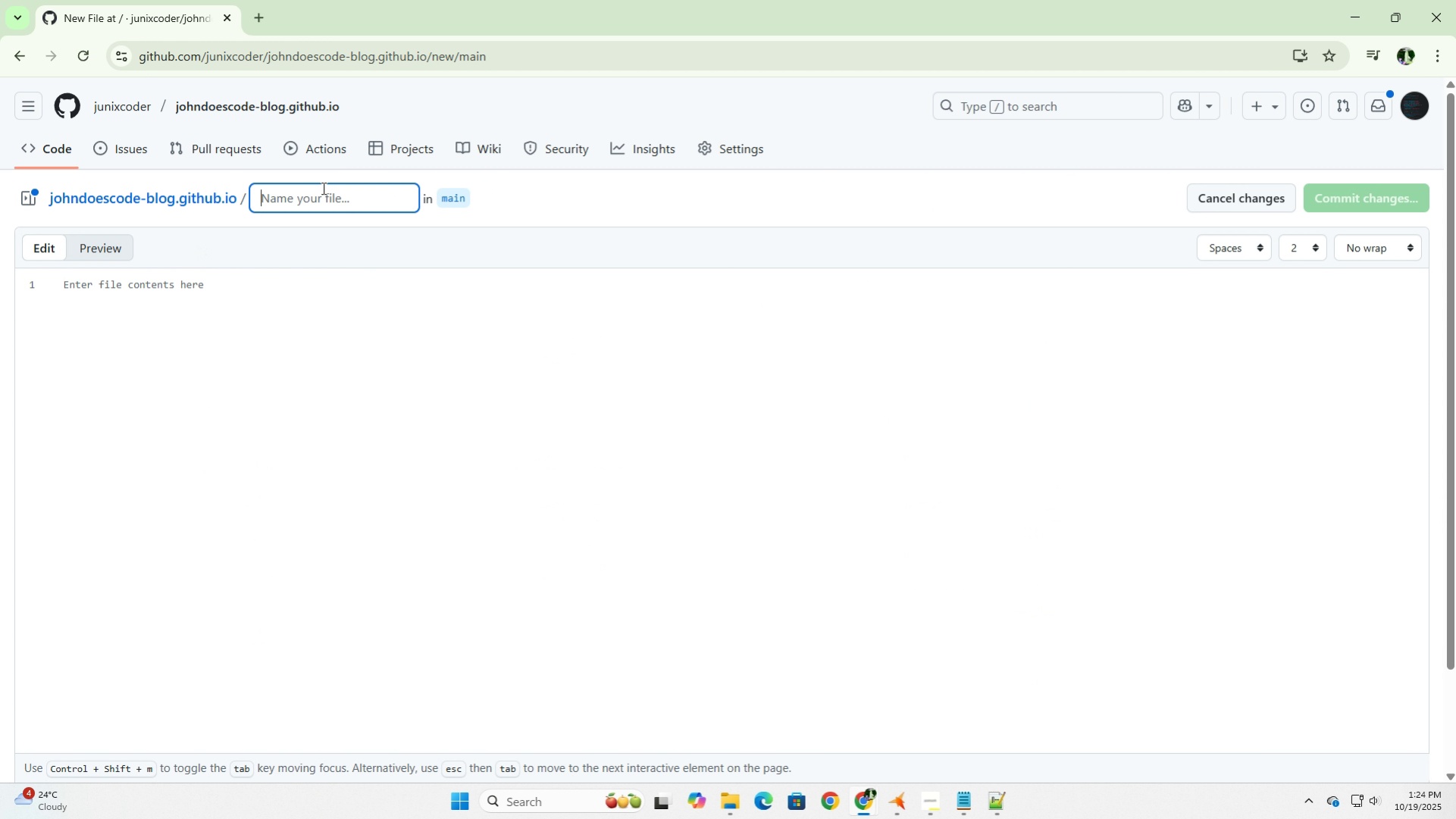 
type(js/script.js)
key(Backspace)
key(Backspace)
type(txt)
 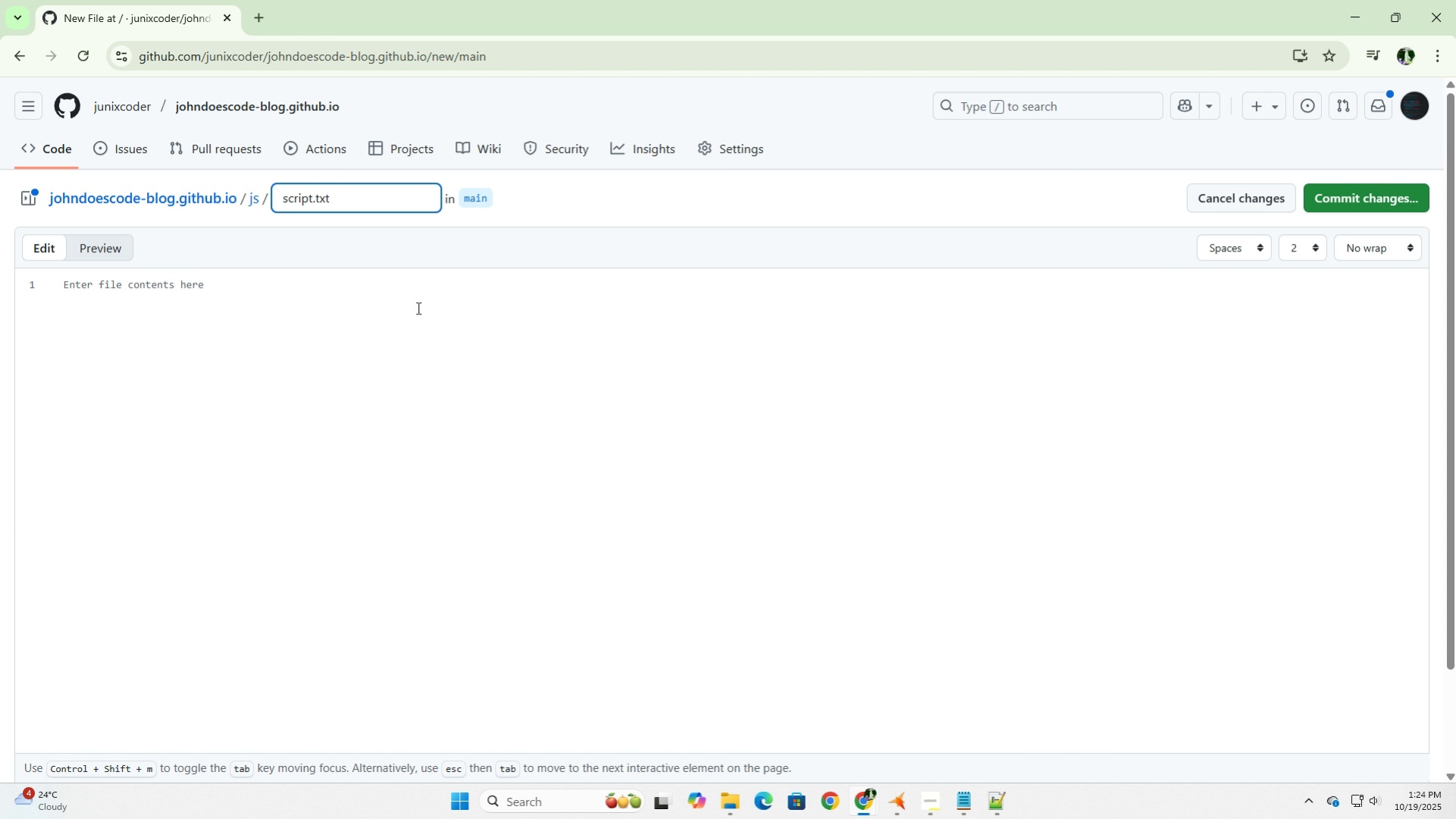 
left_click([418, 307])
 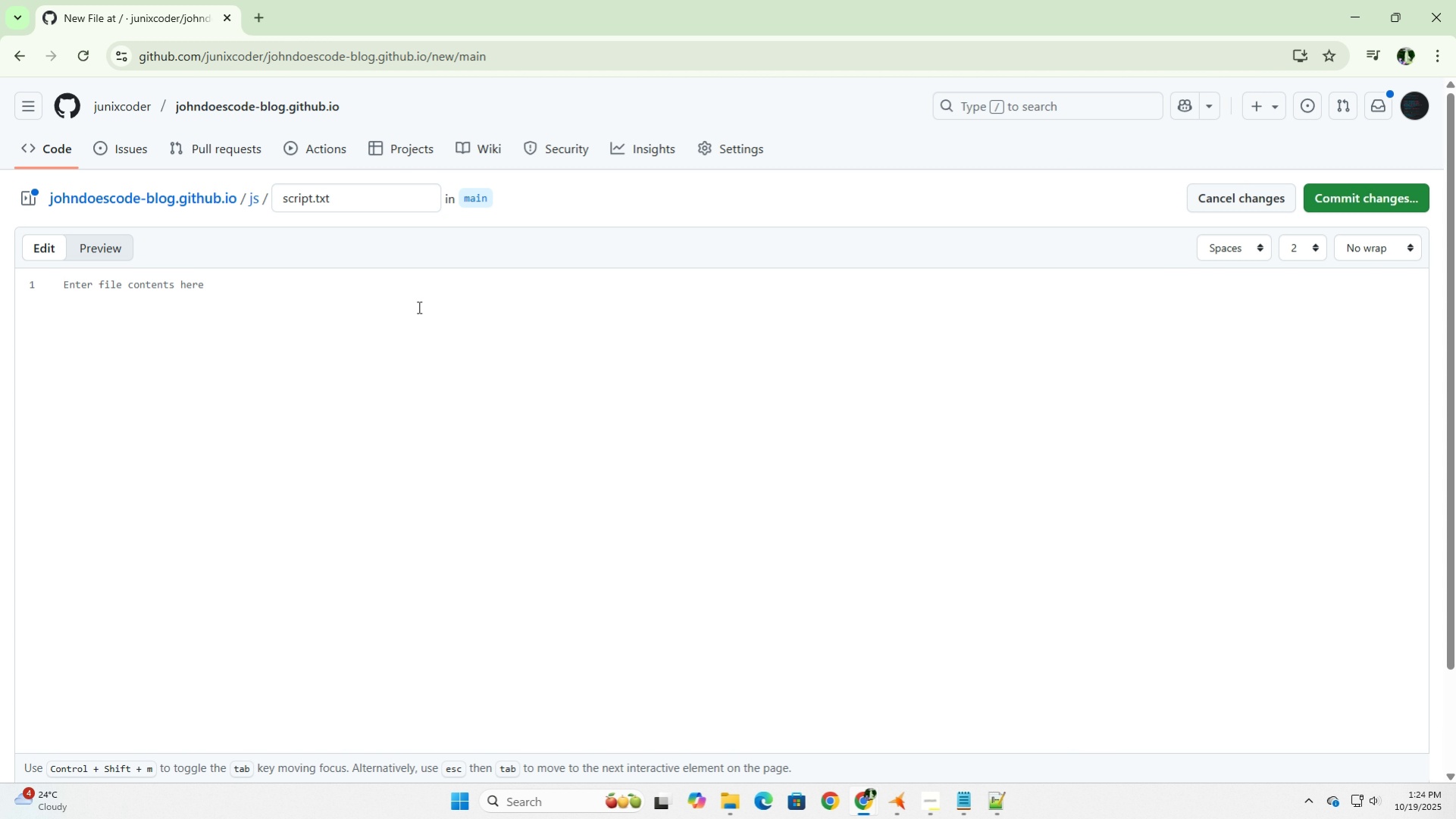 
type(Documentation for )
 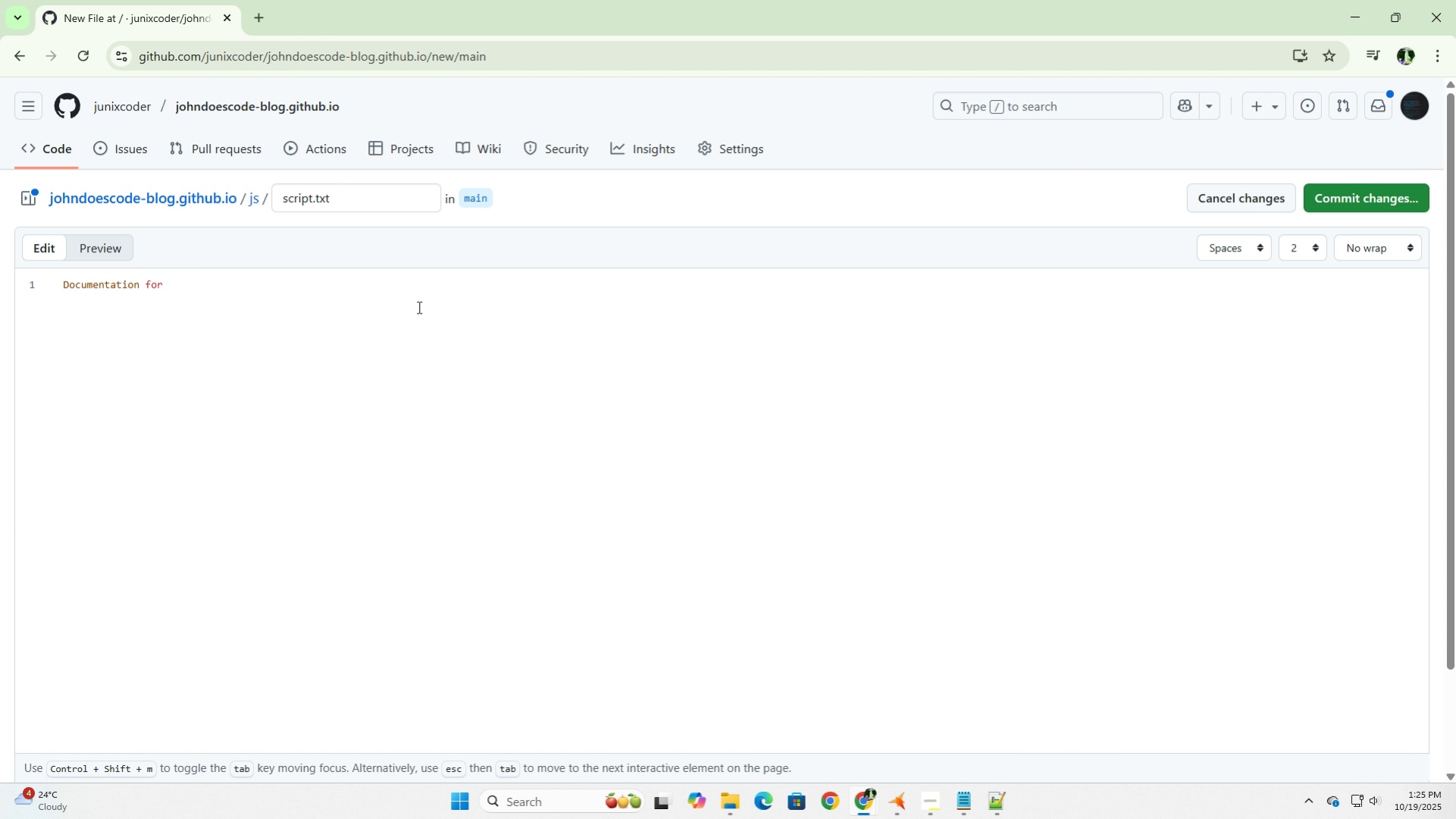 
wait(5.94)
 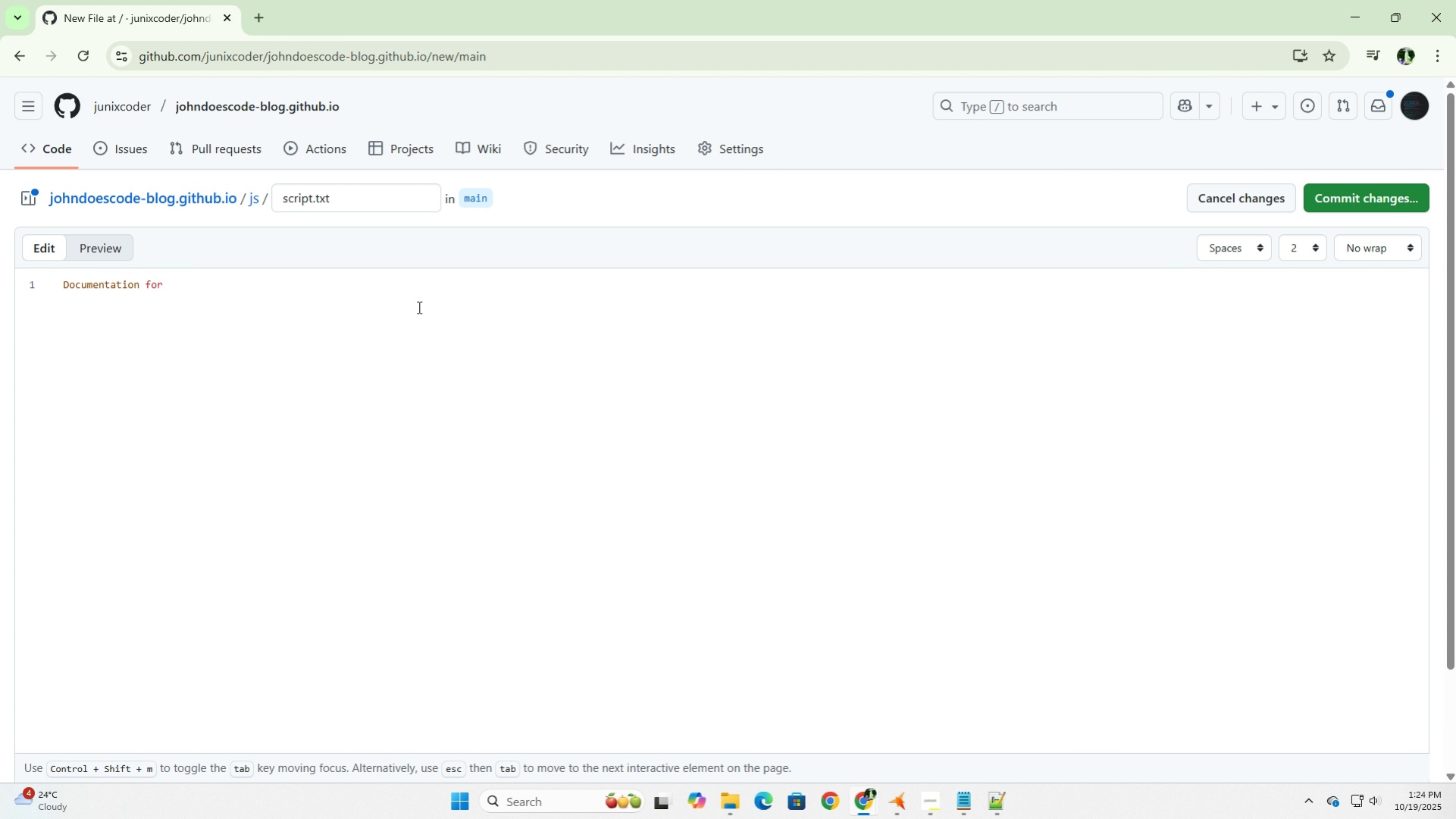 
type(script.js file. Abt)
key(Backspace)
key(Backspace)
type(ny changes)
 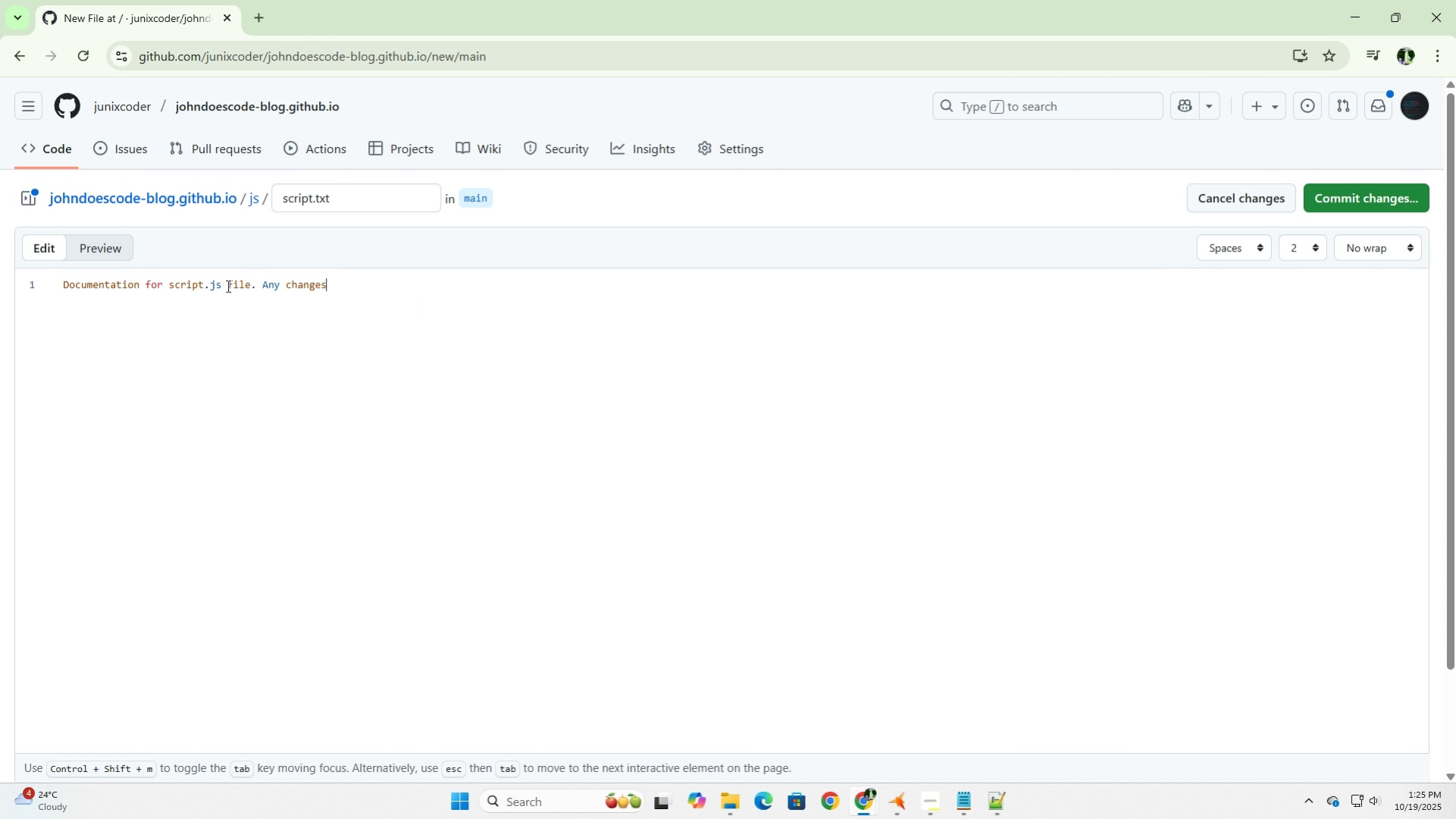 
left_click_drag(start_coordinate=[202, 280], to_coordinate=[171, 280])
 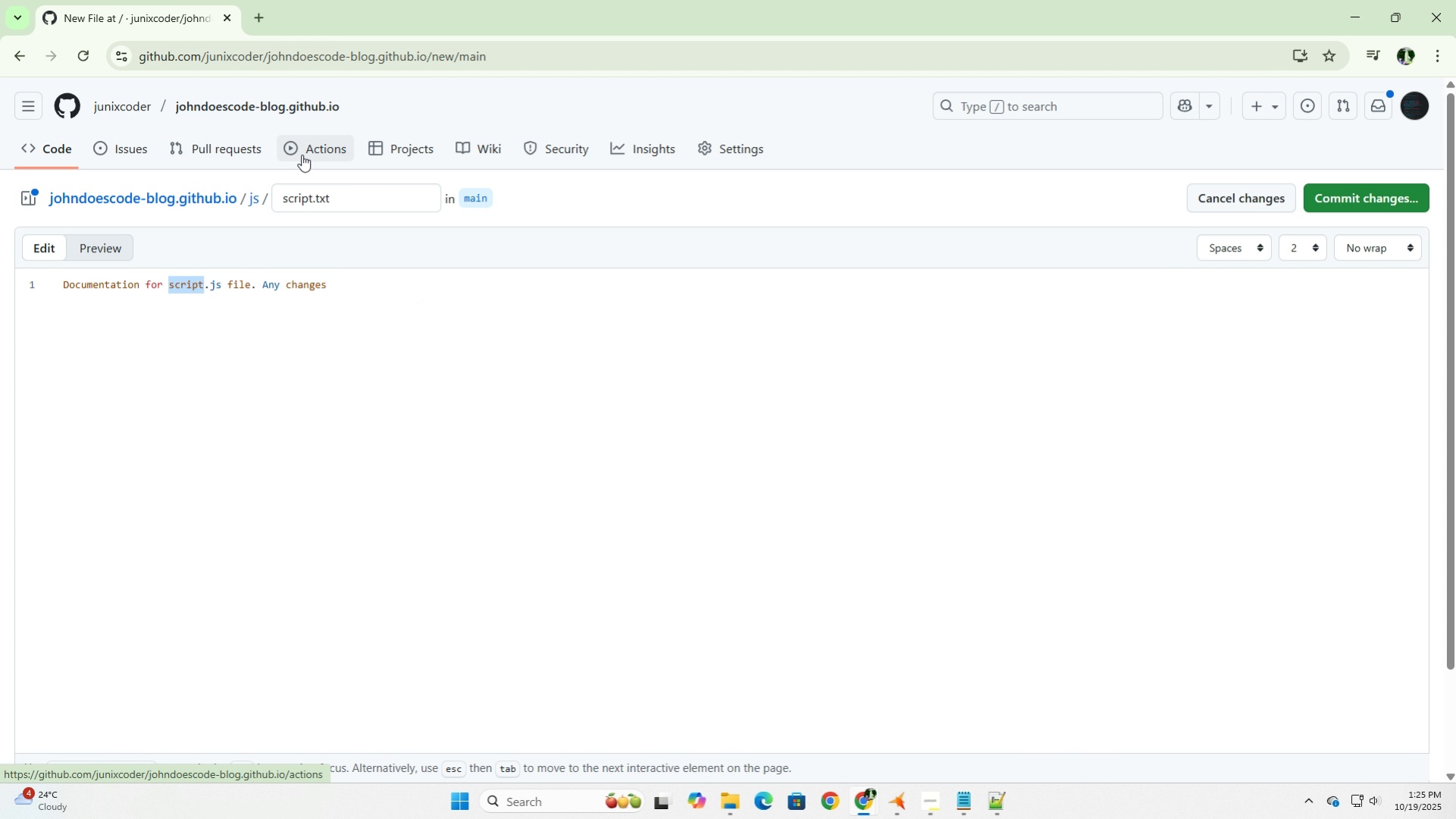 
key(NumpadMultiply)
 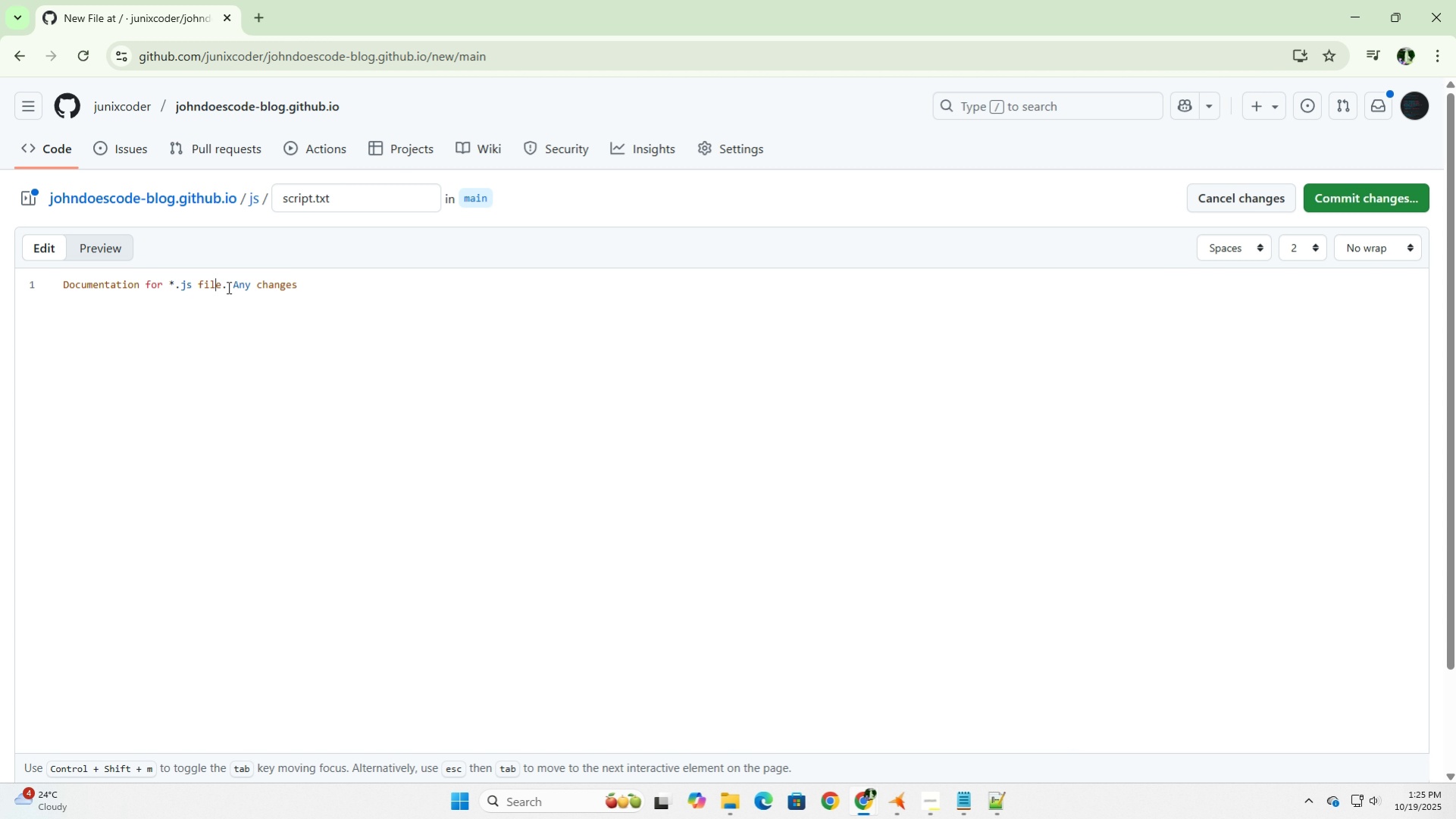 
left_click([220, 286])
 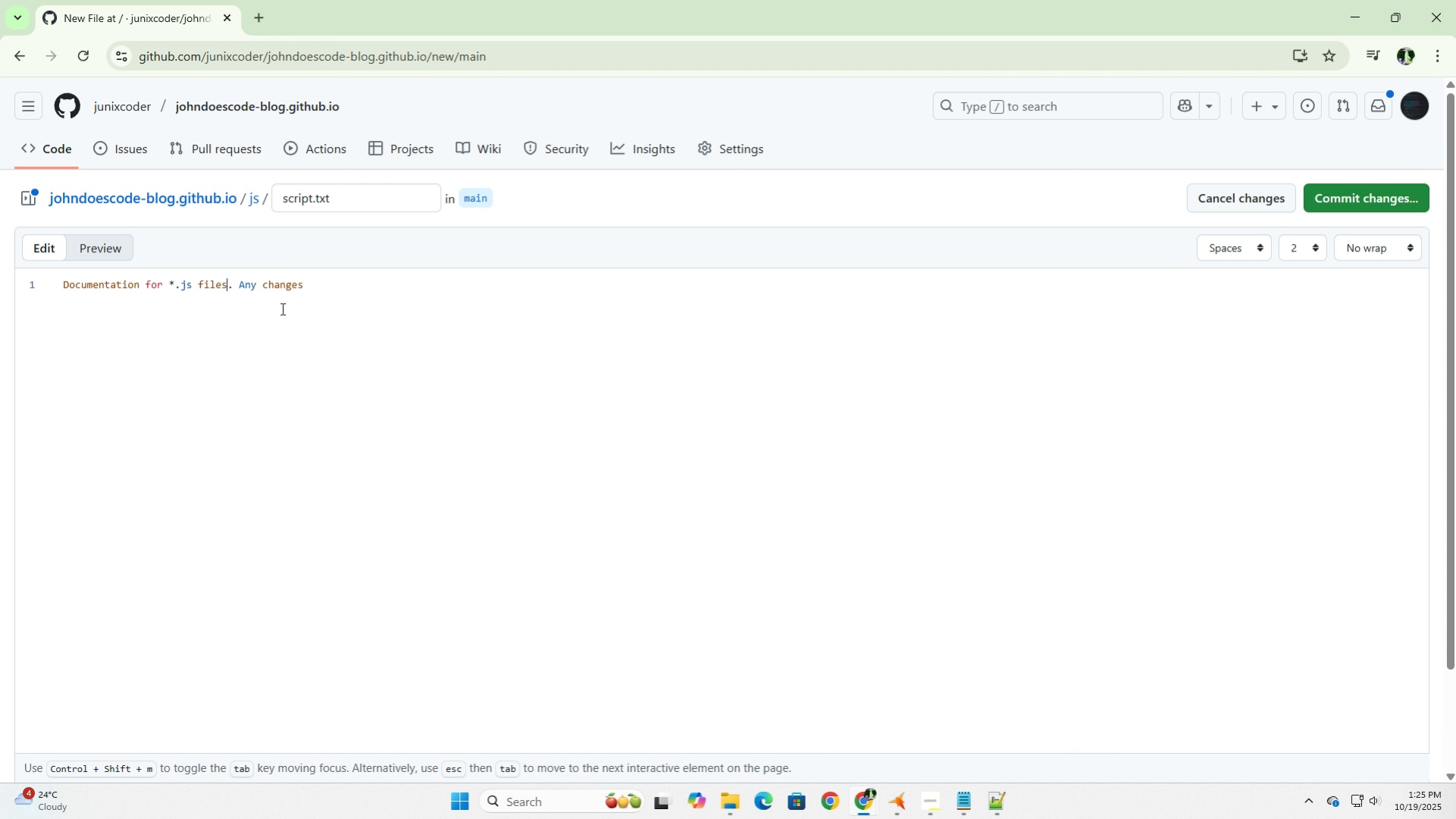 
key(S)
 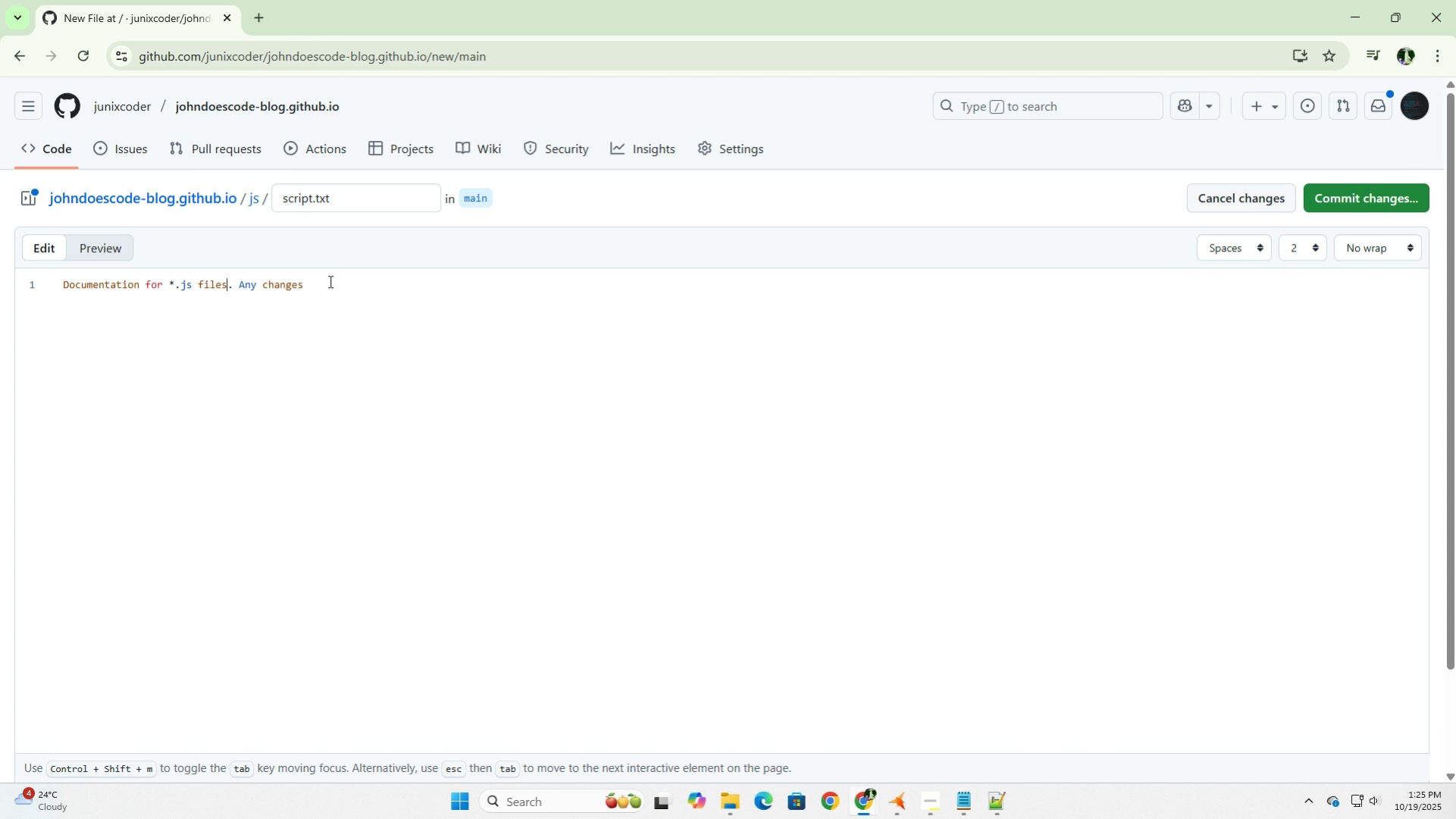 
left_click([329, 281])
 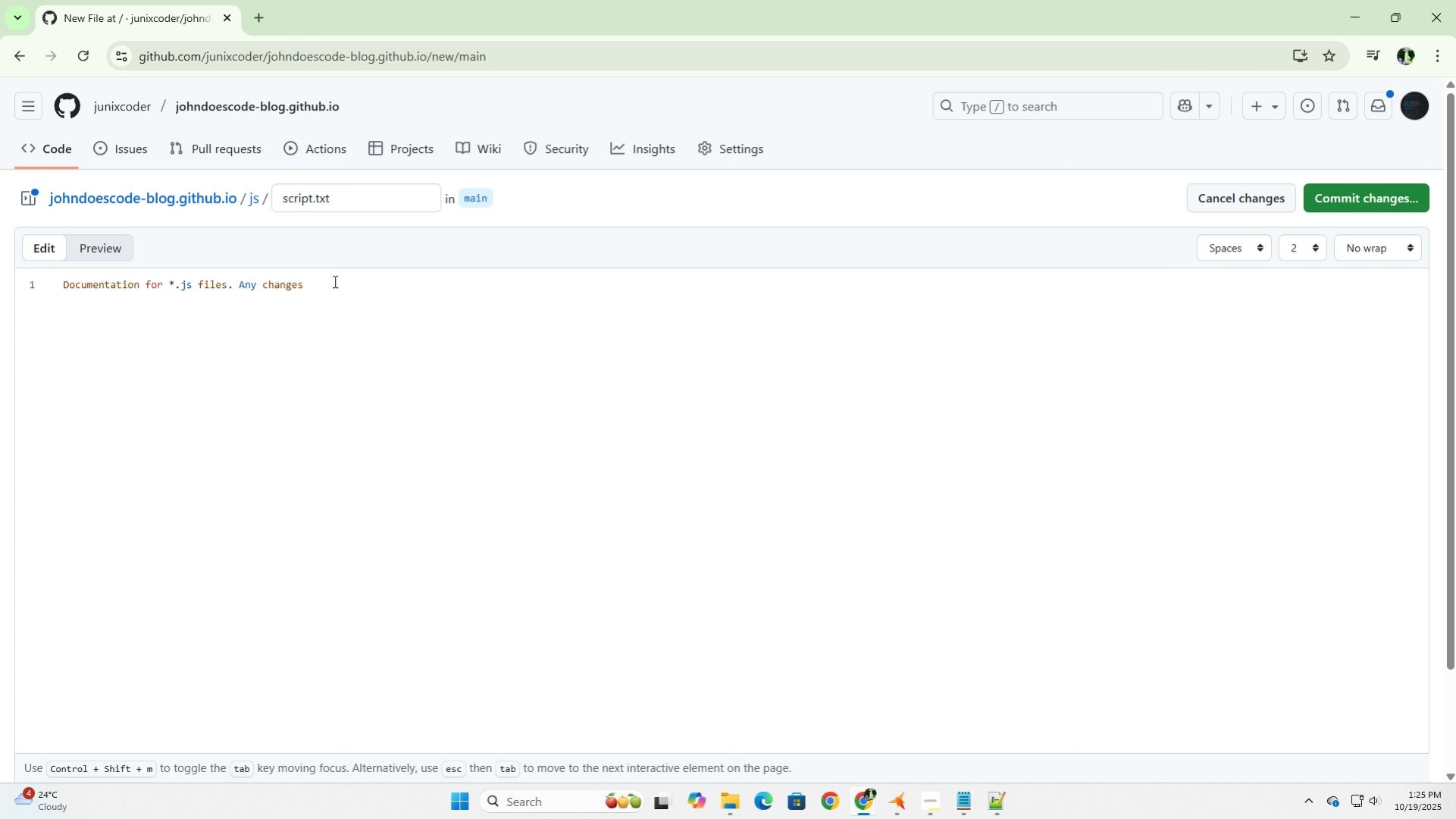 
type( to the file)
key(Backspace)
key(Backspace)
key(Backspace)
key(Backspace)
type(j)
key(Backspace)
type(*.js files should be recorded here.)
 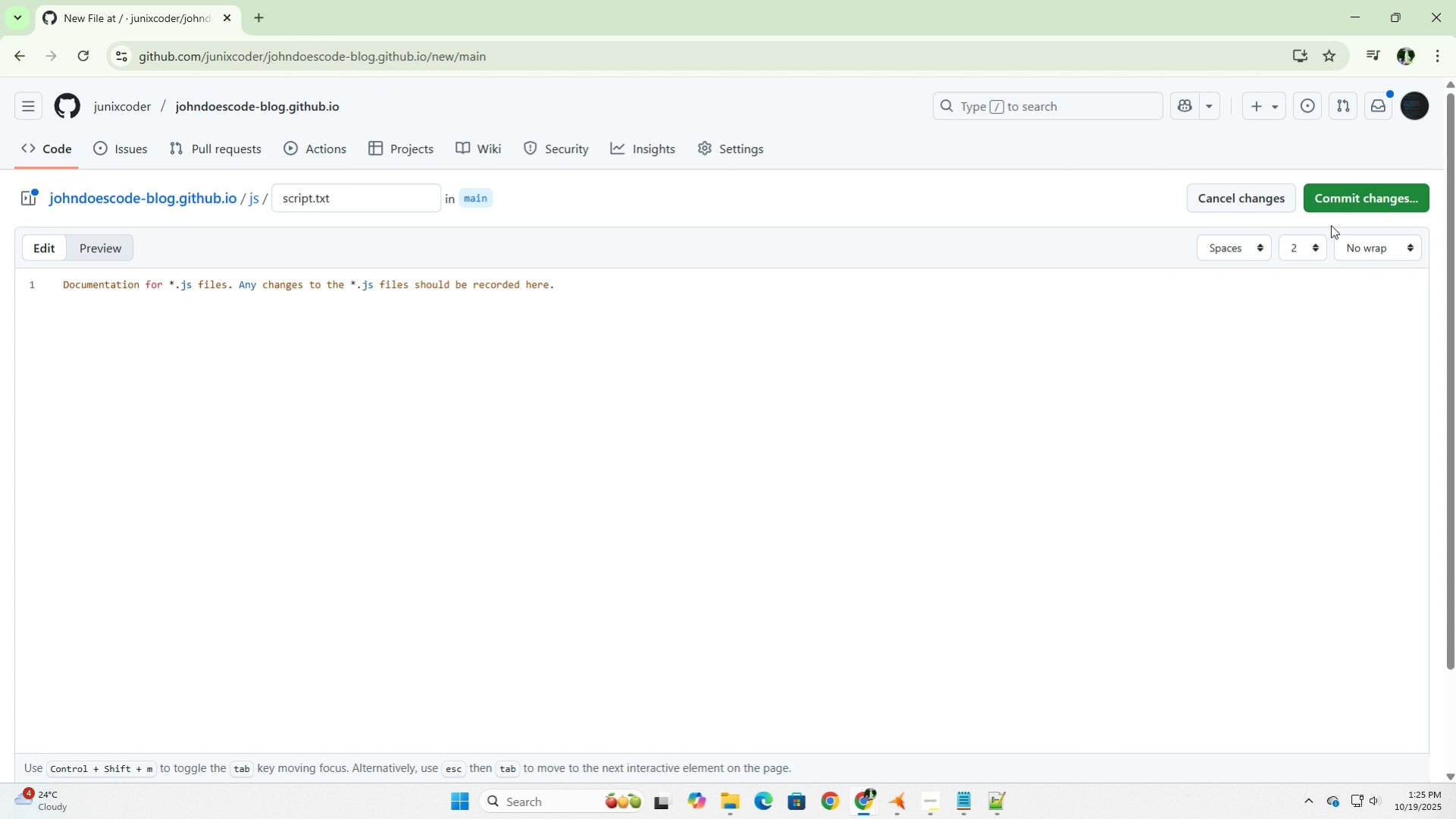 
left_click([1373, 203])
 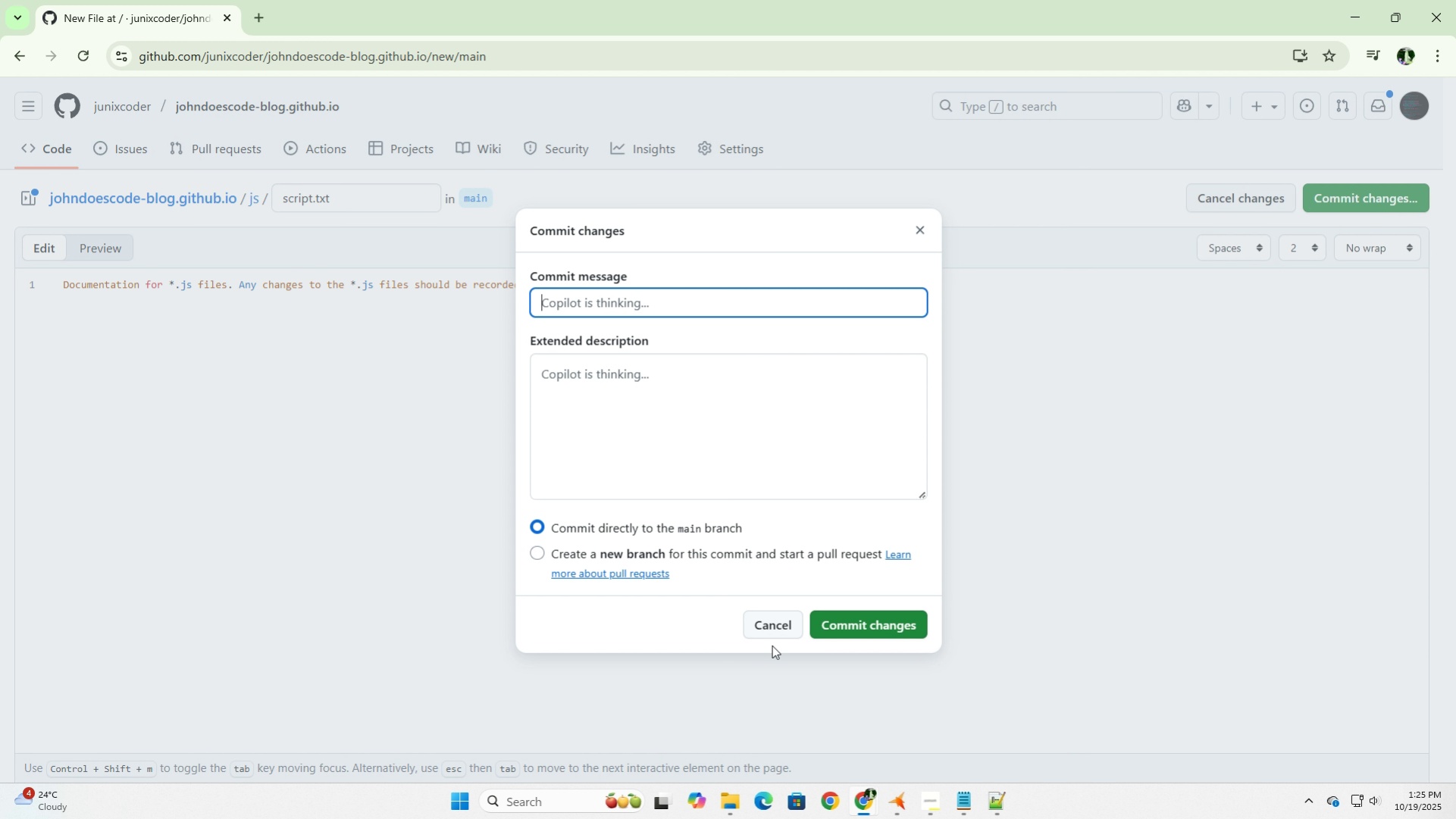 
left_click([839, 625])
 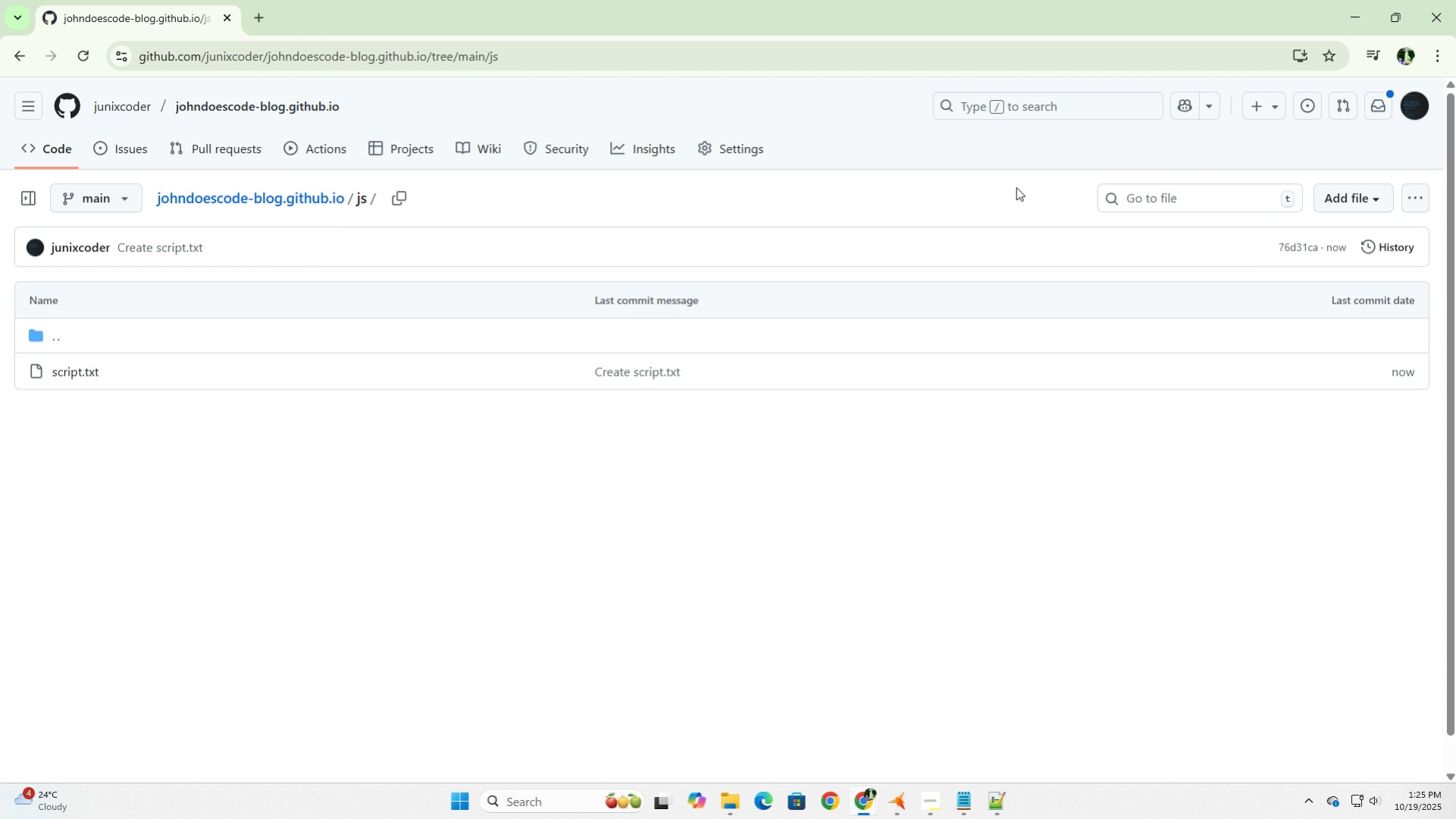 
left_click([1335, 203])
 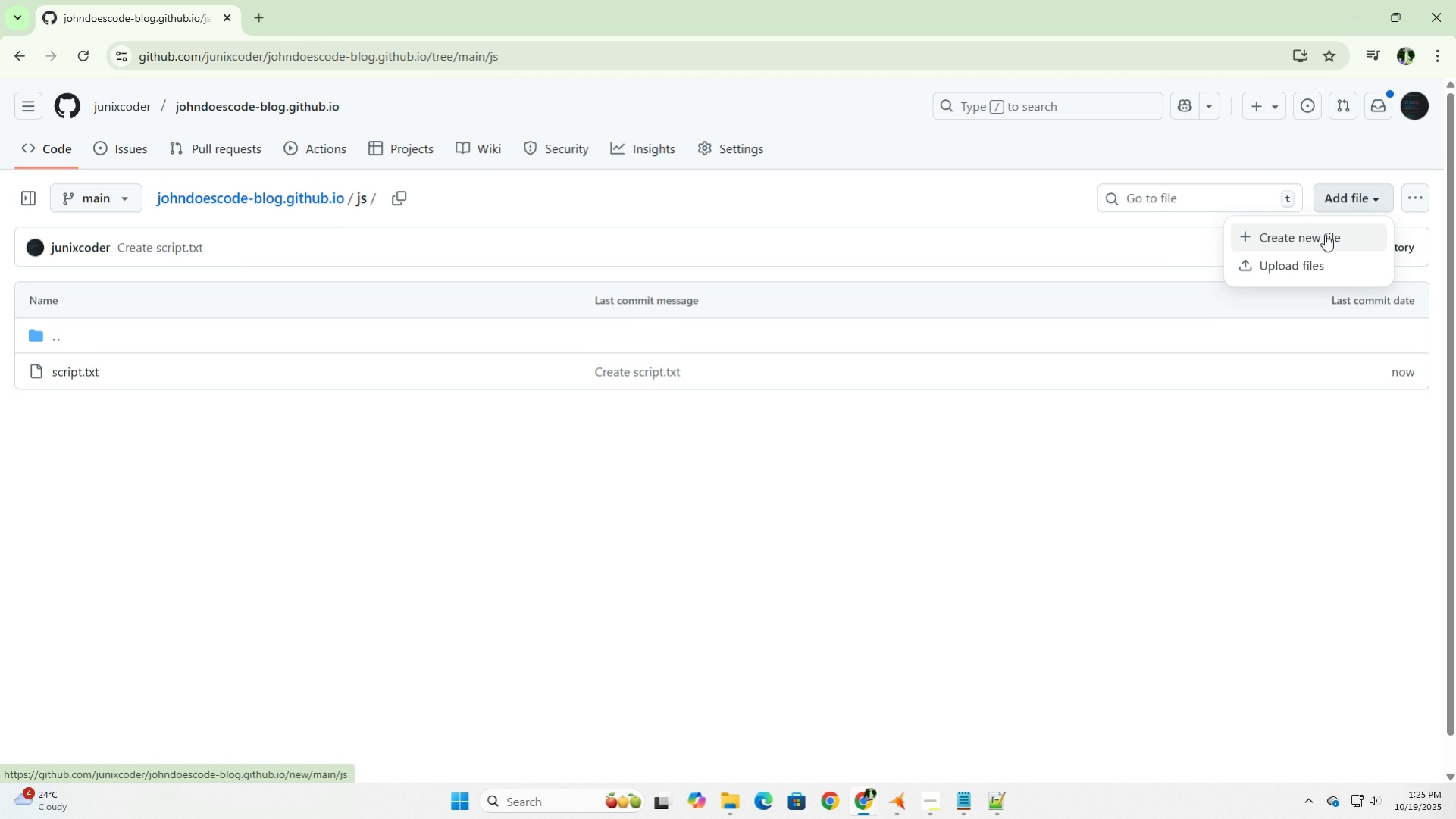 
left_click([1324, 234])
 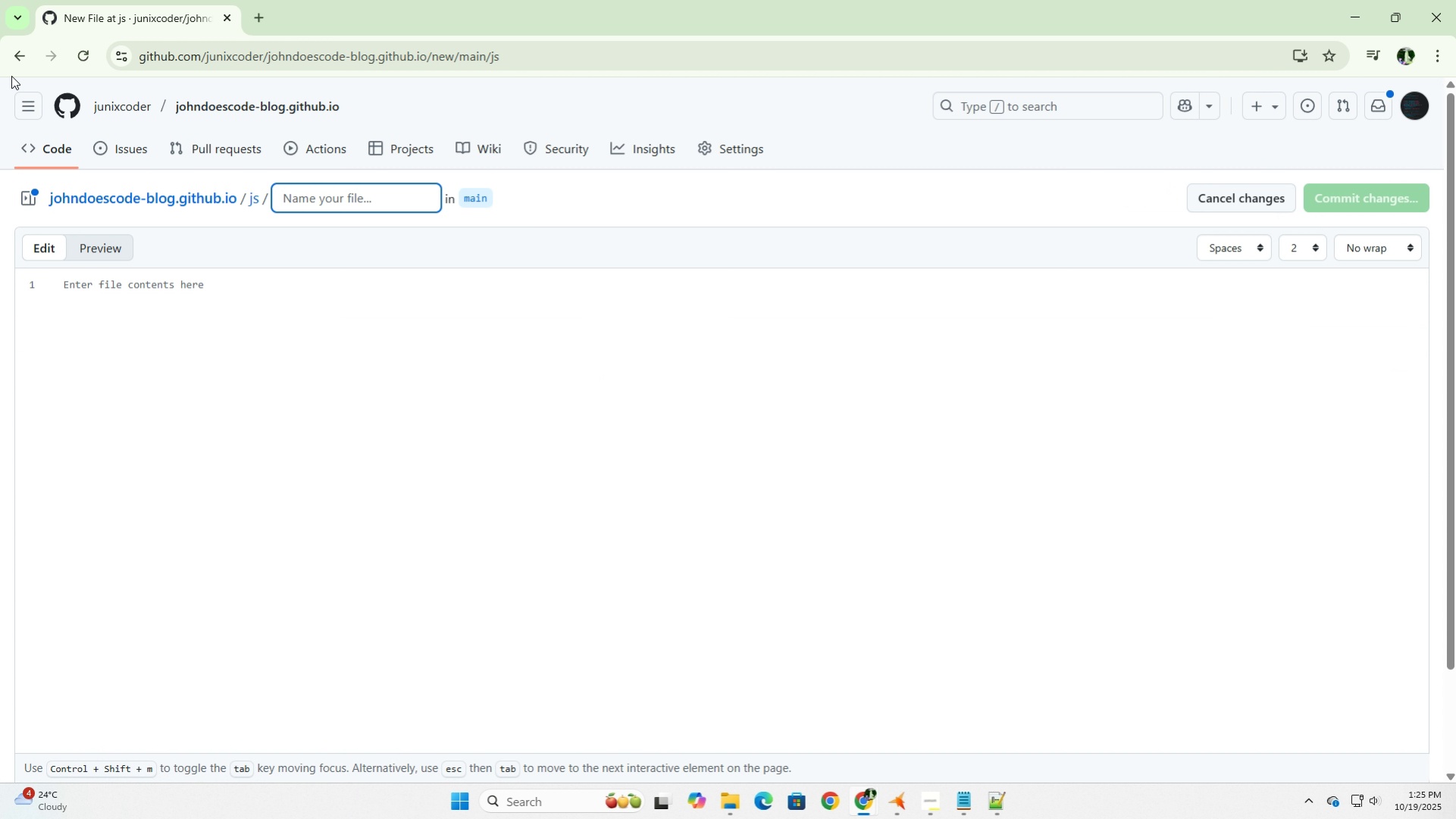 
left_click([27, 59])
 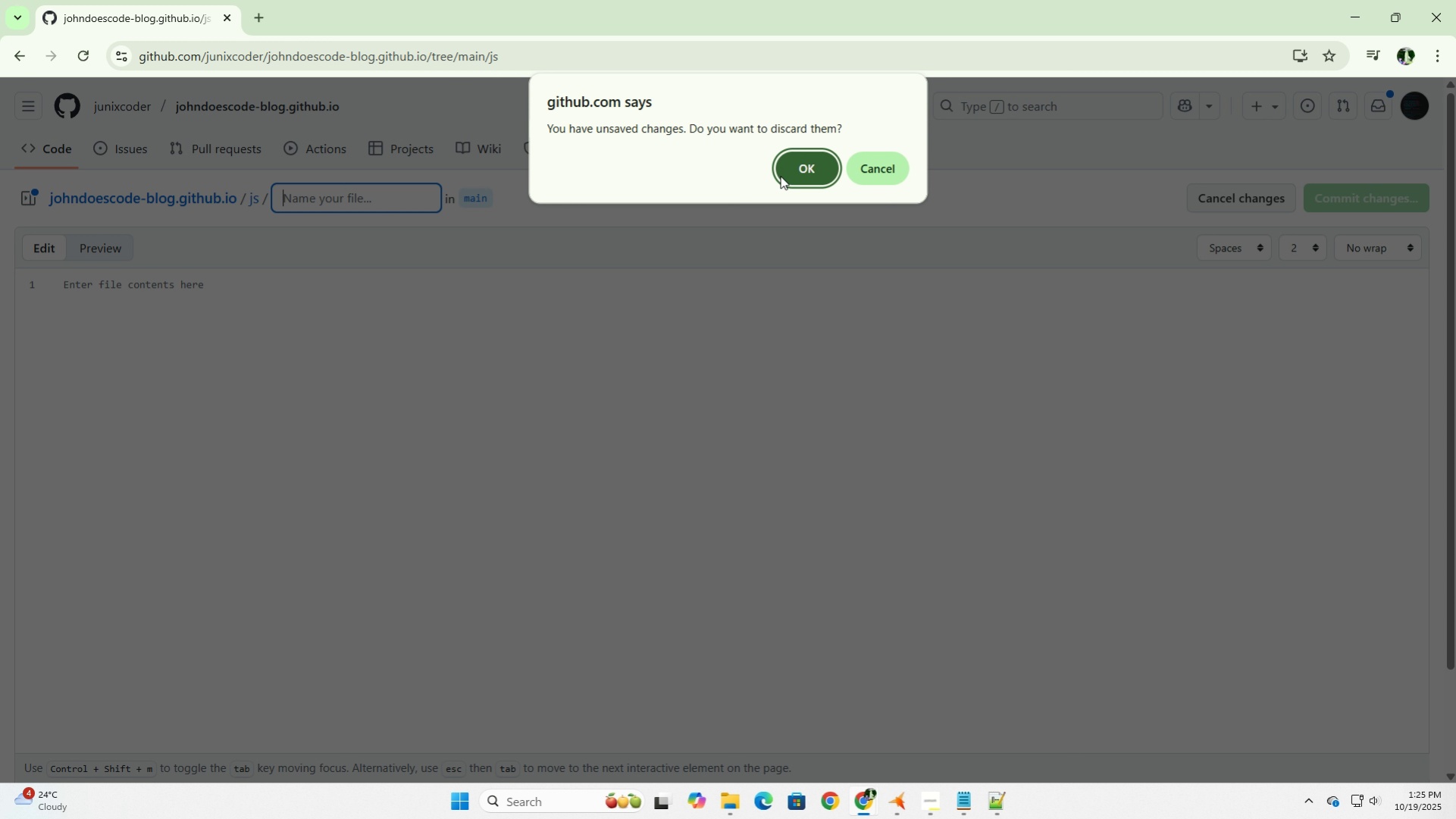 
left_click([800, 167])
 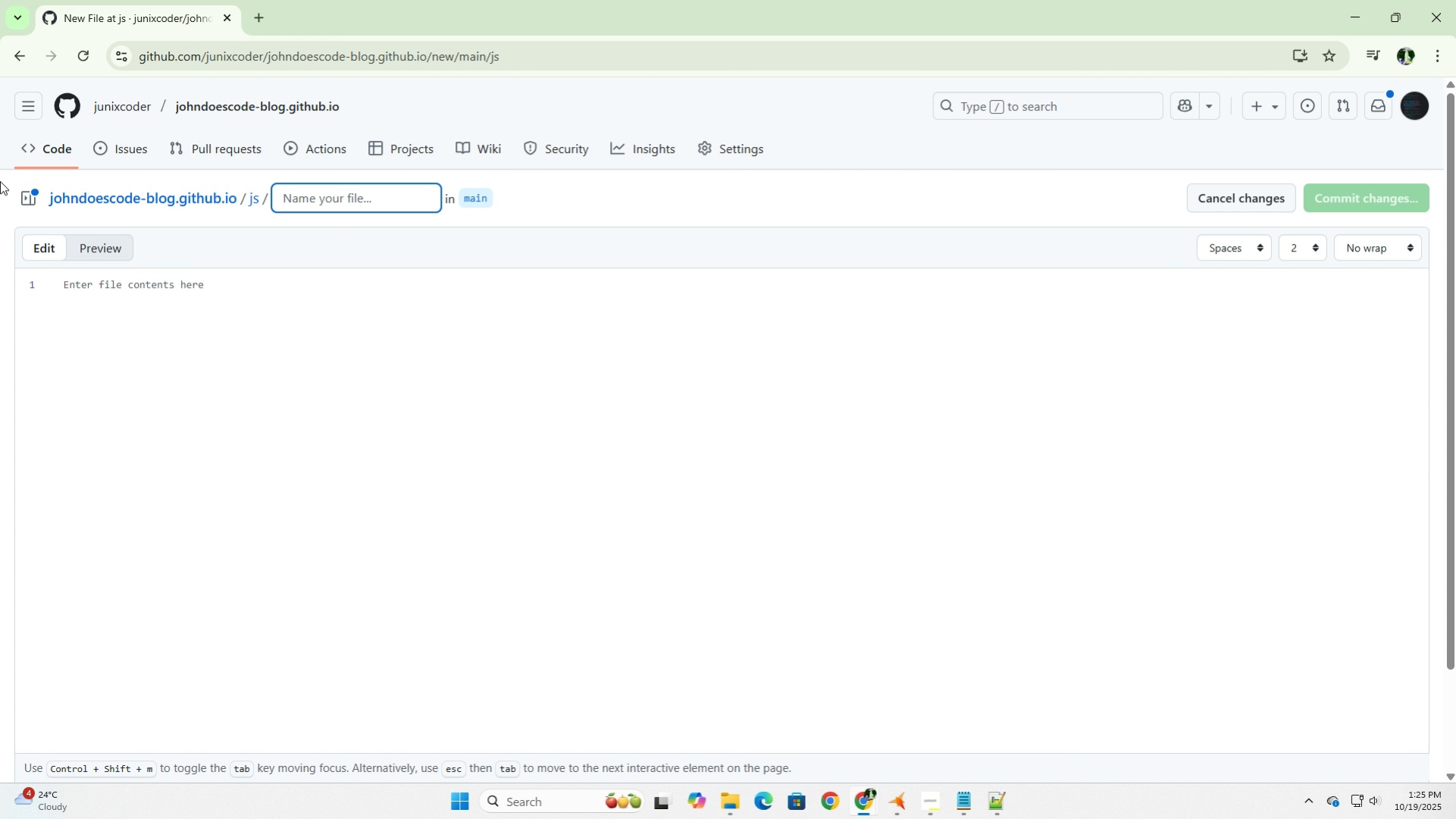 
left_click([18, 52])
 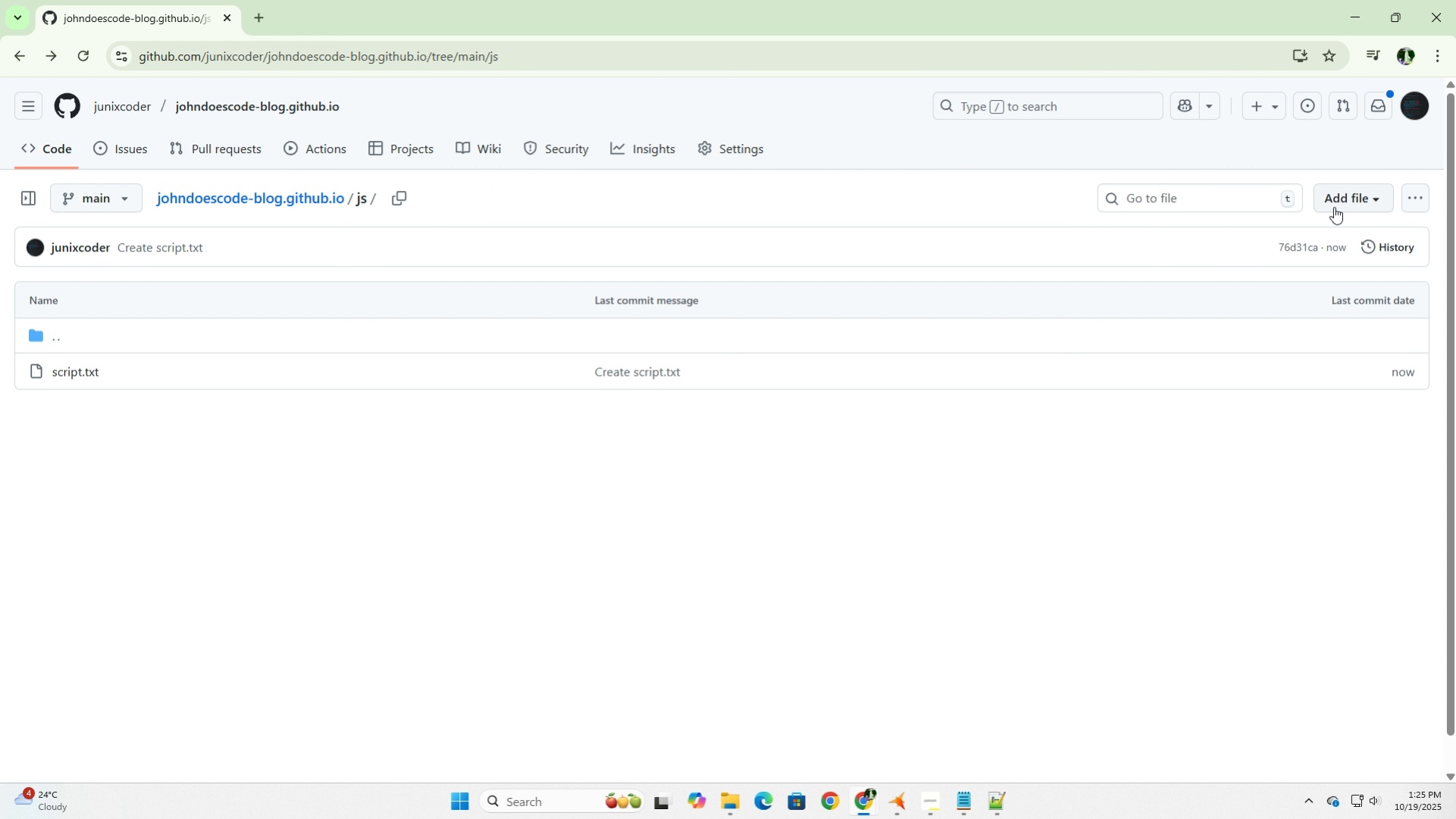 
left_click([1342, 199])
 